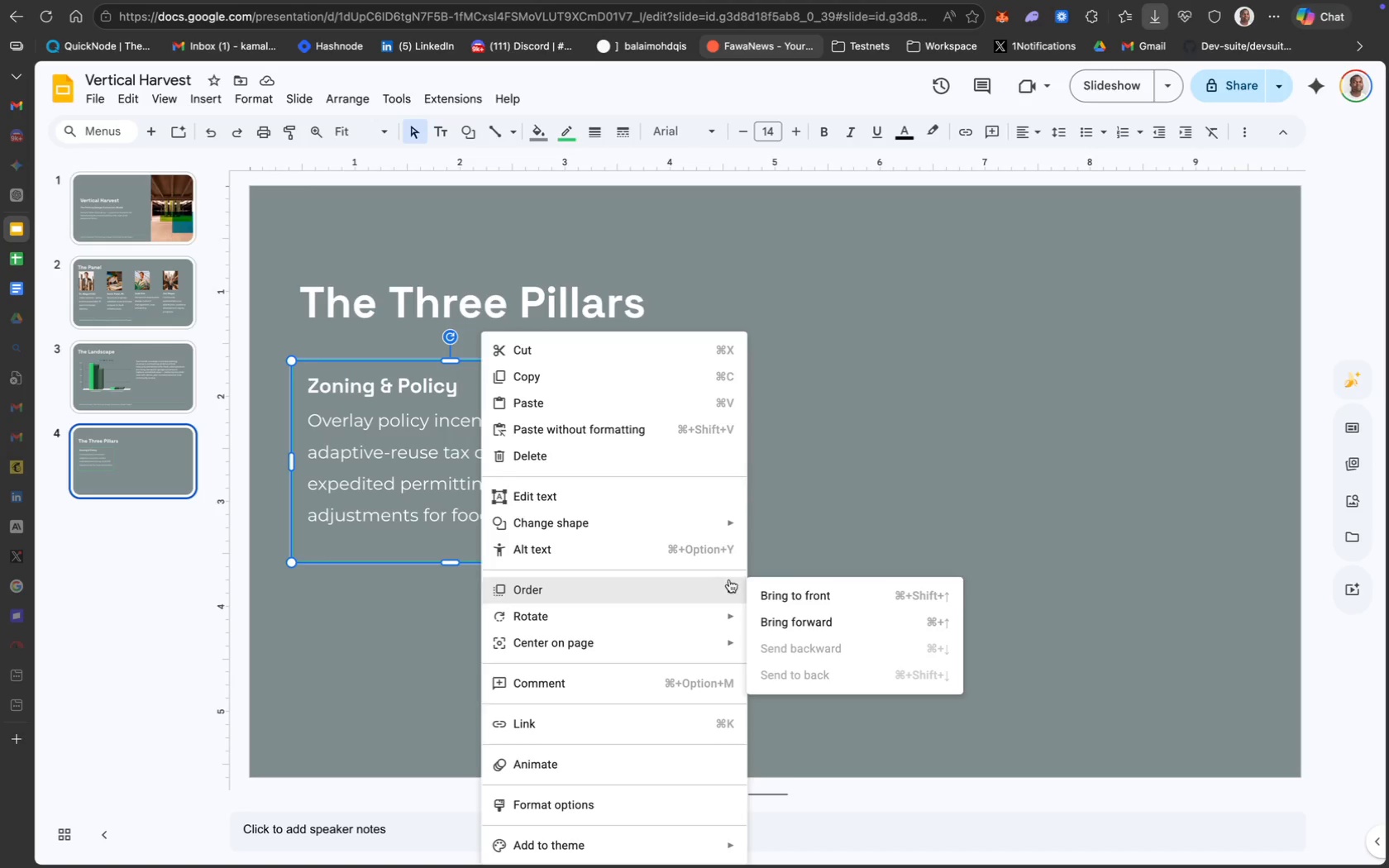 
left_click([831, 598])
 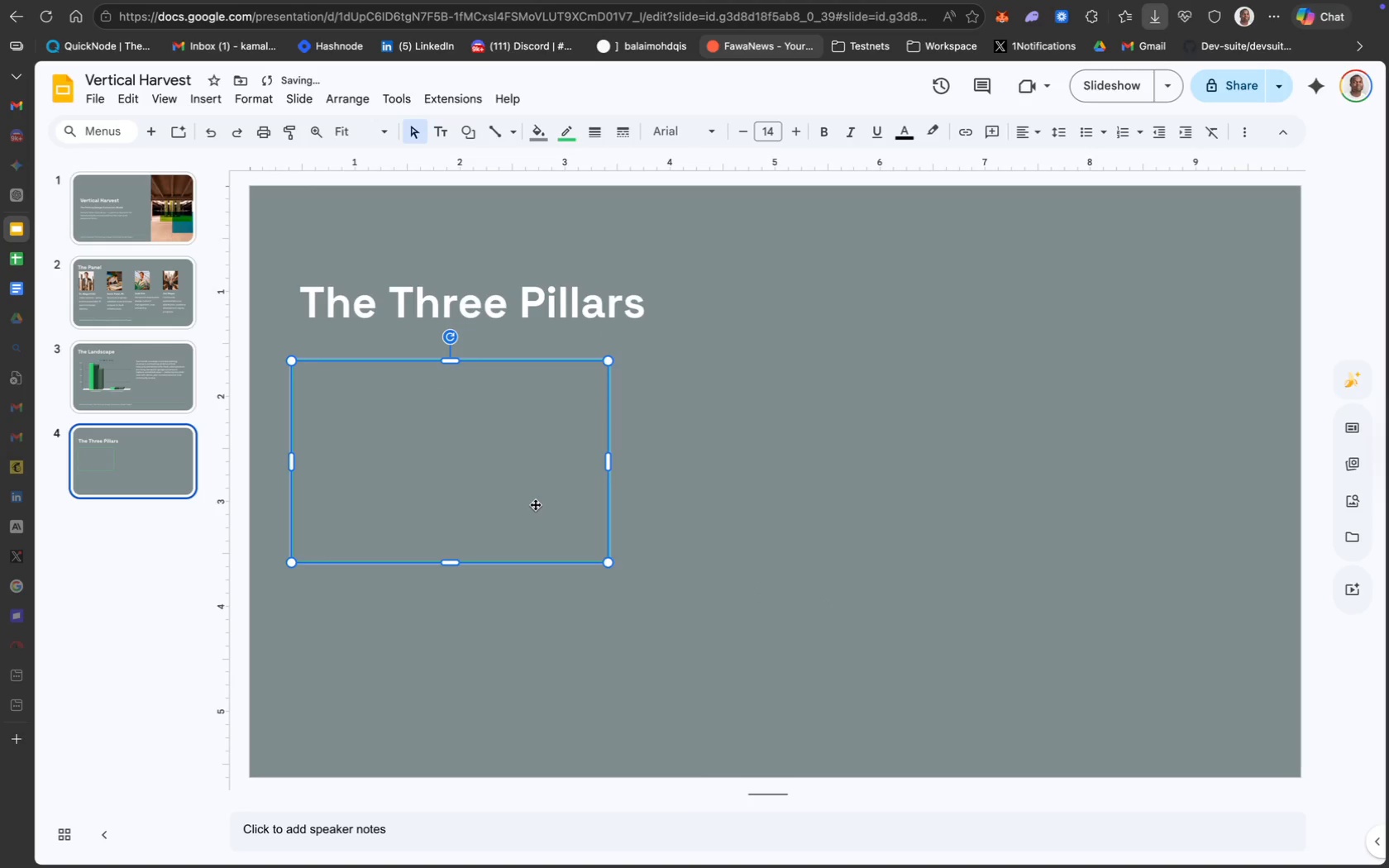 
right_click([446, 470])
 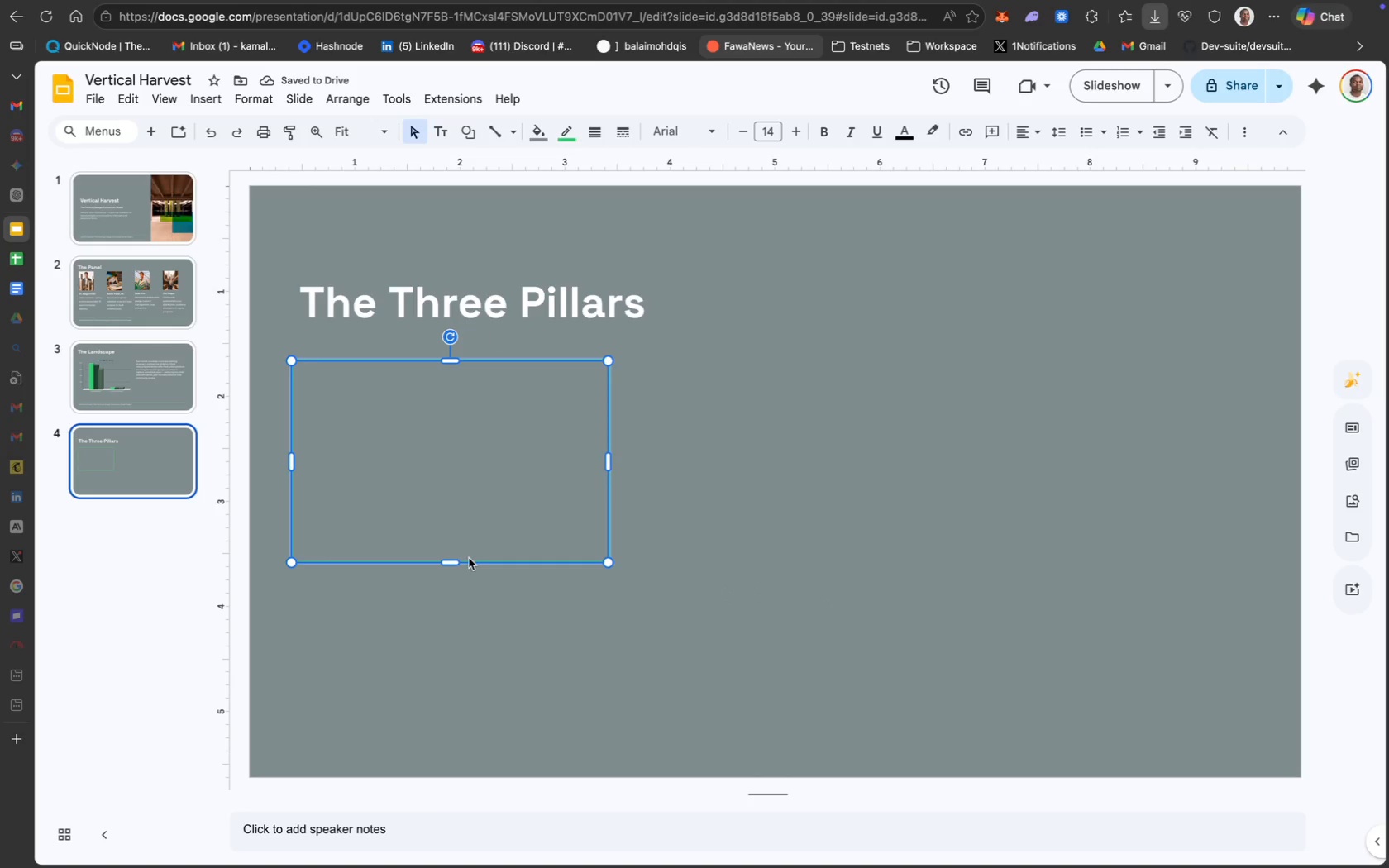 
right_click([477, 561])
 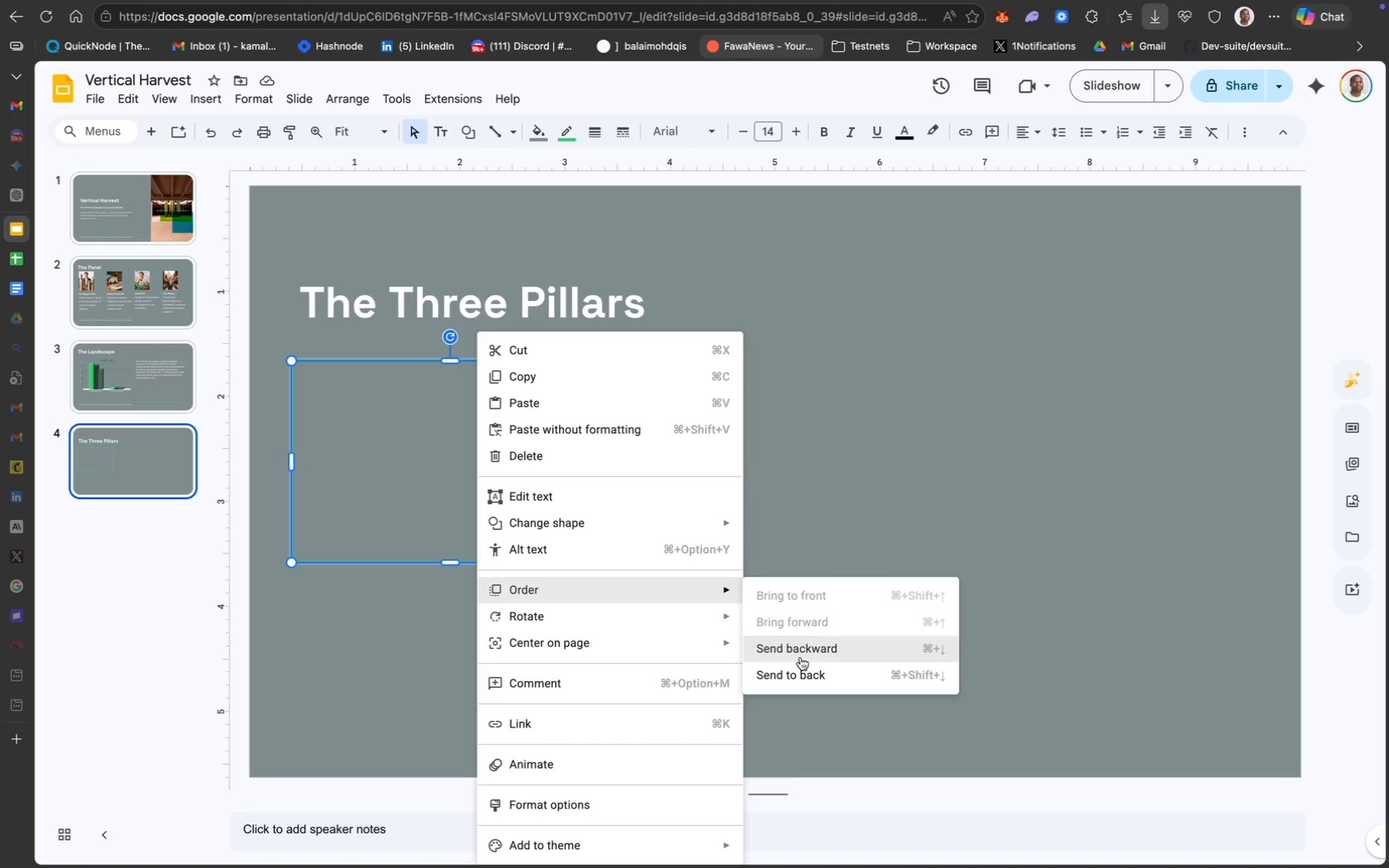 
left_click([825, 655])
 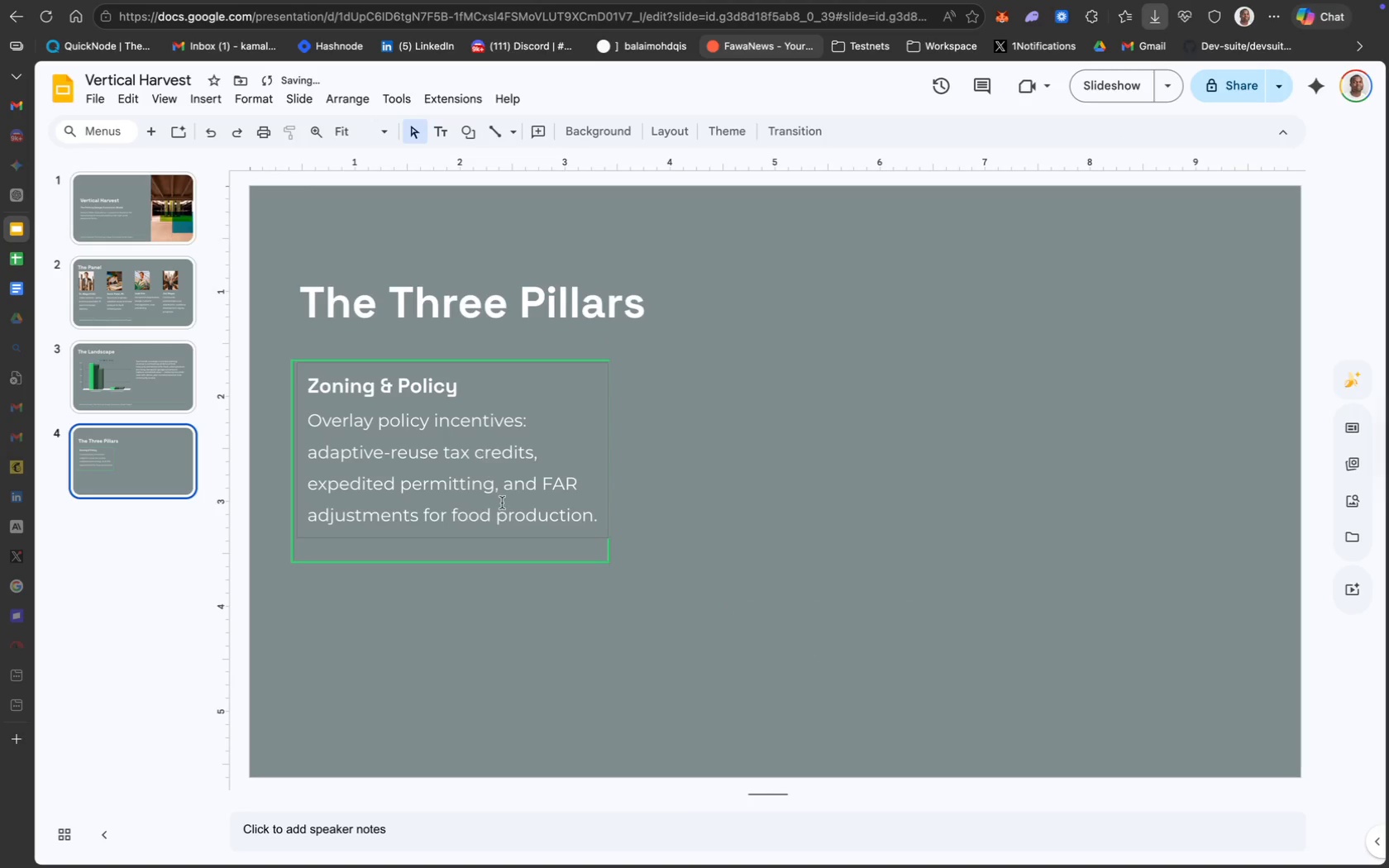 
left_click([513, 532])
 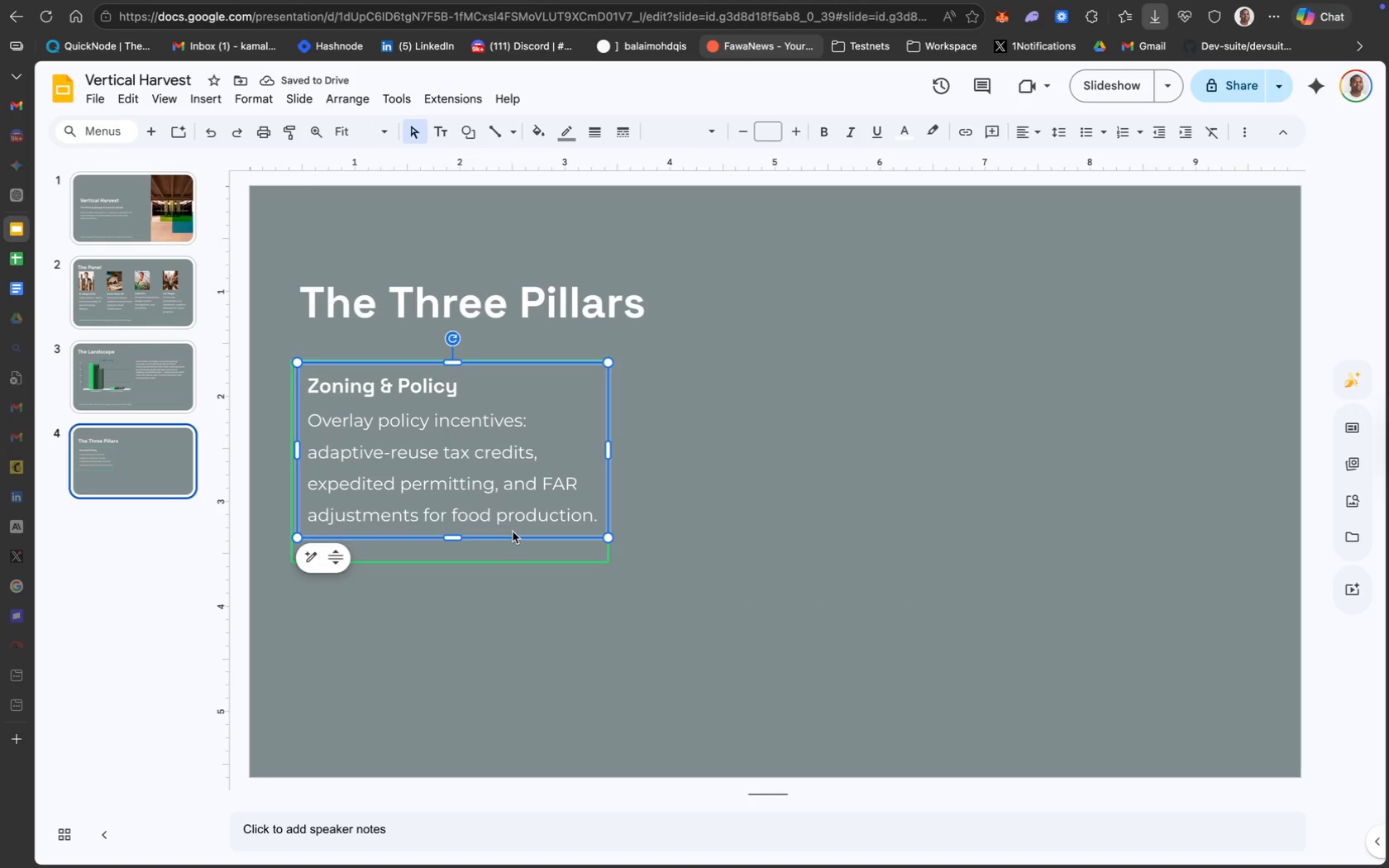 
right_click([513, 532])
 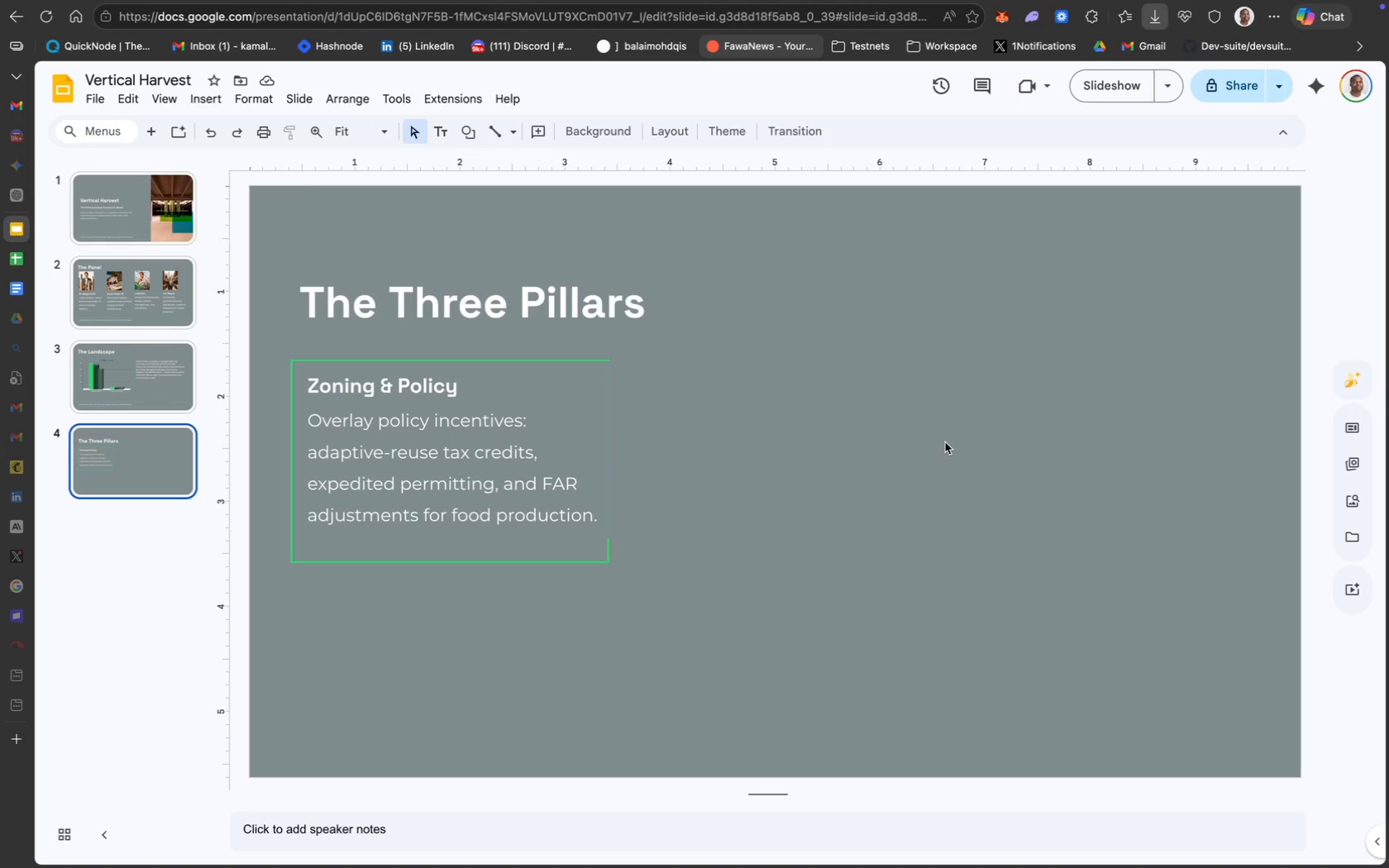 
left_click([566, 513])
 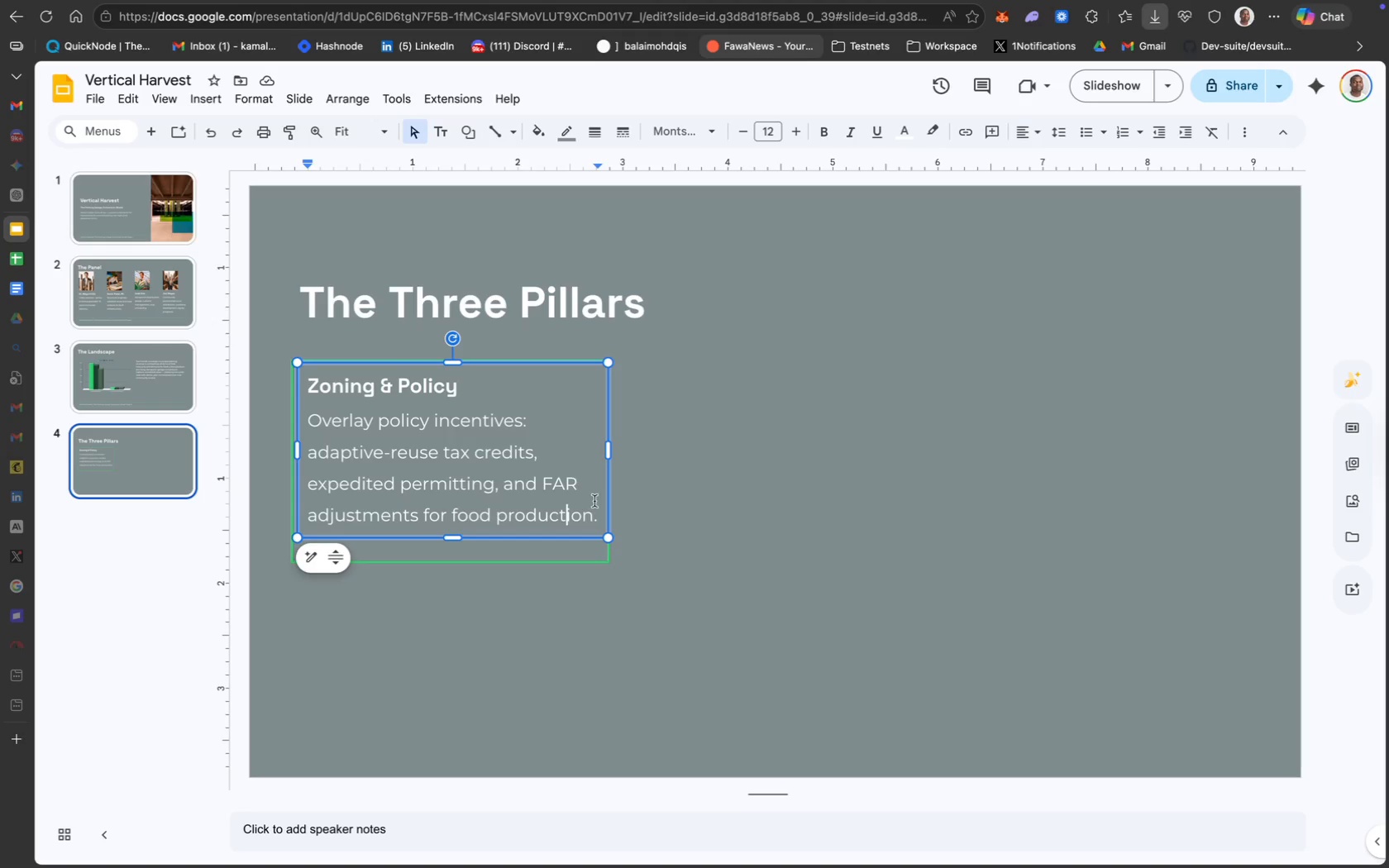 
left_click([584, 562])
 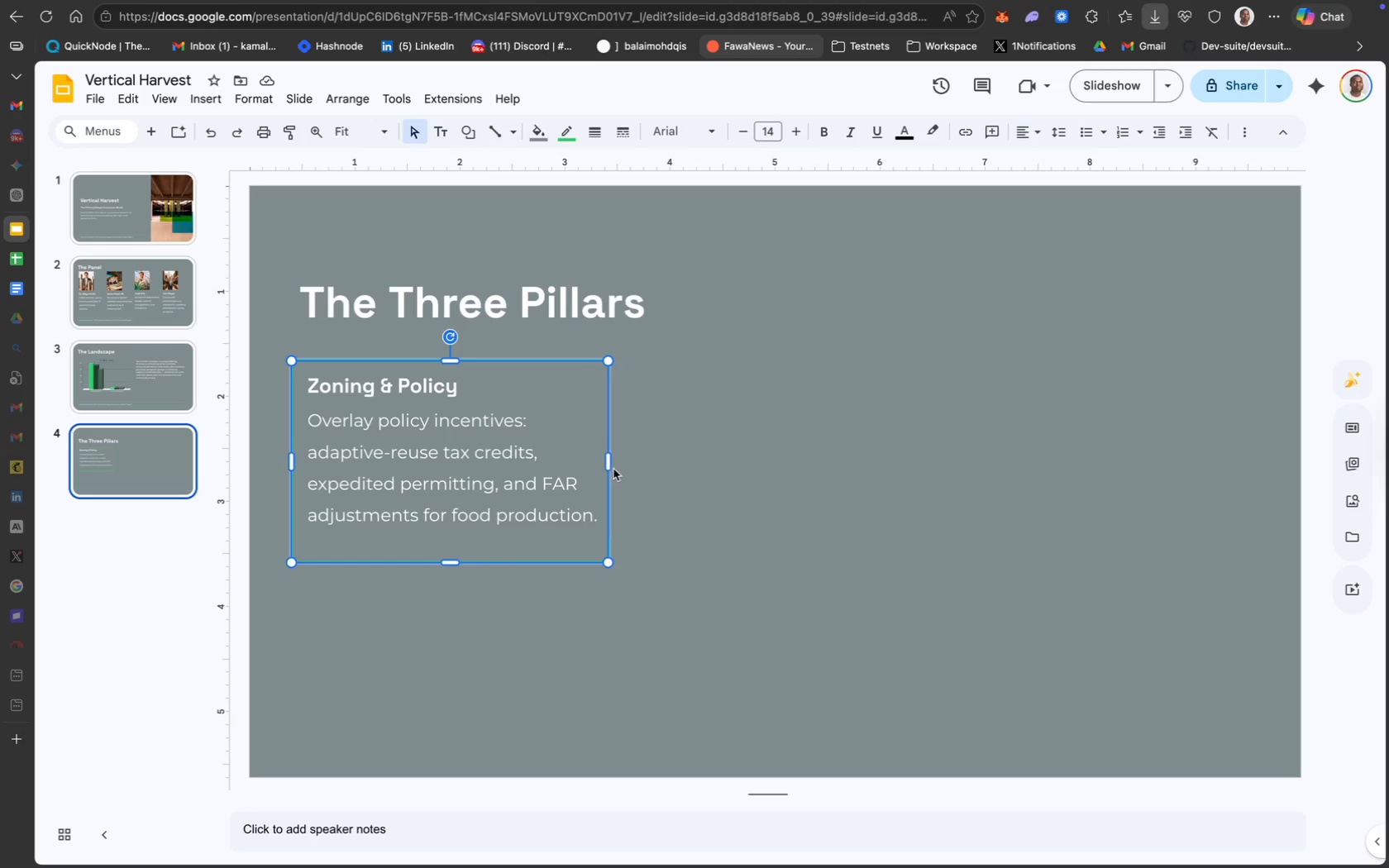 
left_click_drag(start_coordinate=[609, 463], to_coordinate=[617, 460])
 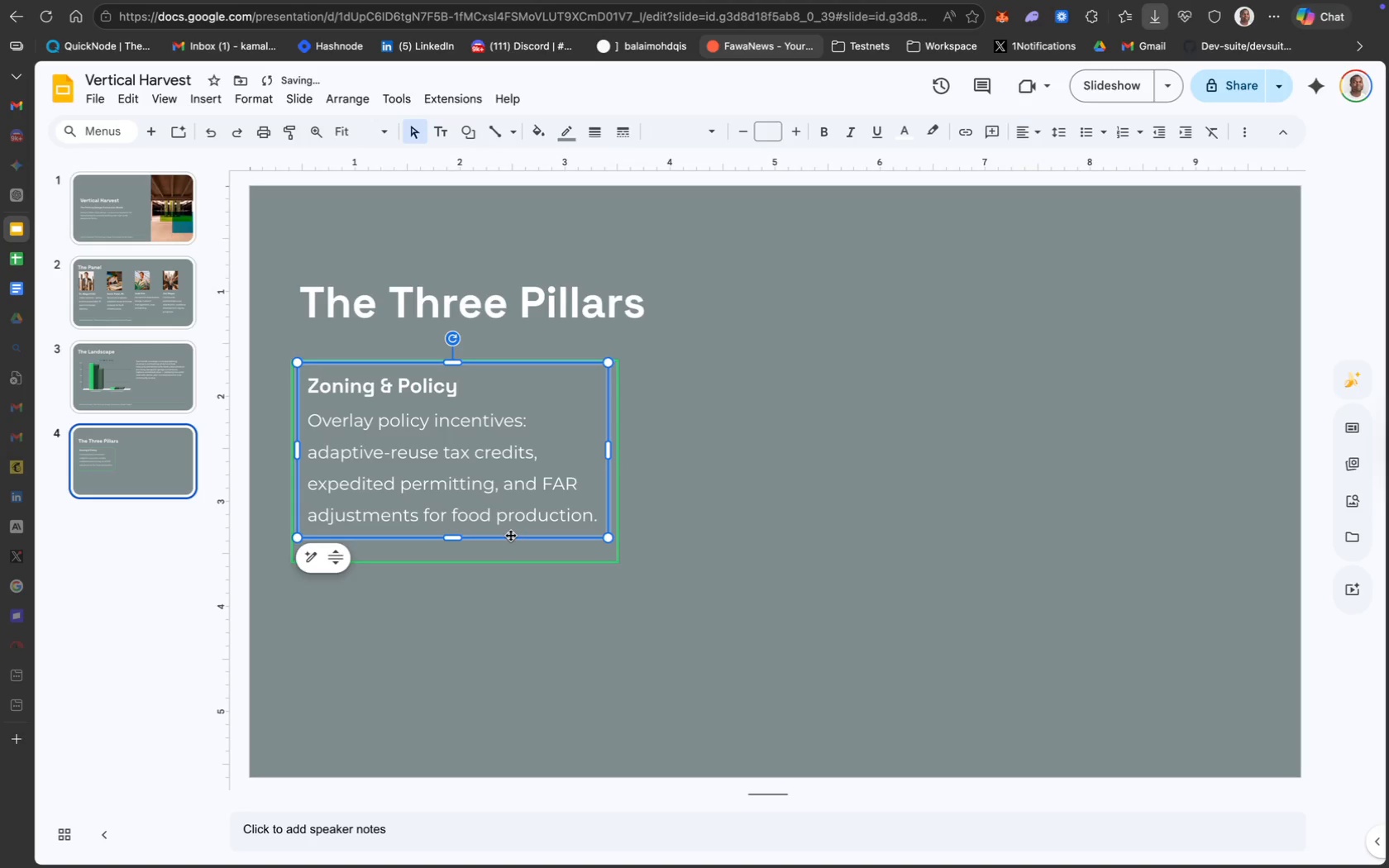 
left_click_drag(start_coordinate=[486, 537], to_coordinate=[491, 545])
 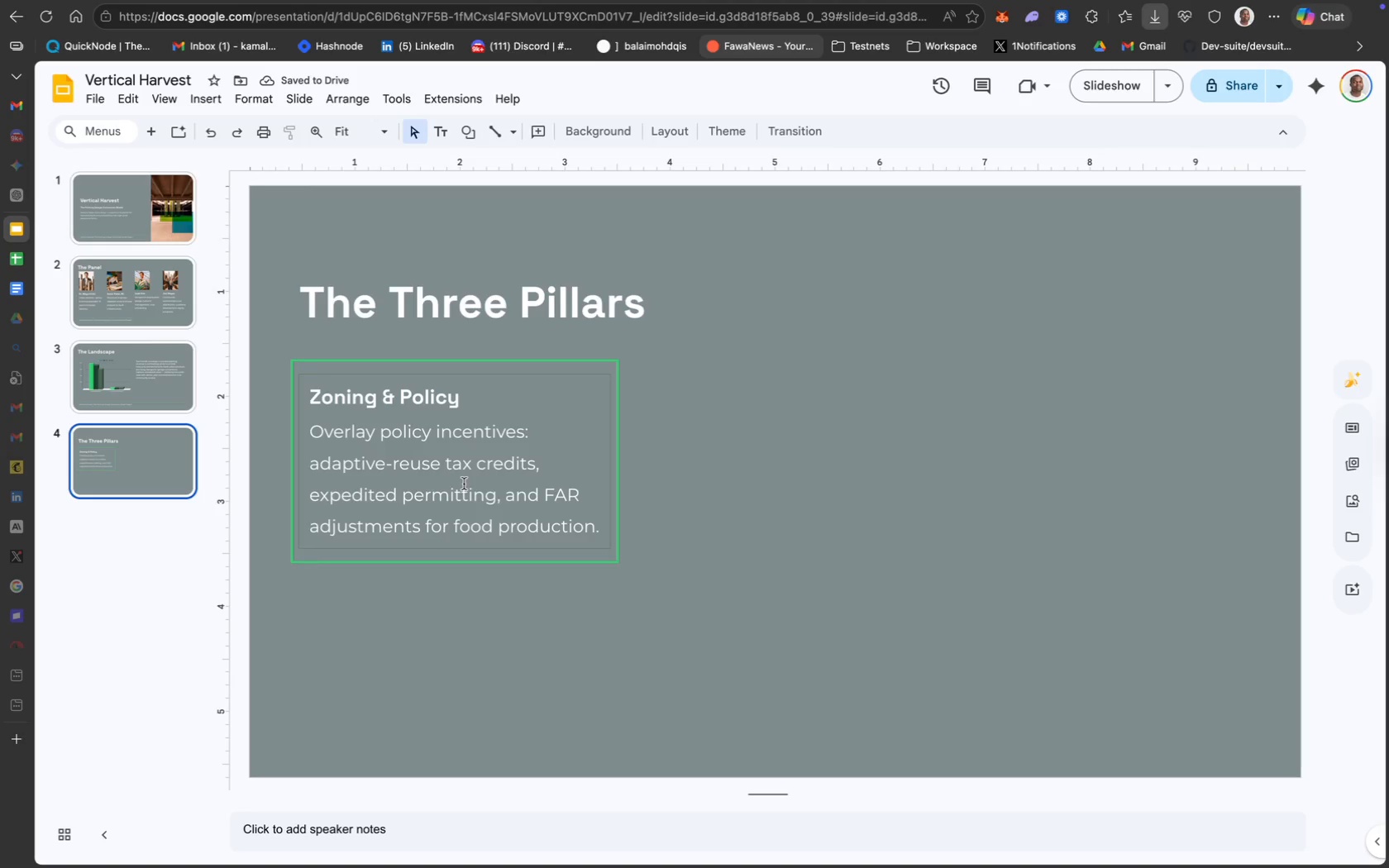 
left_click([451, 376])
 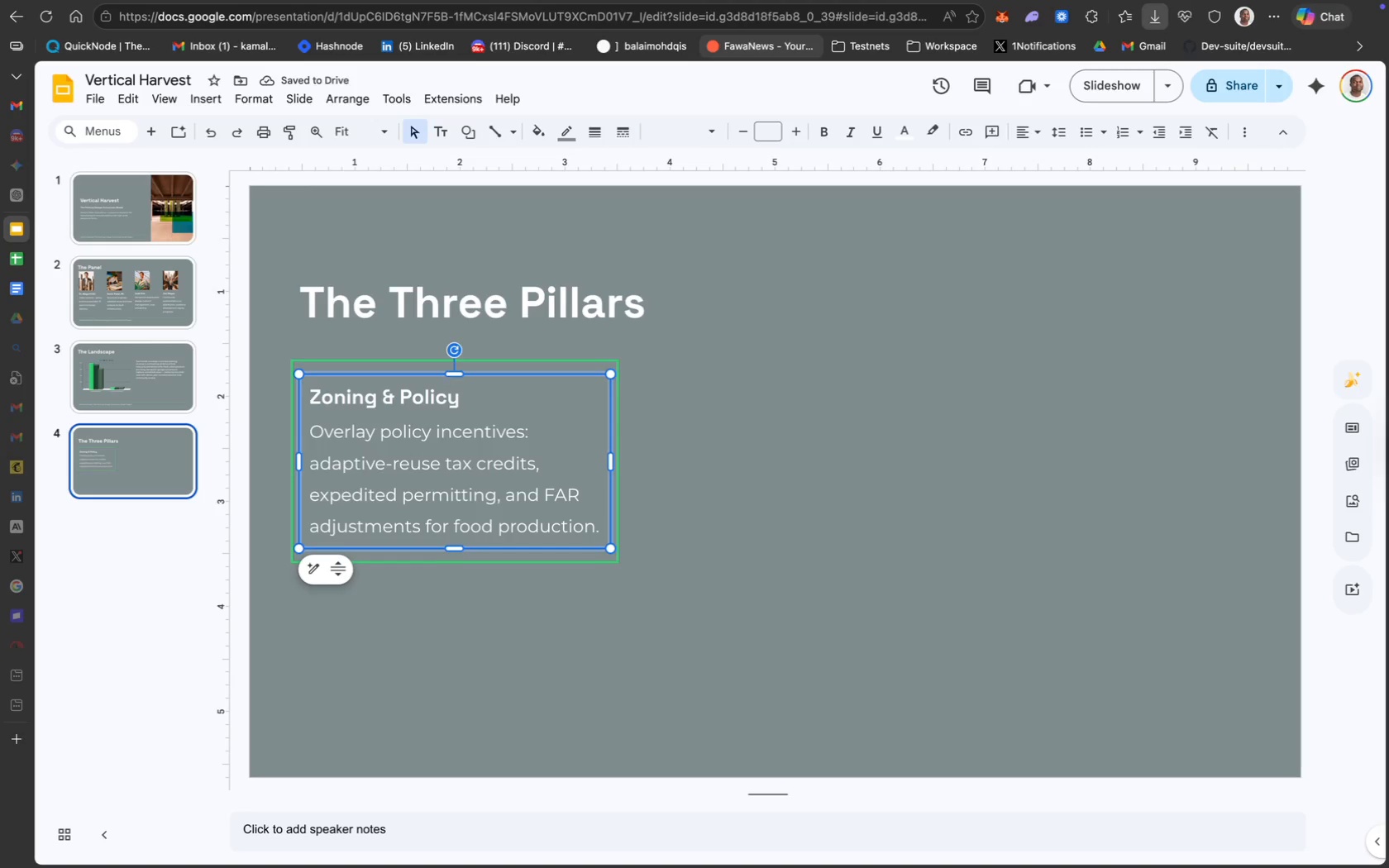 
key(ArrowUp)
 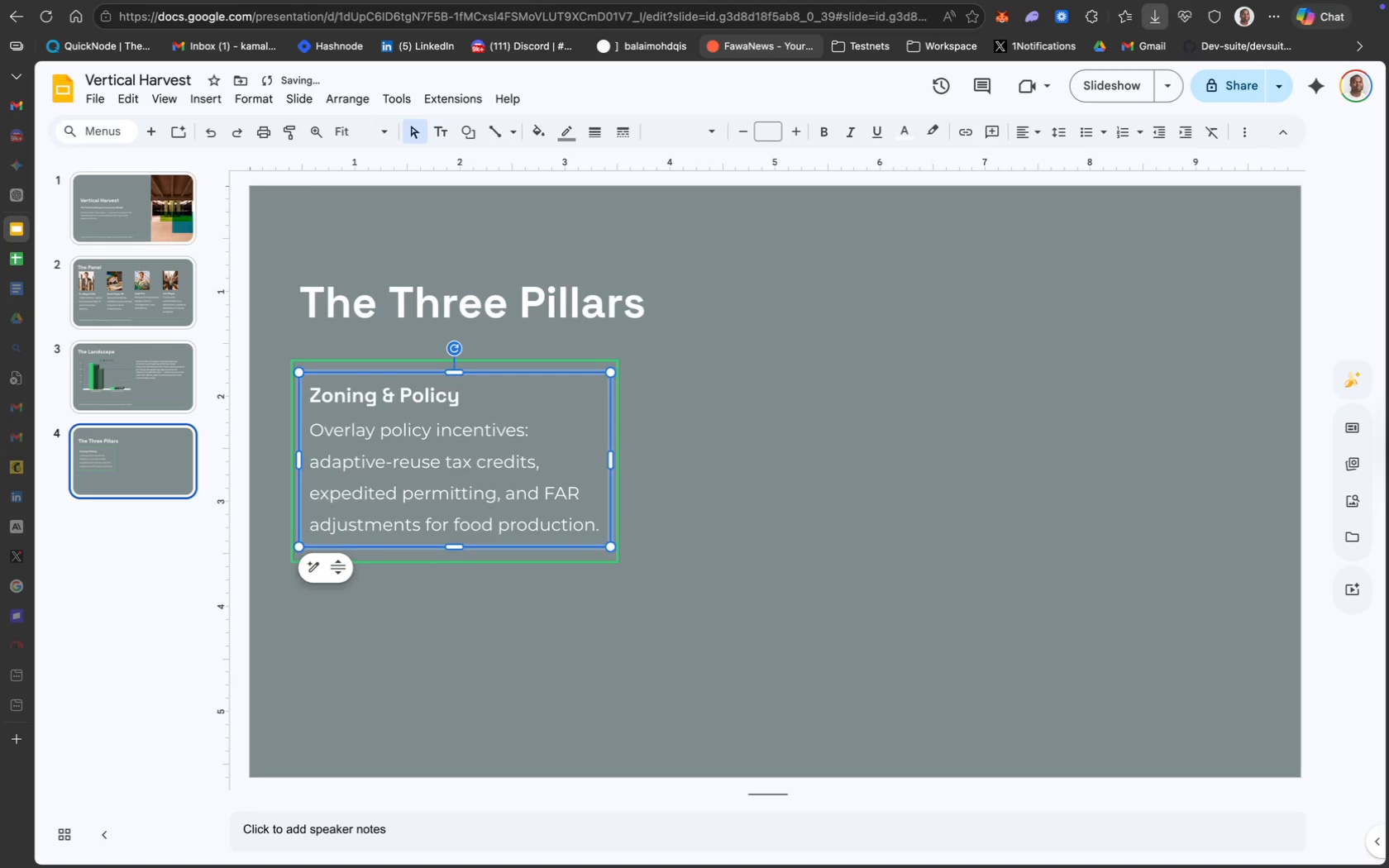 
key(ArrowUp)
 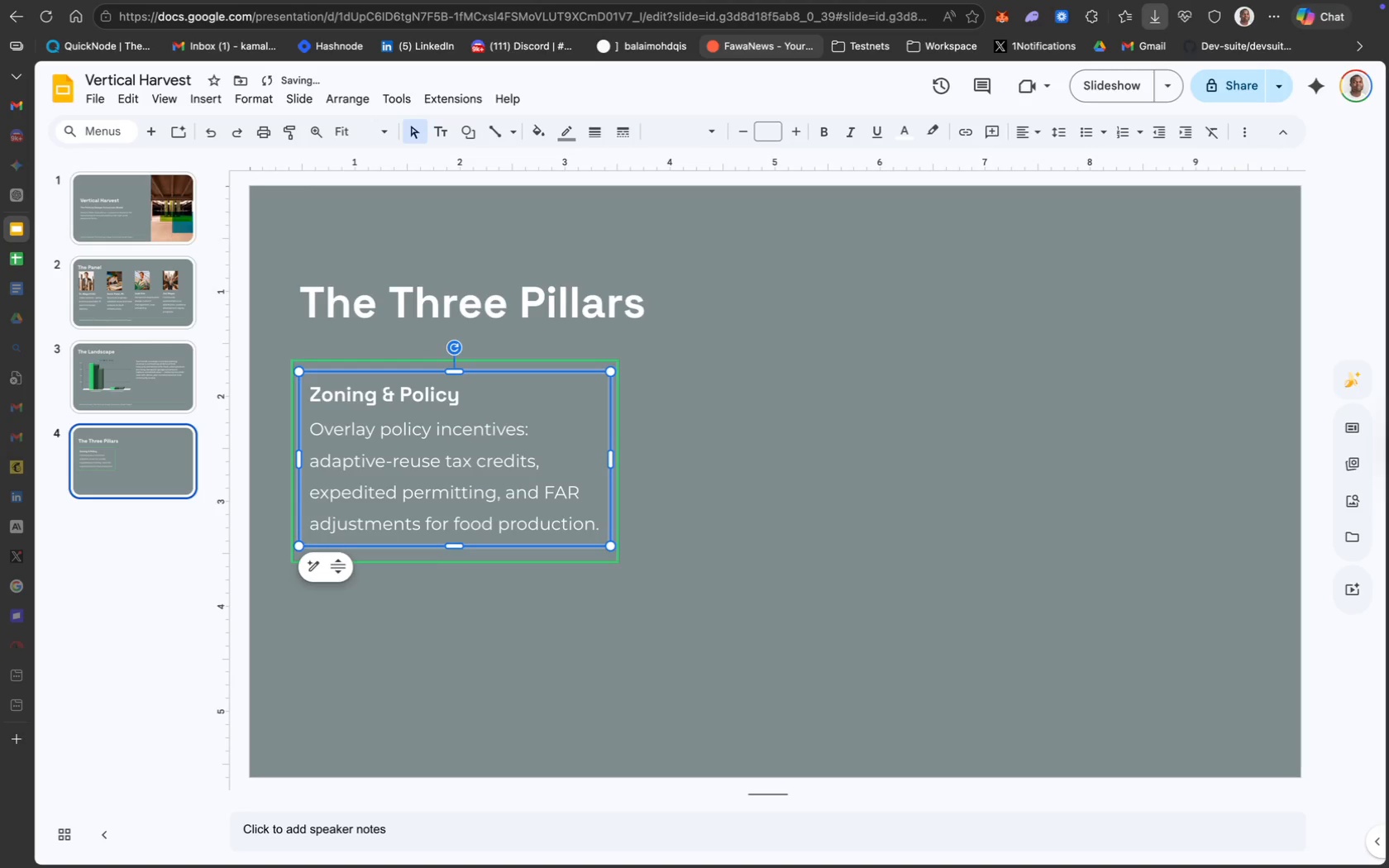 
key(ArrowUp)
 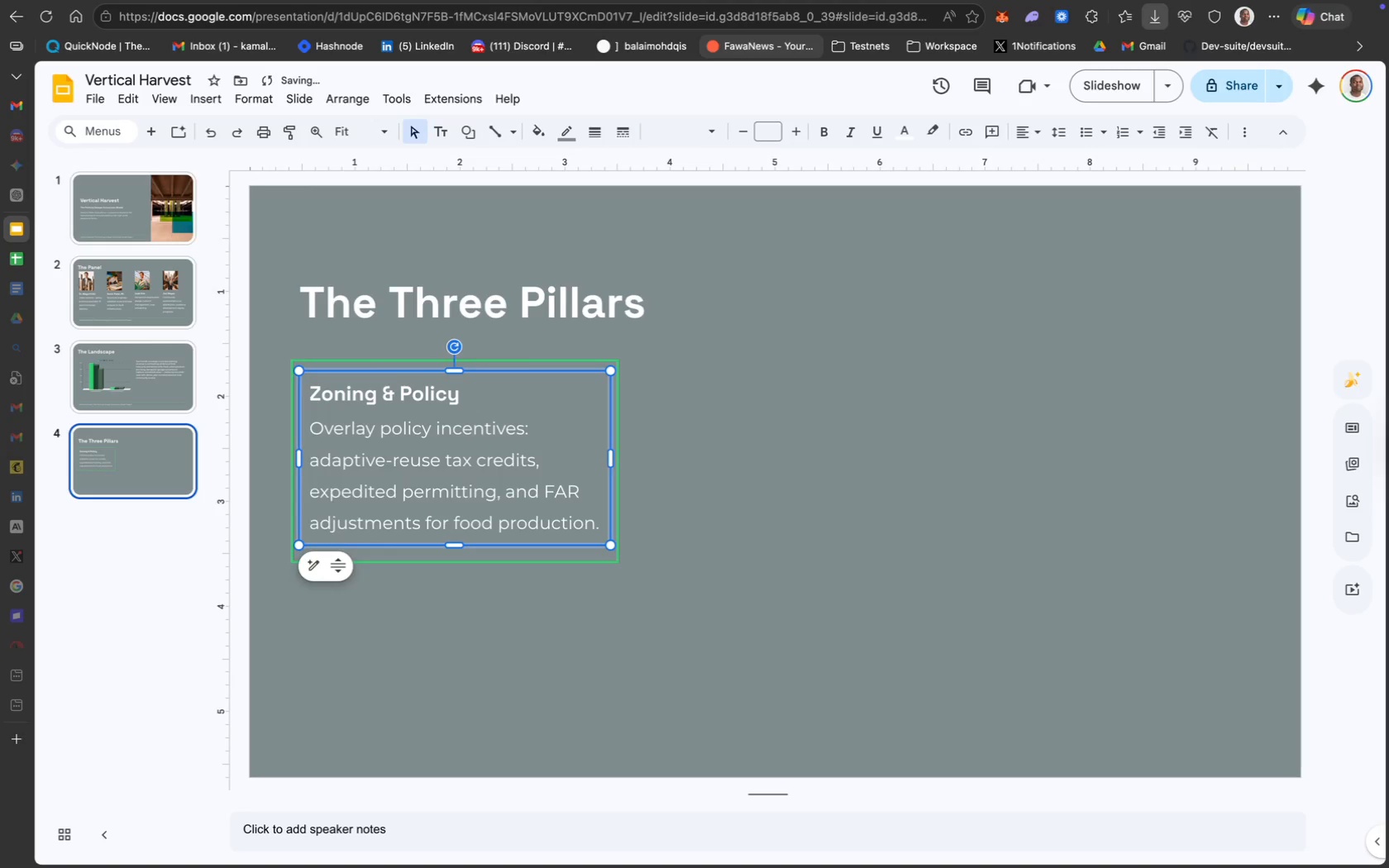 
key(ArrowUp)
 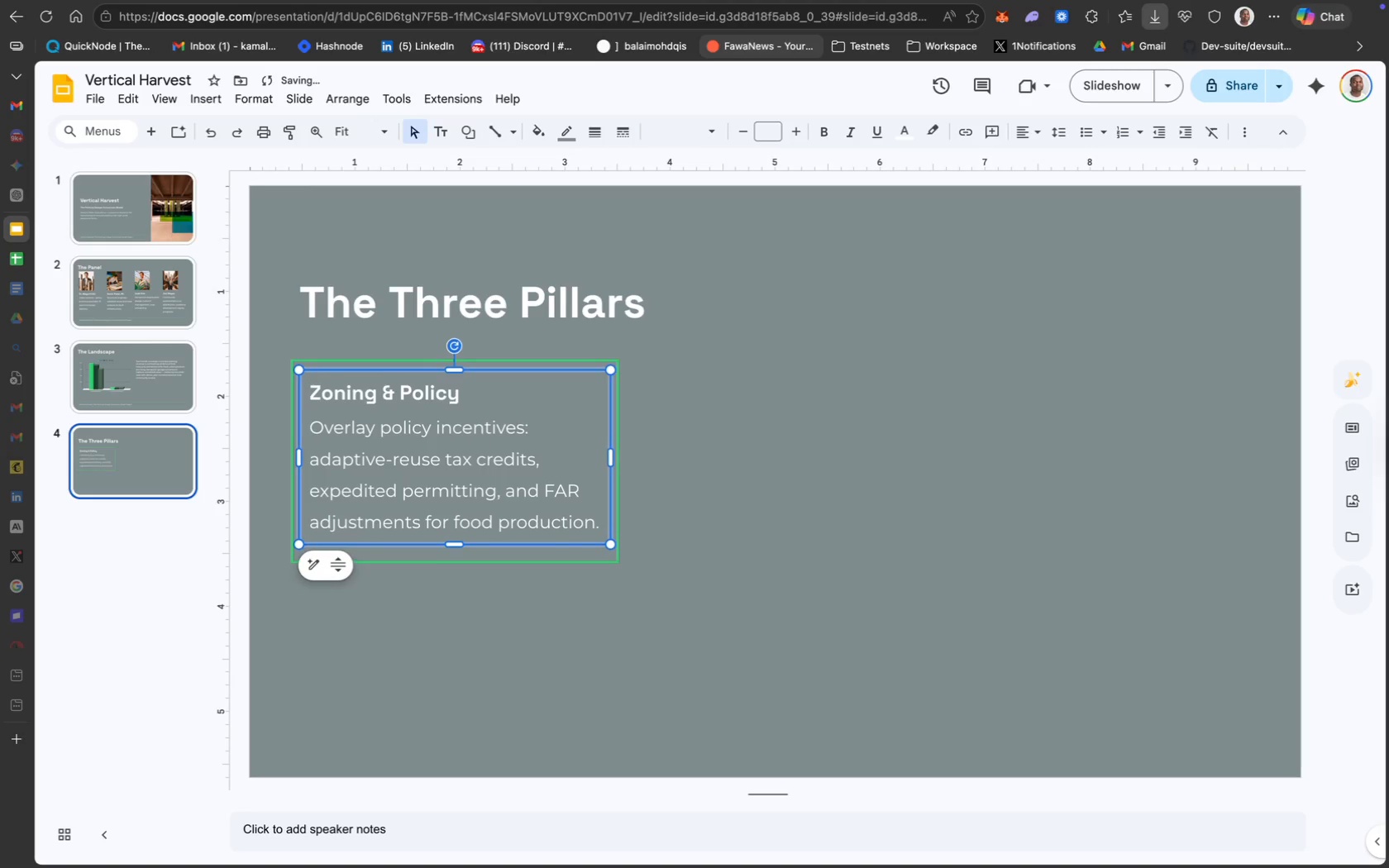 
key(ArrowUp)
 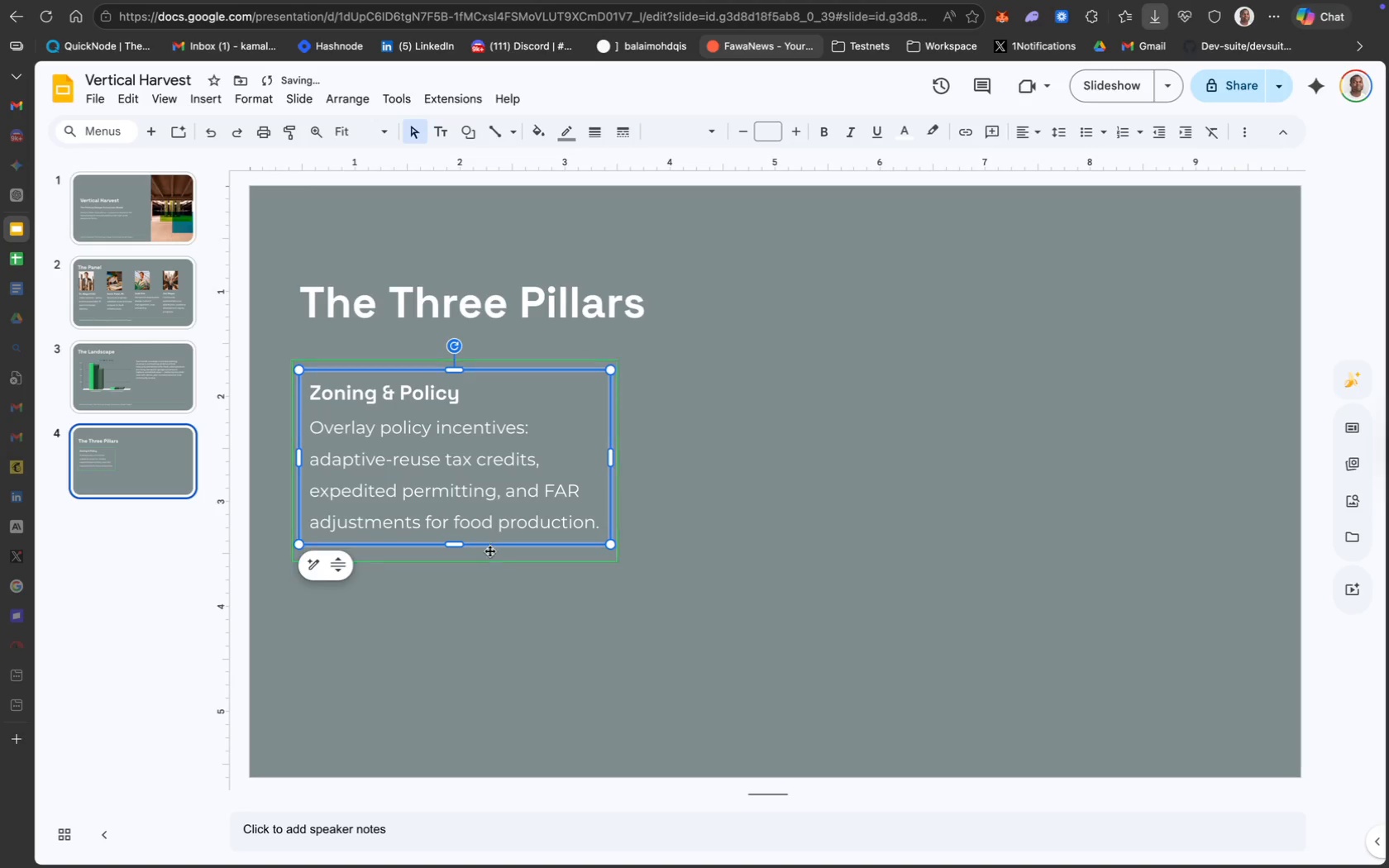 
left_click([491, 560])
 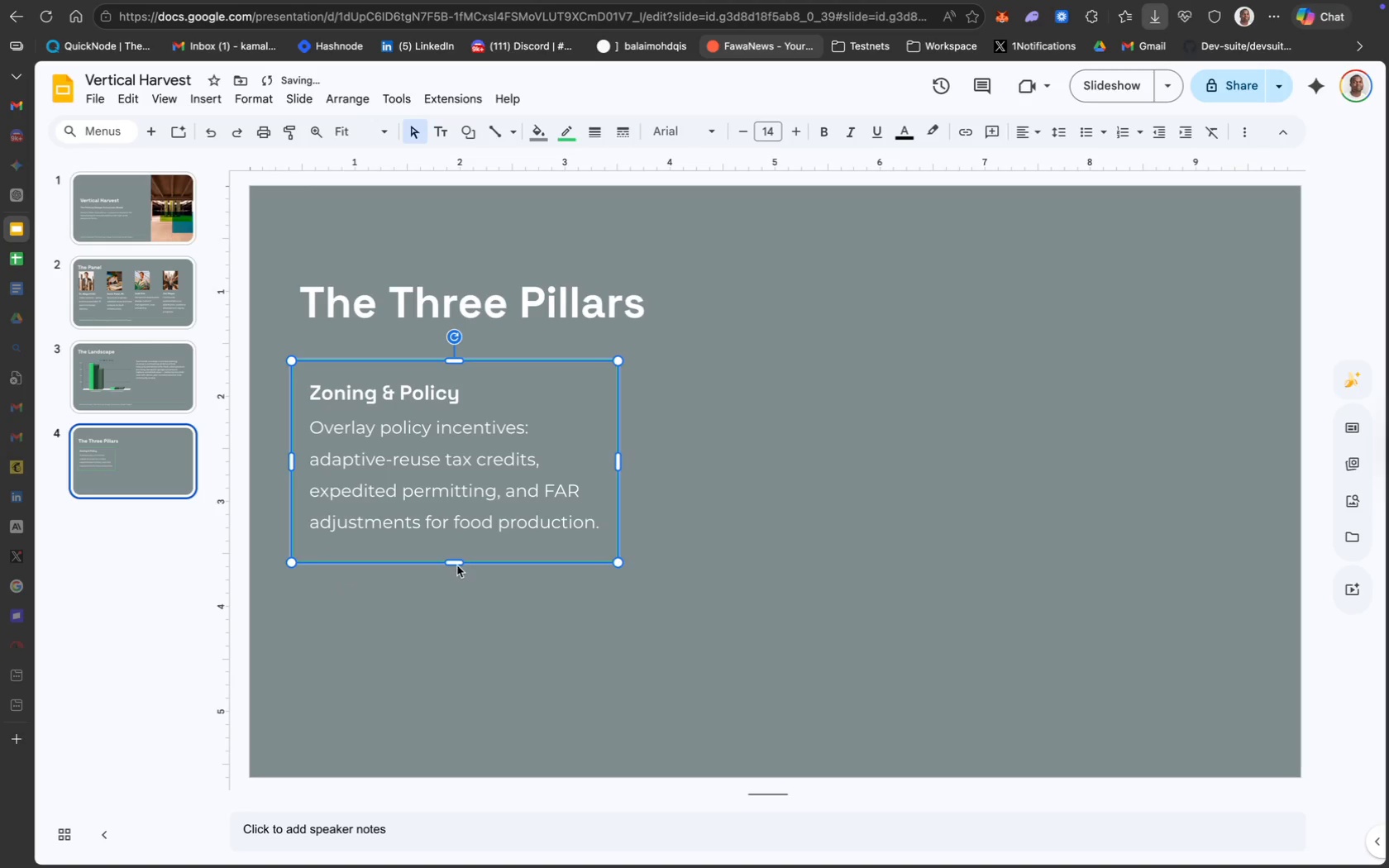 
left_click_drag(start_coordinate=[457, 561], to_coordinate=[458, 571])
 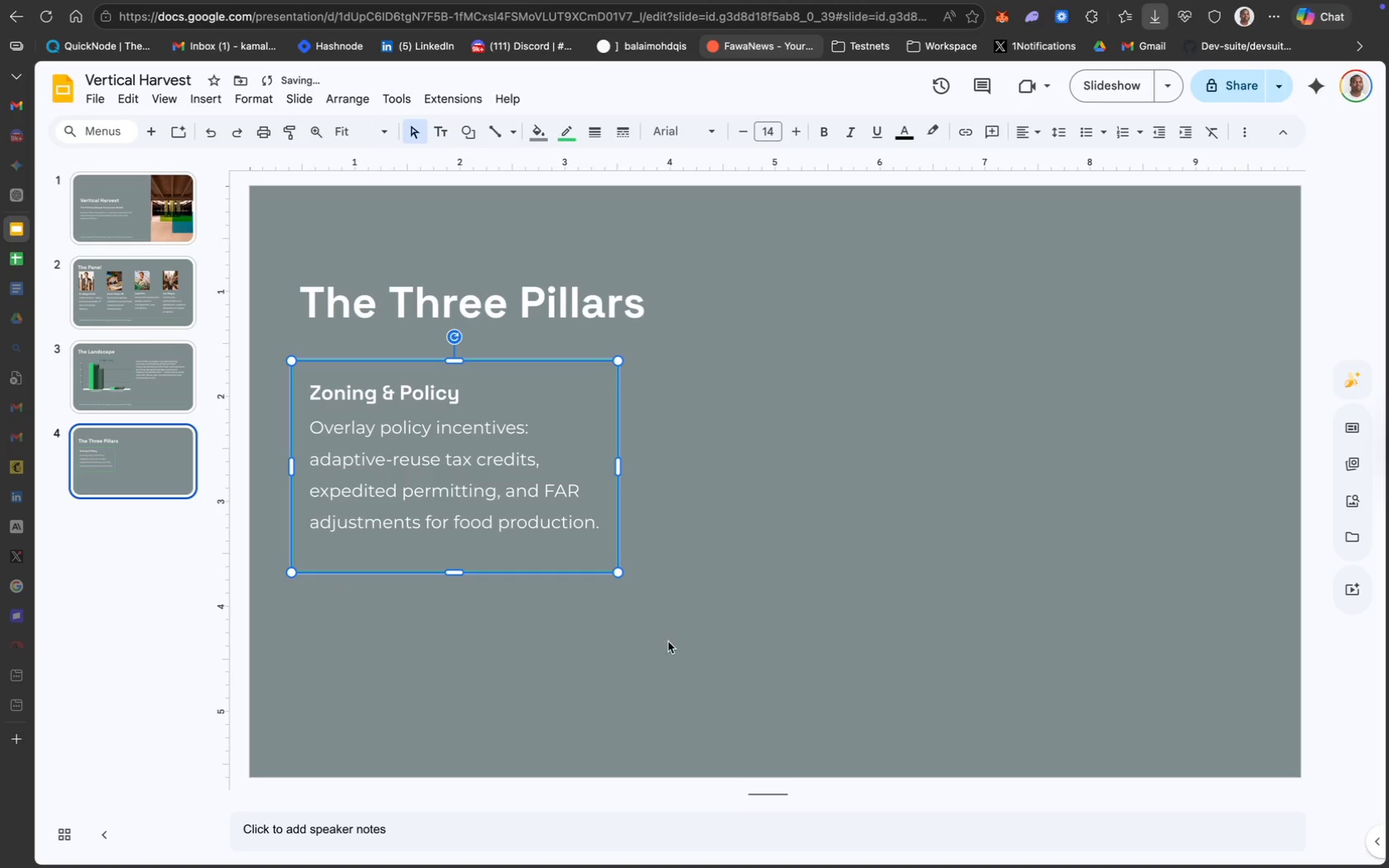 
left_click([668, 642])
 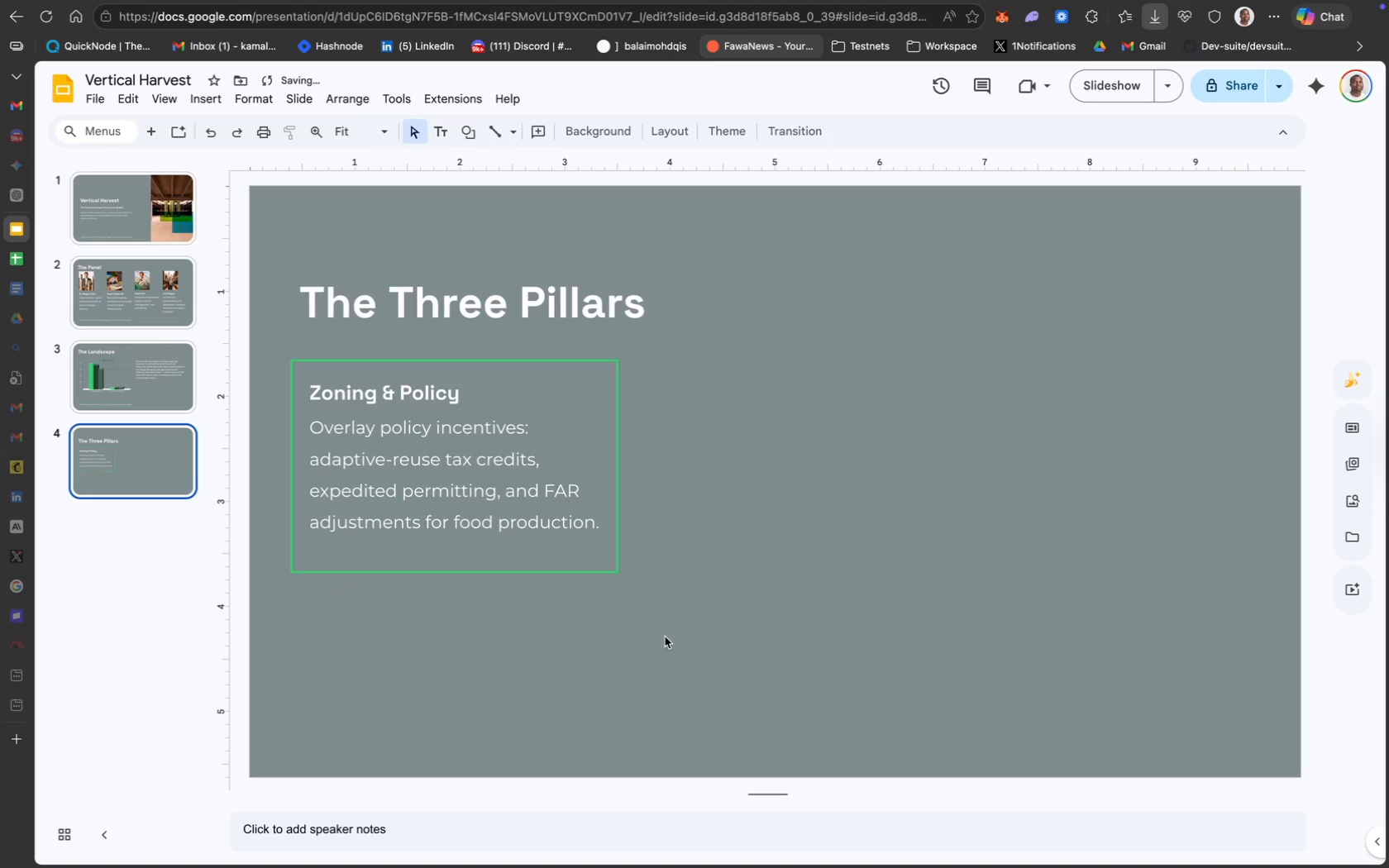 
left_click_drag(start_coordinate=[642, 627], to_coordinate=[276, 361])
 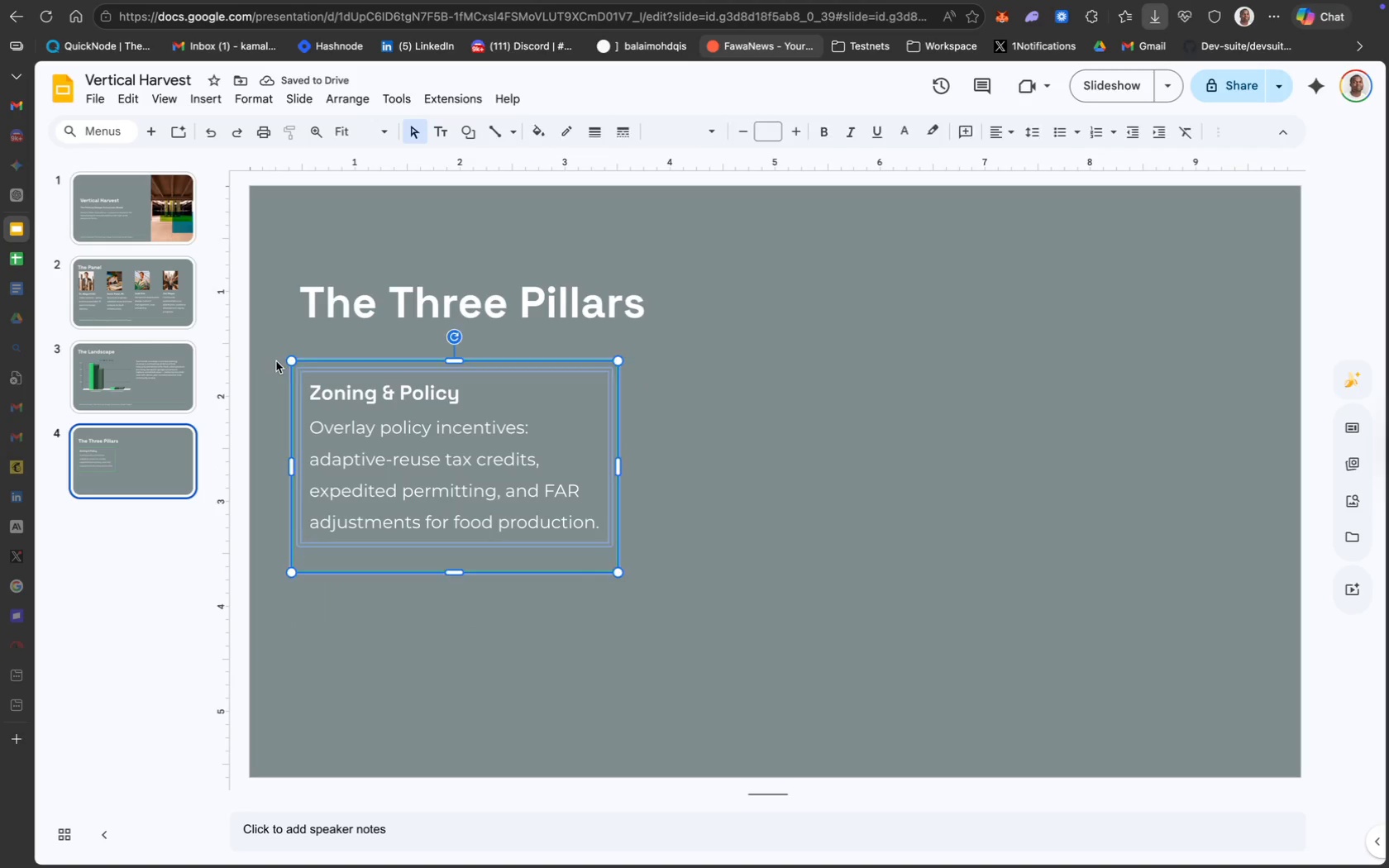 
key(Meta+D)
 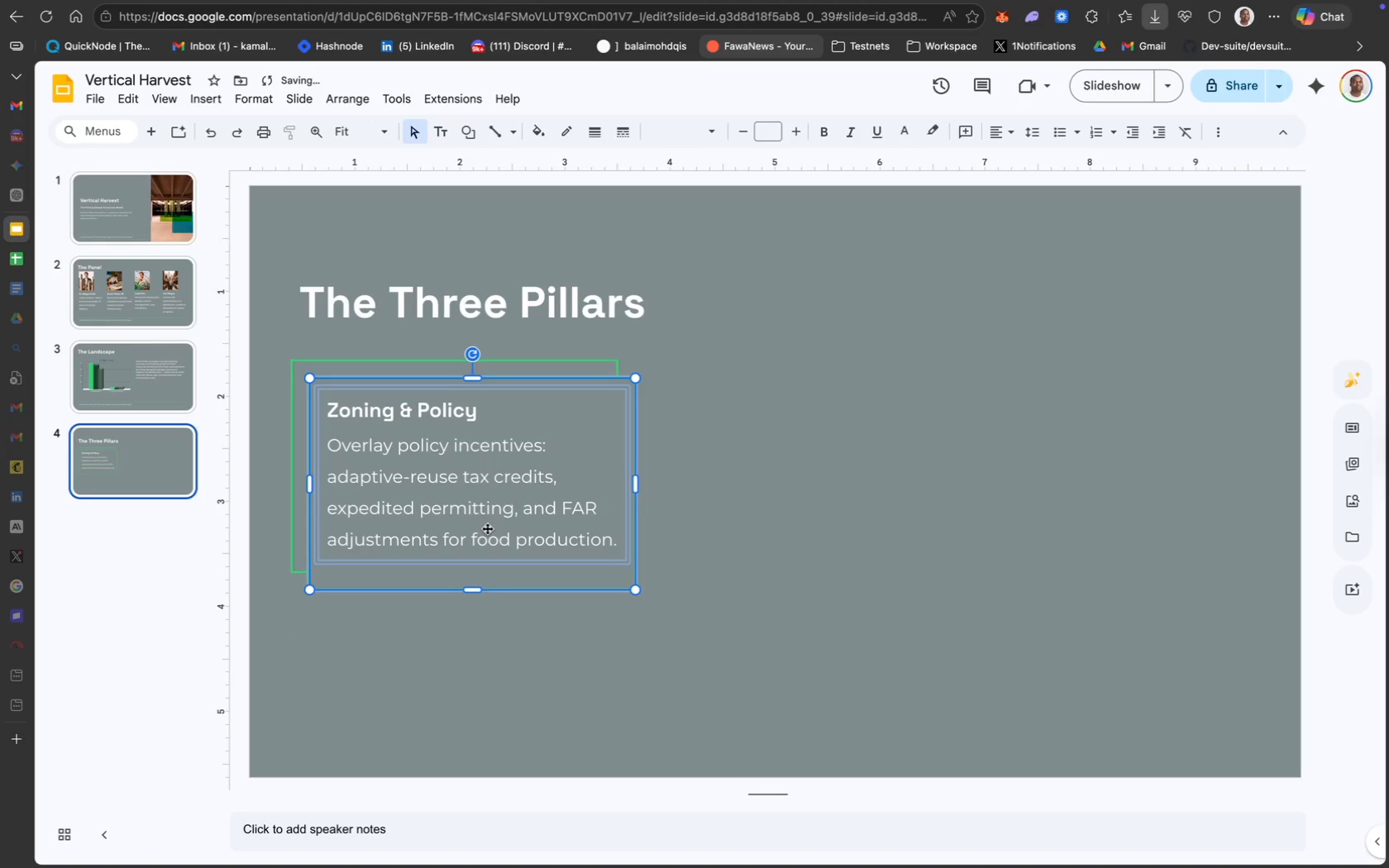 
left_click_drag(start_coordinate=[515, 506], to_coordinate=[834, 487])
 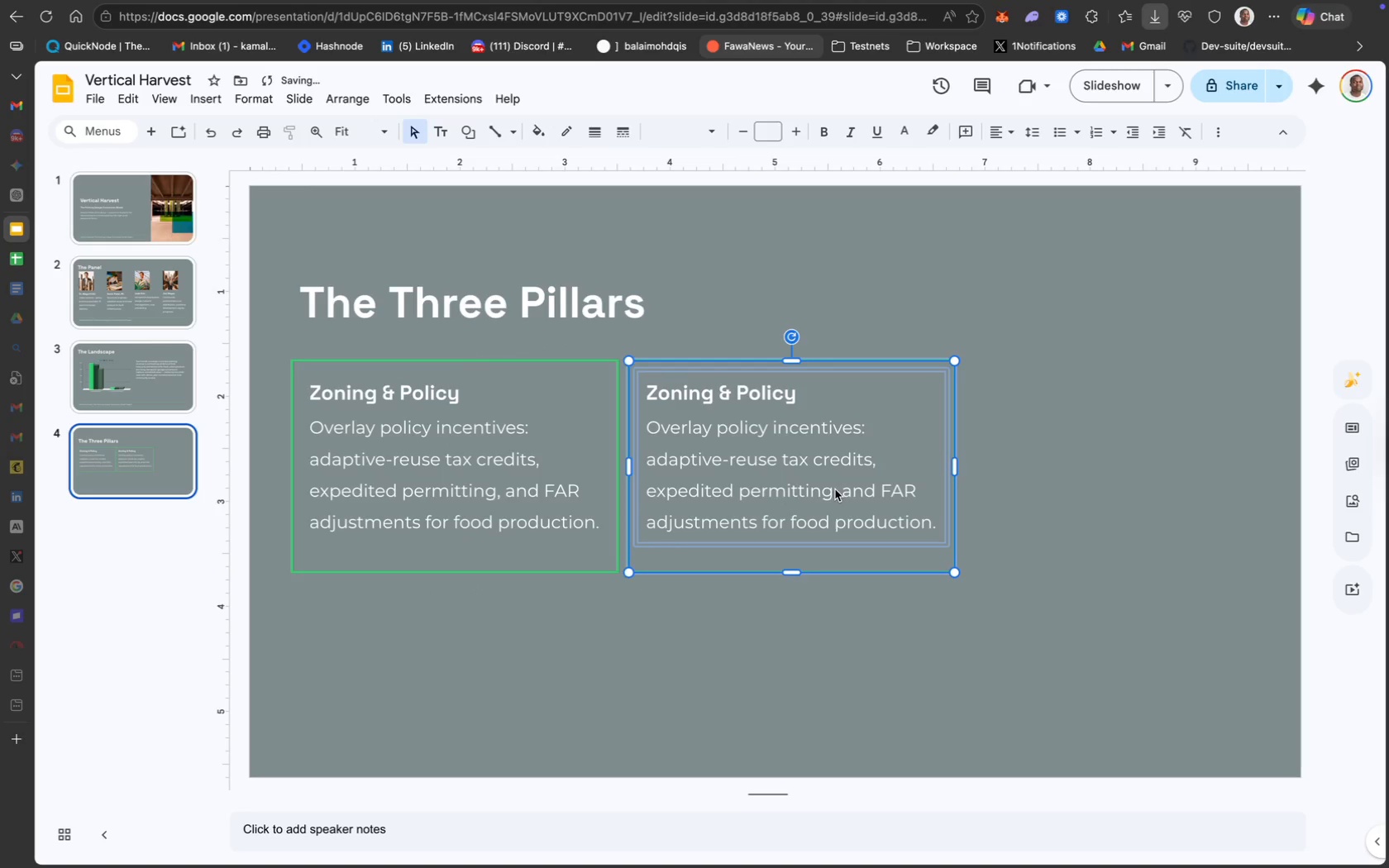 
key(Meta+D)
 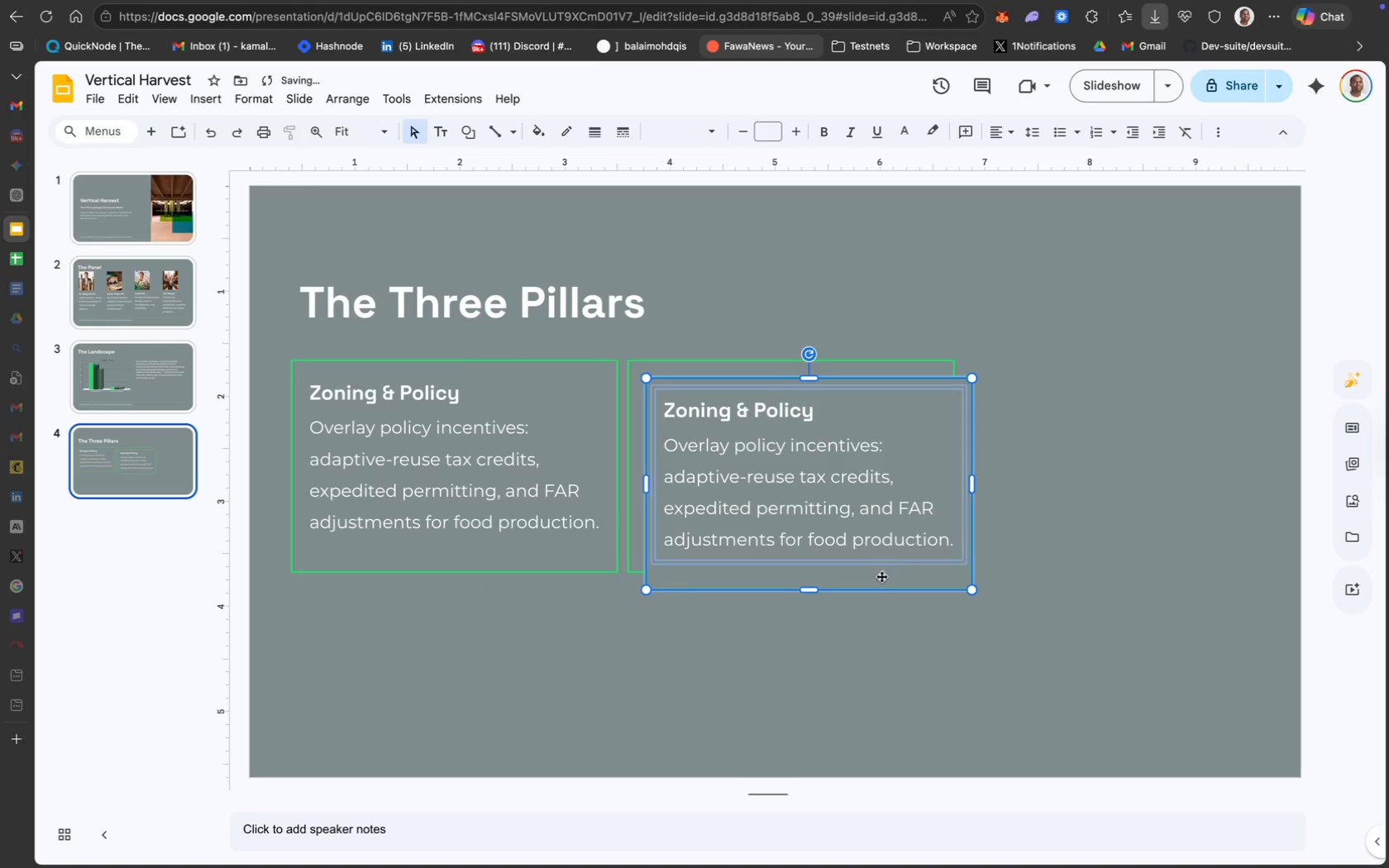 
left_click_drag(start_coordinate=[882, 589], to_coordinate=[1200, 566])
 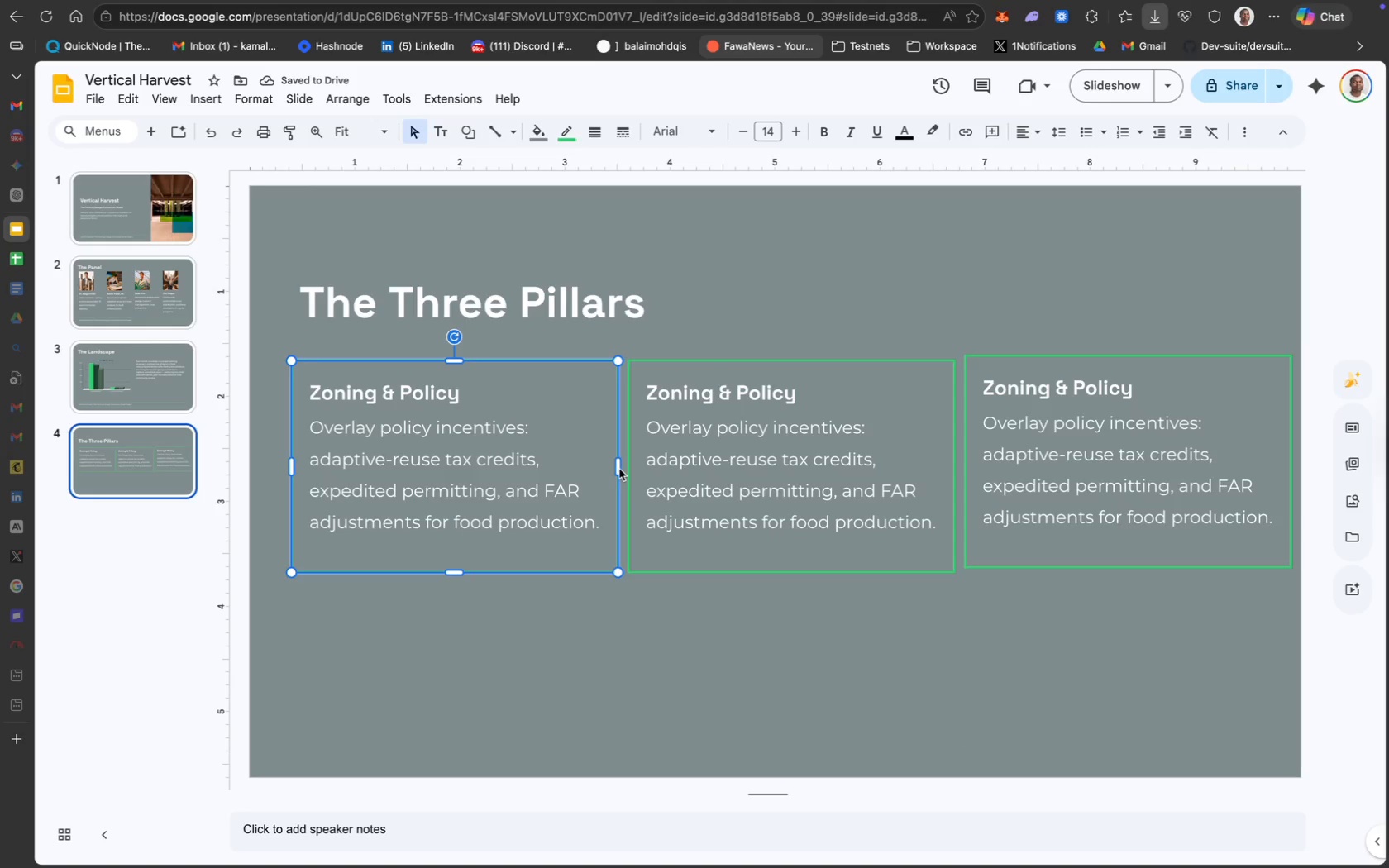 
wait(6.16)
 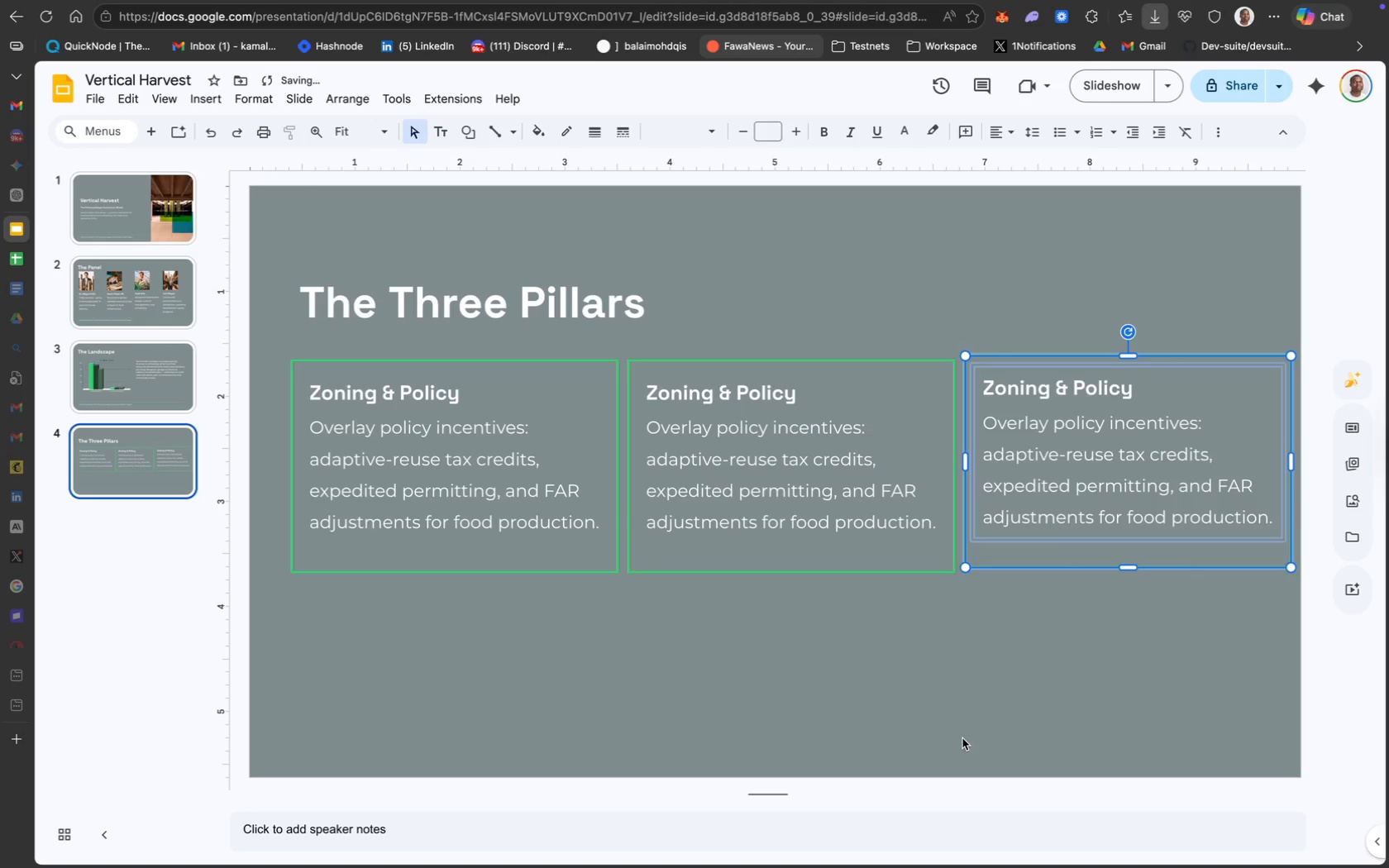 
left_click([812, 479])
 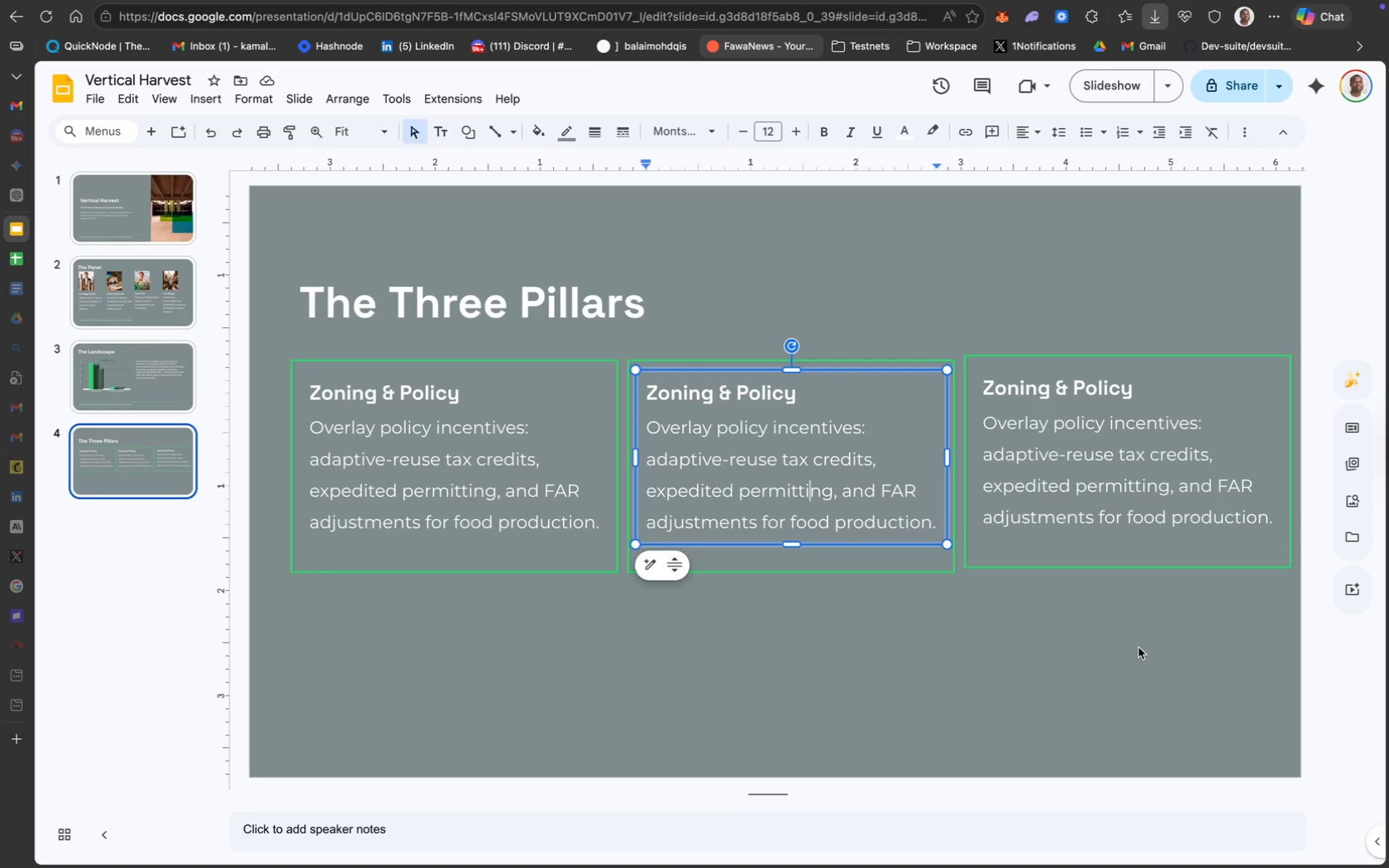 
left_click_drag(start_coordinate=[1269, 613], to_coordinate=[886, 427])
 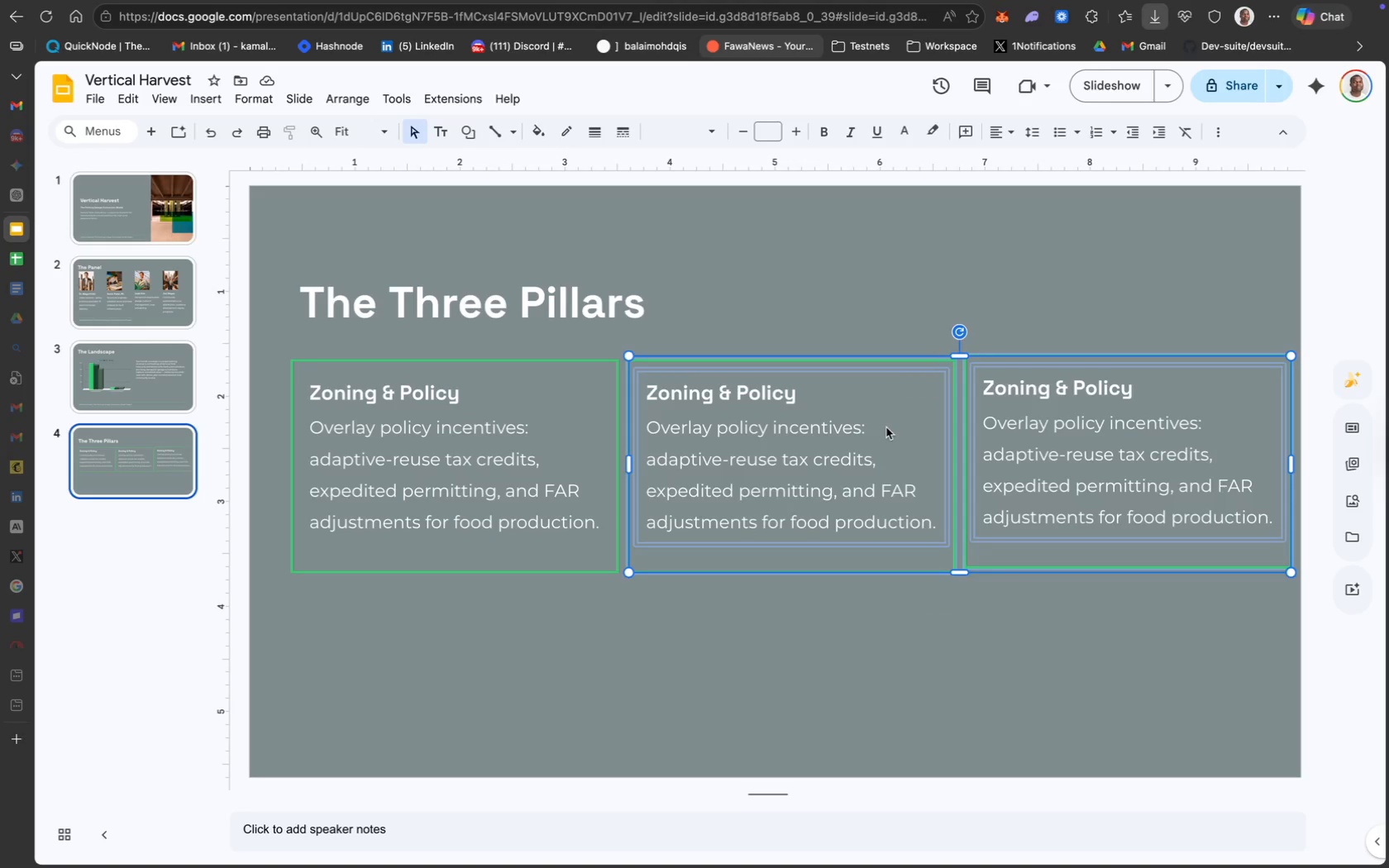 
key(Backspace)
 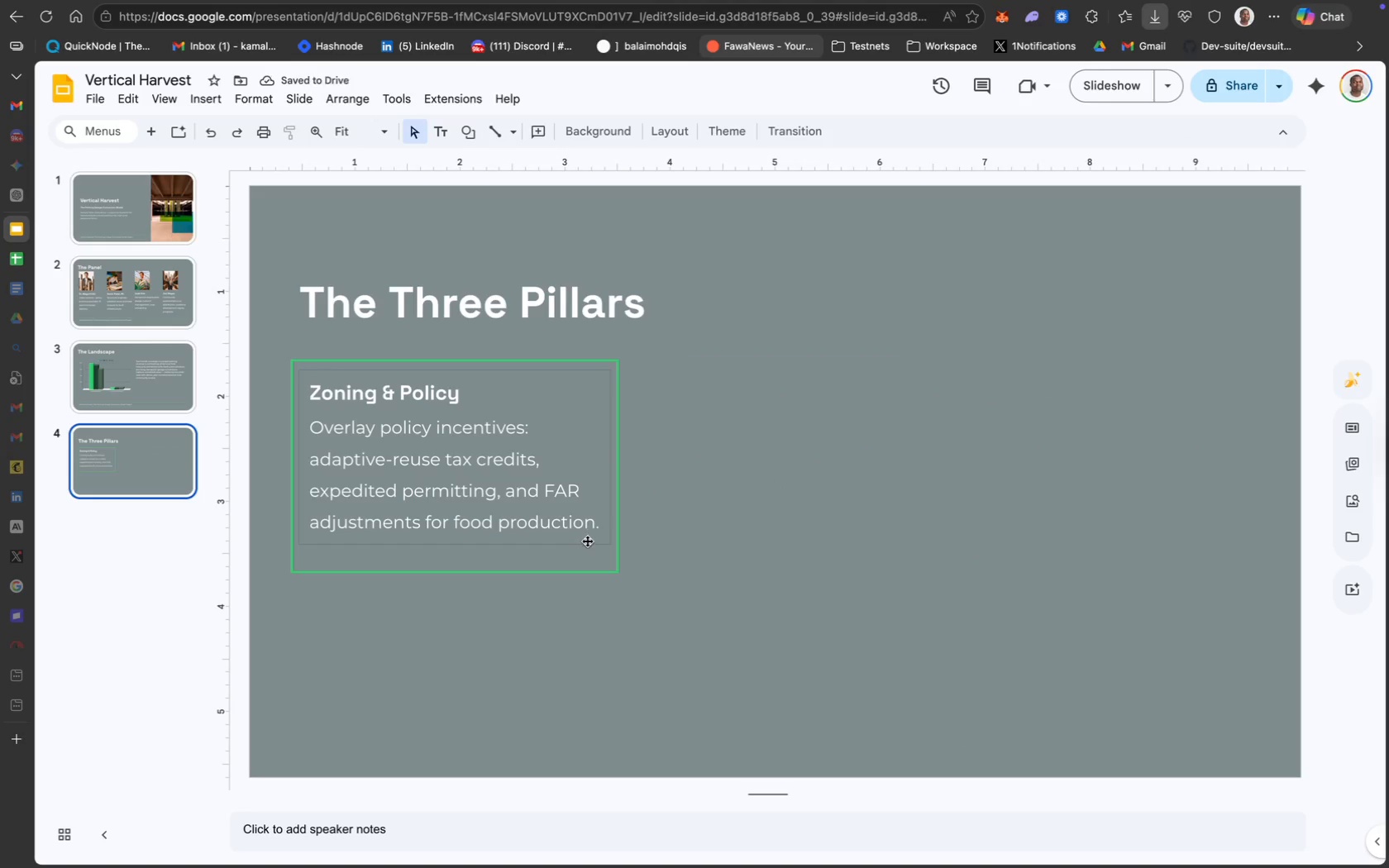 
hold_key(key=ShiftLeft, duration=0.97)
left_click([618, 488])
 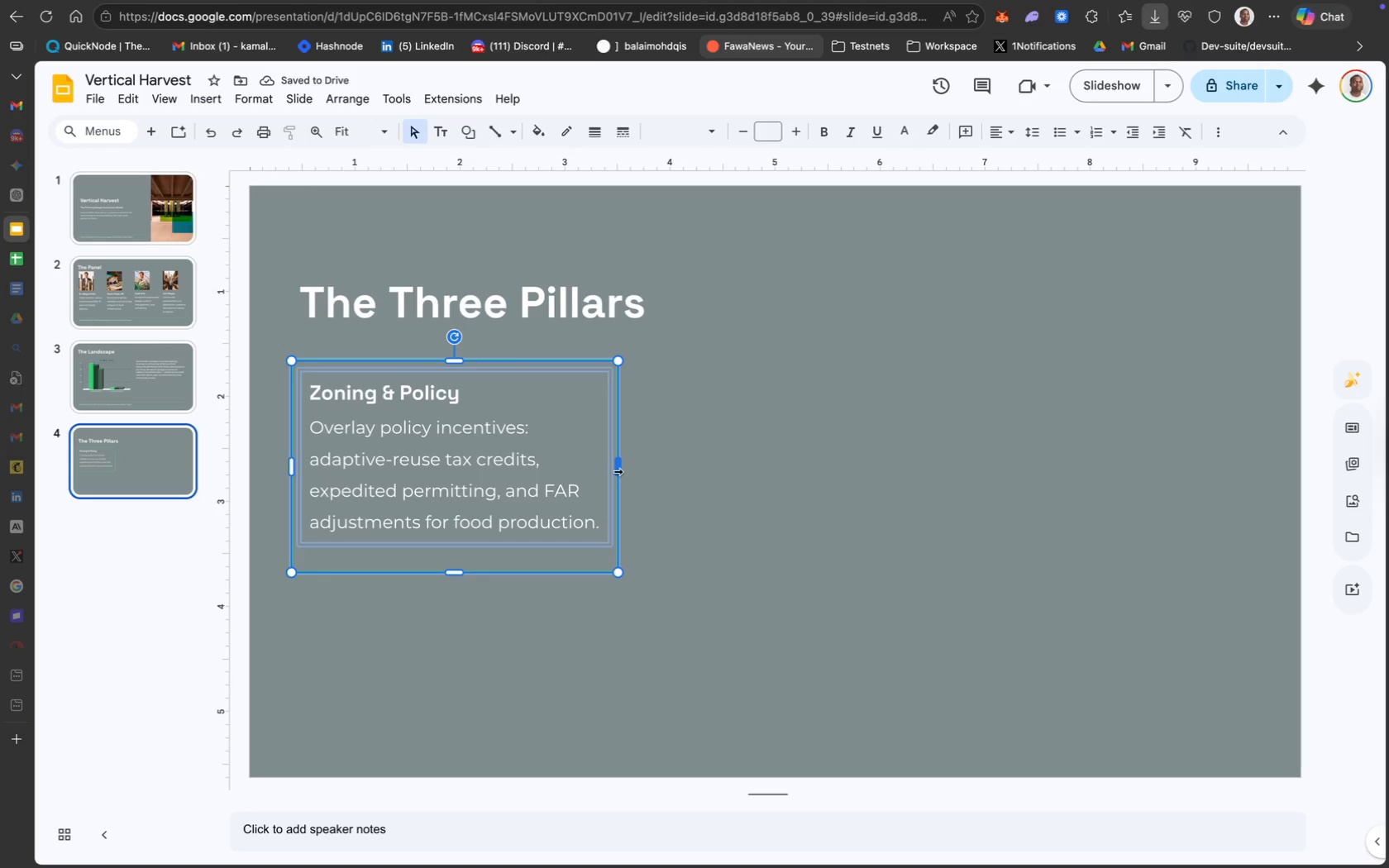 
left_click_drag(start_coordinate=[618, 470], to_coordinate=[600, 469])
 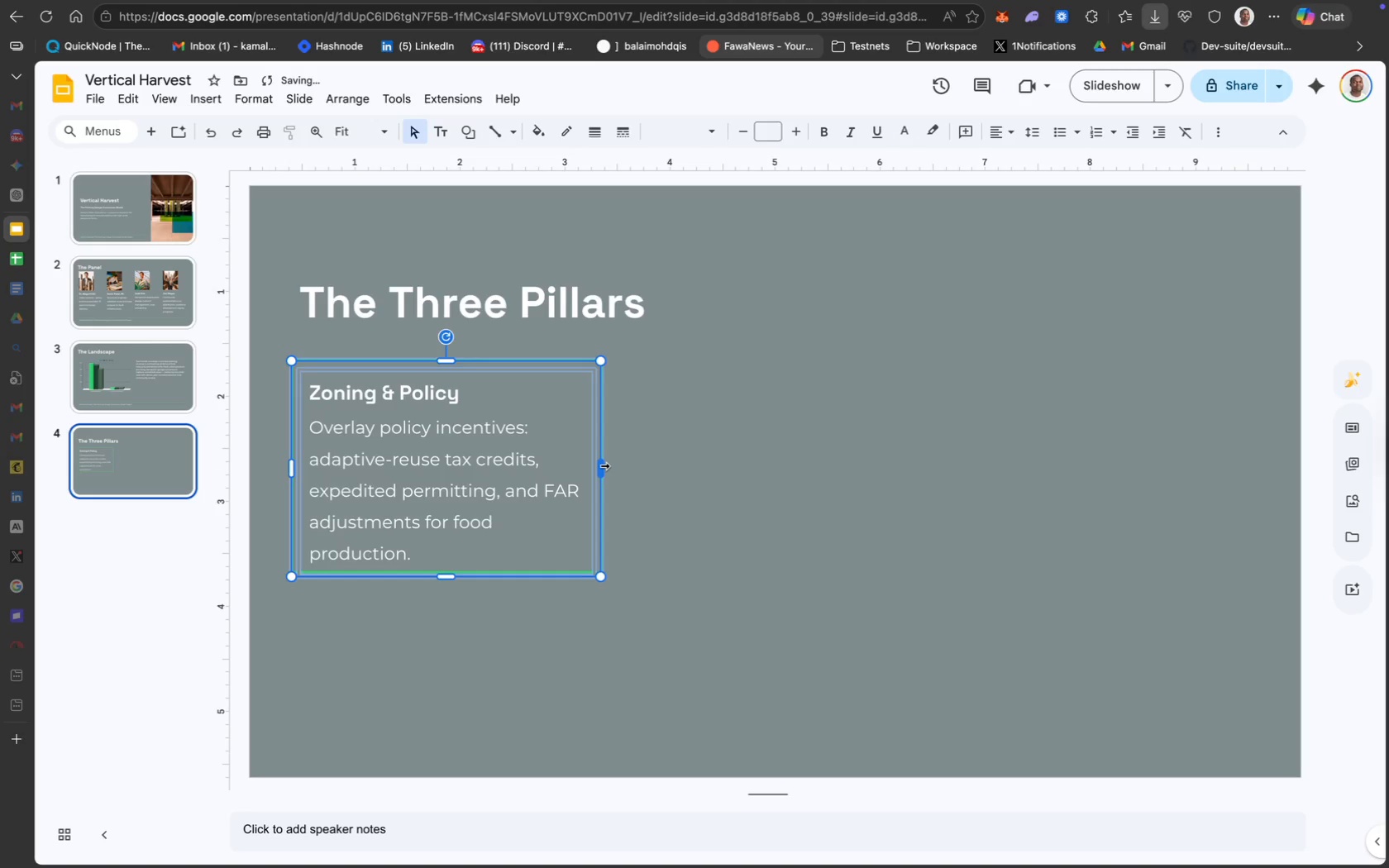 
left_click_drag(start_coordinate=[600, 466], to_coordinate=[585, 465])
 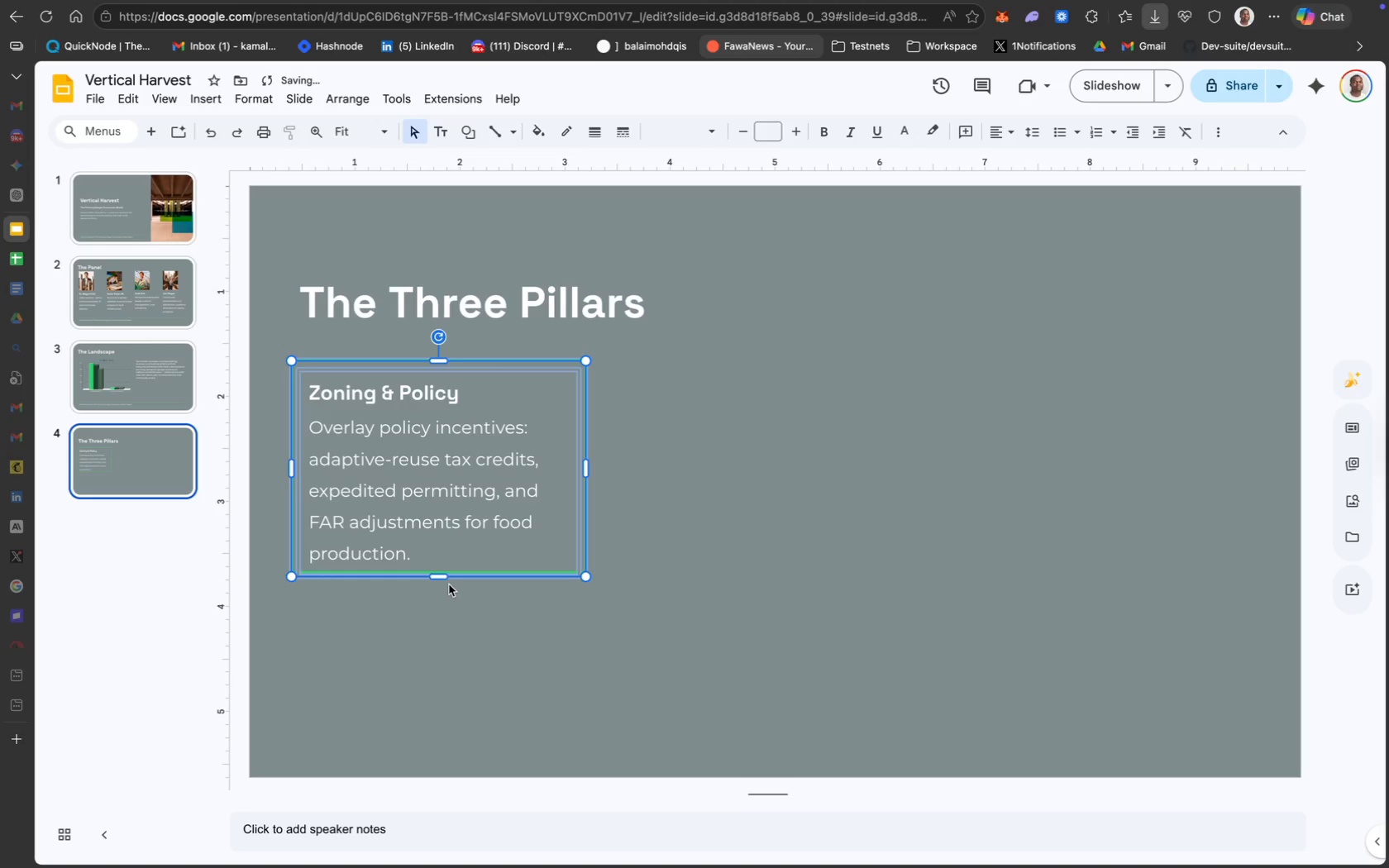 
left_click_drag(start_coordinate=[440, 579], to_coordinate=[439, 594])
 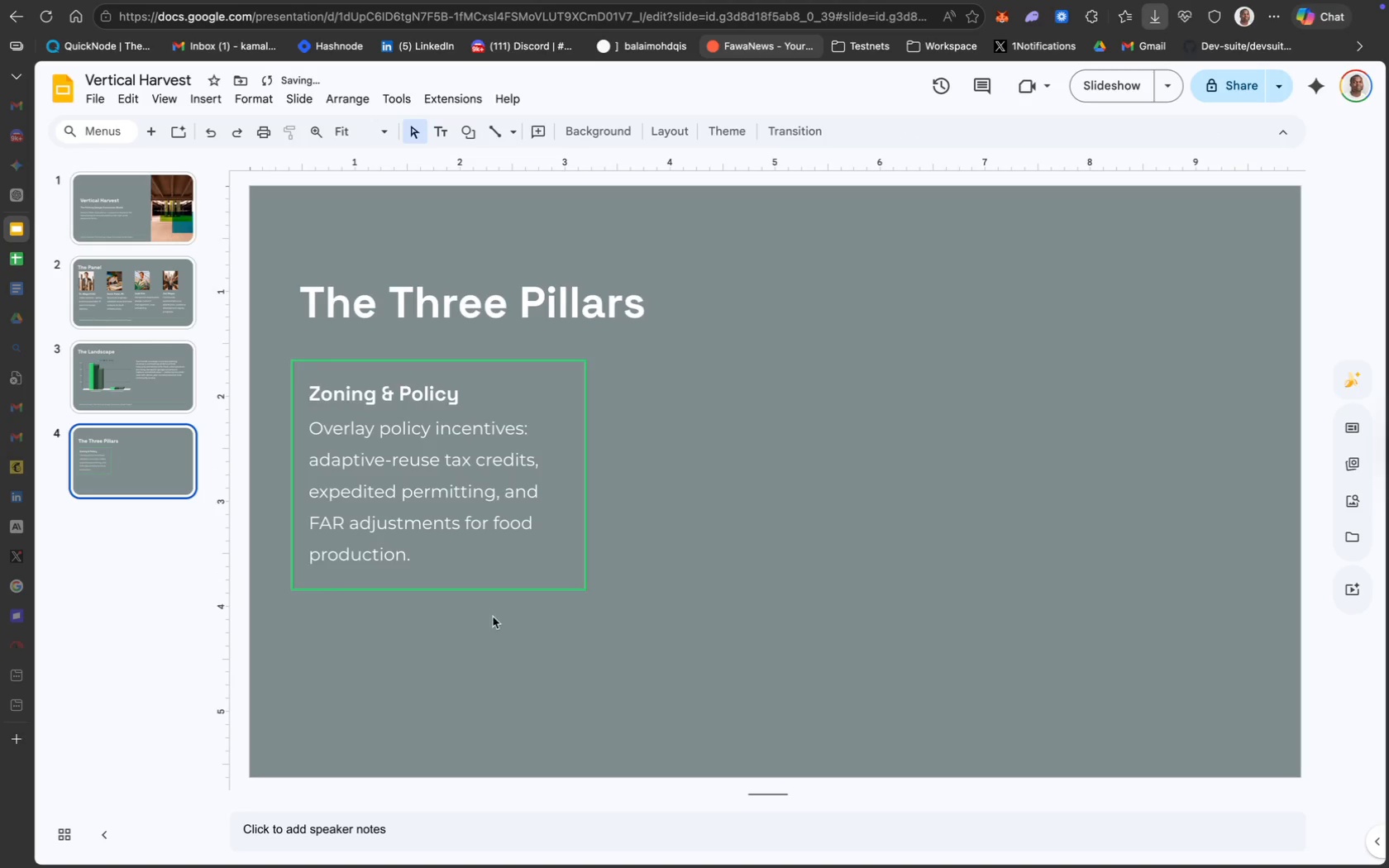 
left_click_drag(start_coordinate=[645, 655], to_coordinate=[284, 348])
 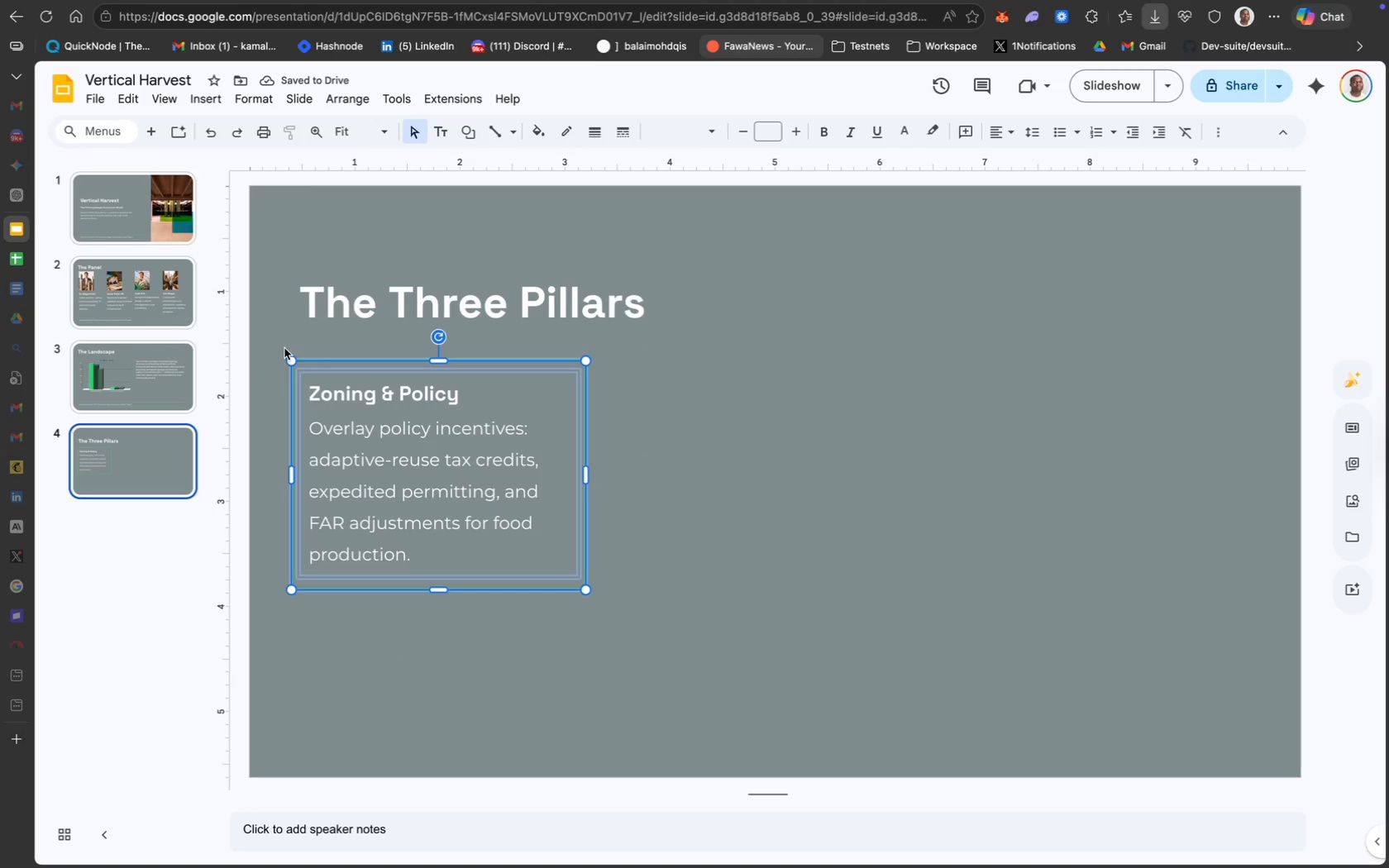 
key(Meta+D)
 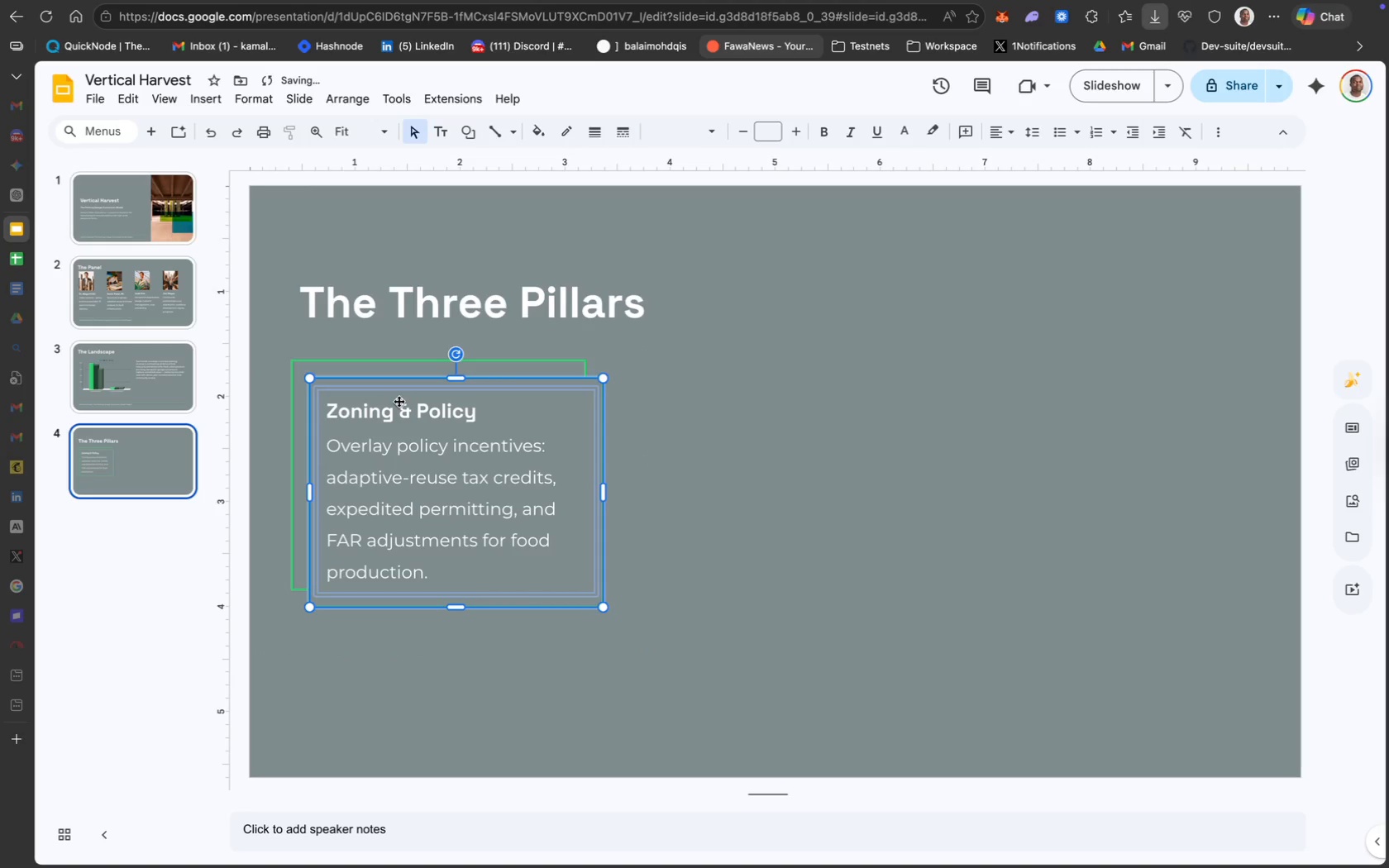 
left_click_drag(start_coordinate=[399, 402], to_coordinate=[696, 384])
 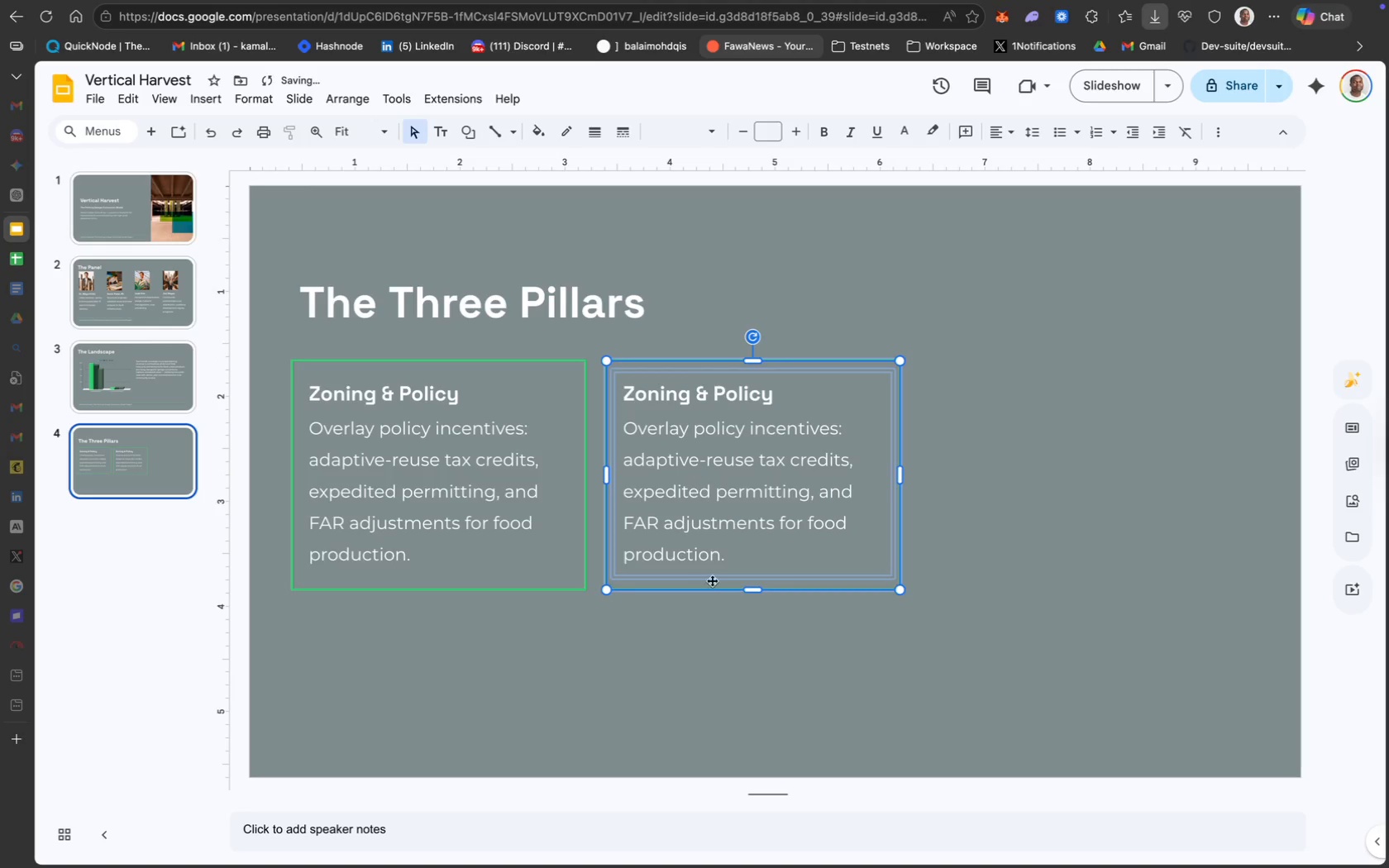 
key(Meta+D)
 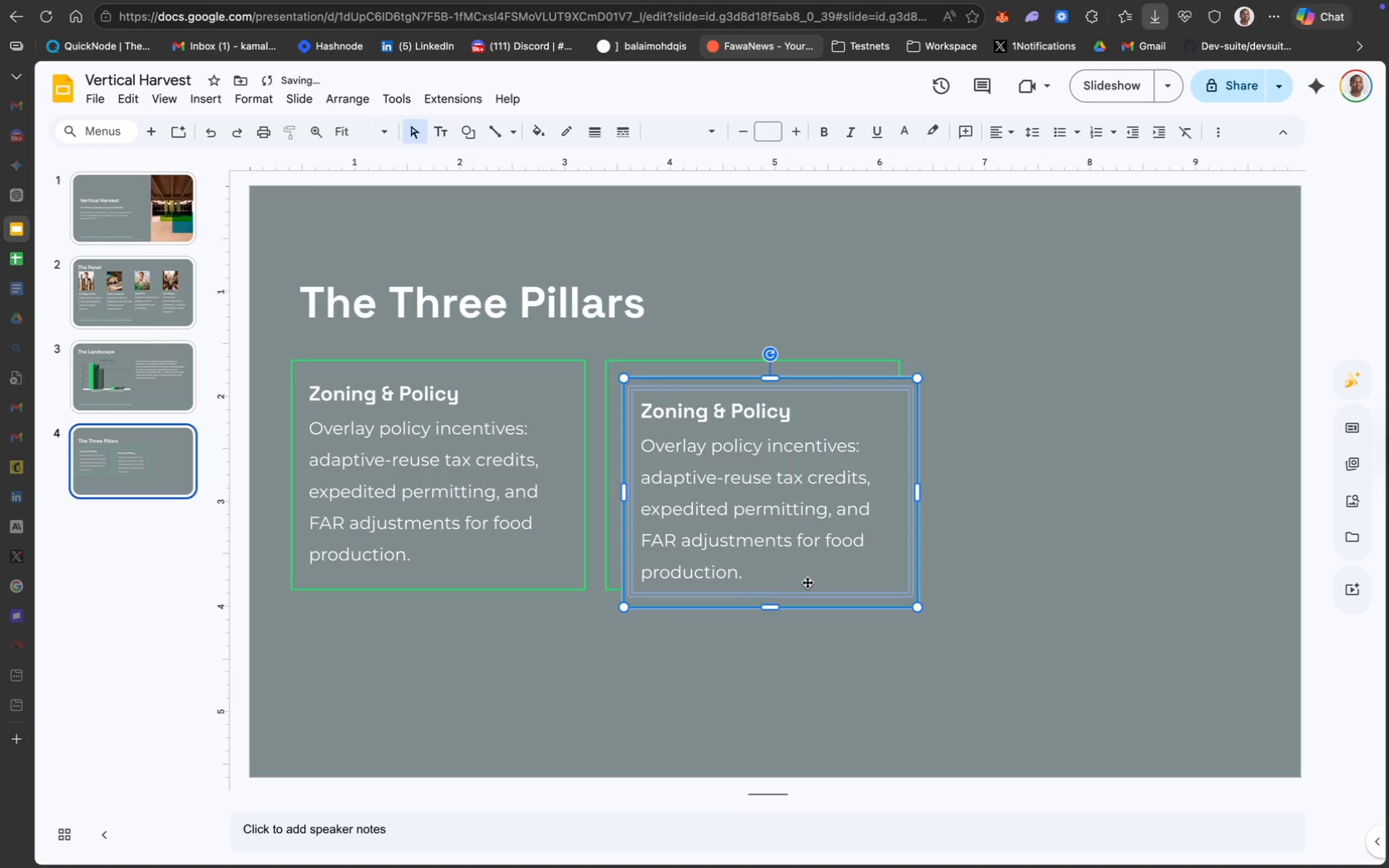 
left_click_drag(start_coordinate=[809, 583], to_coordinate=[1139, 563])
 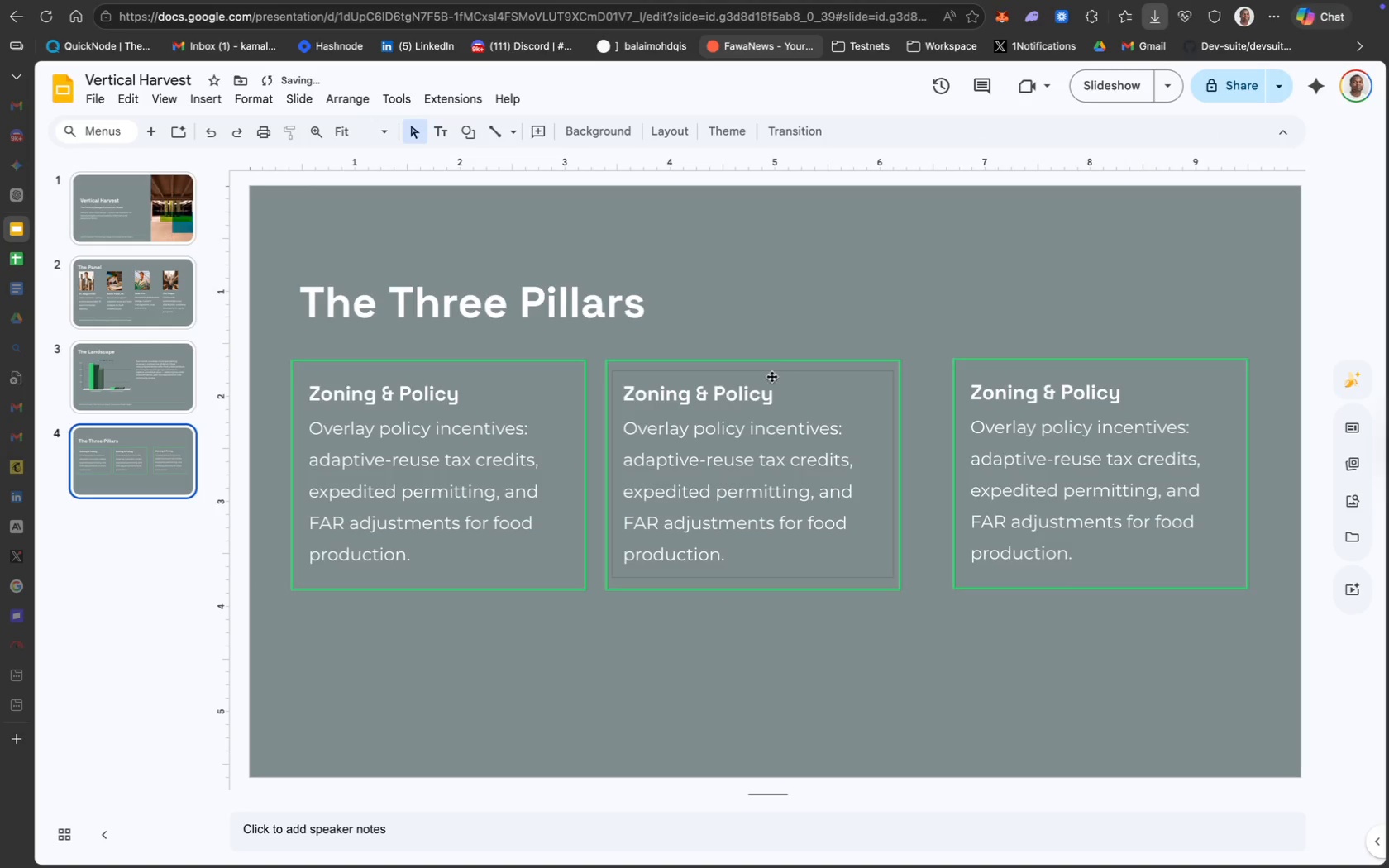 
left_click_drag(start_coordinate=[942, 670], to_coordinate=[744, 469])
 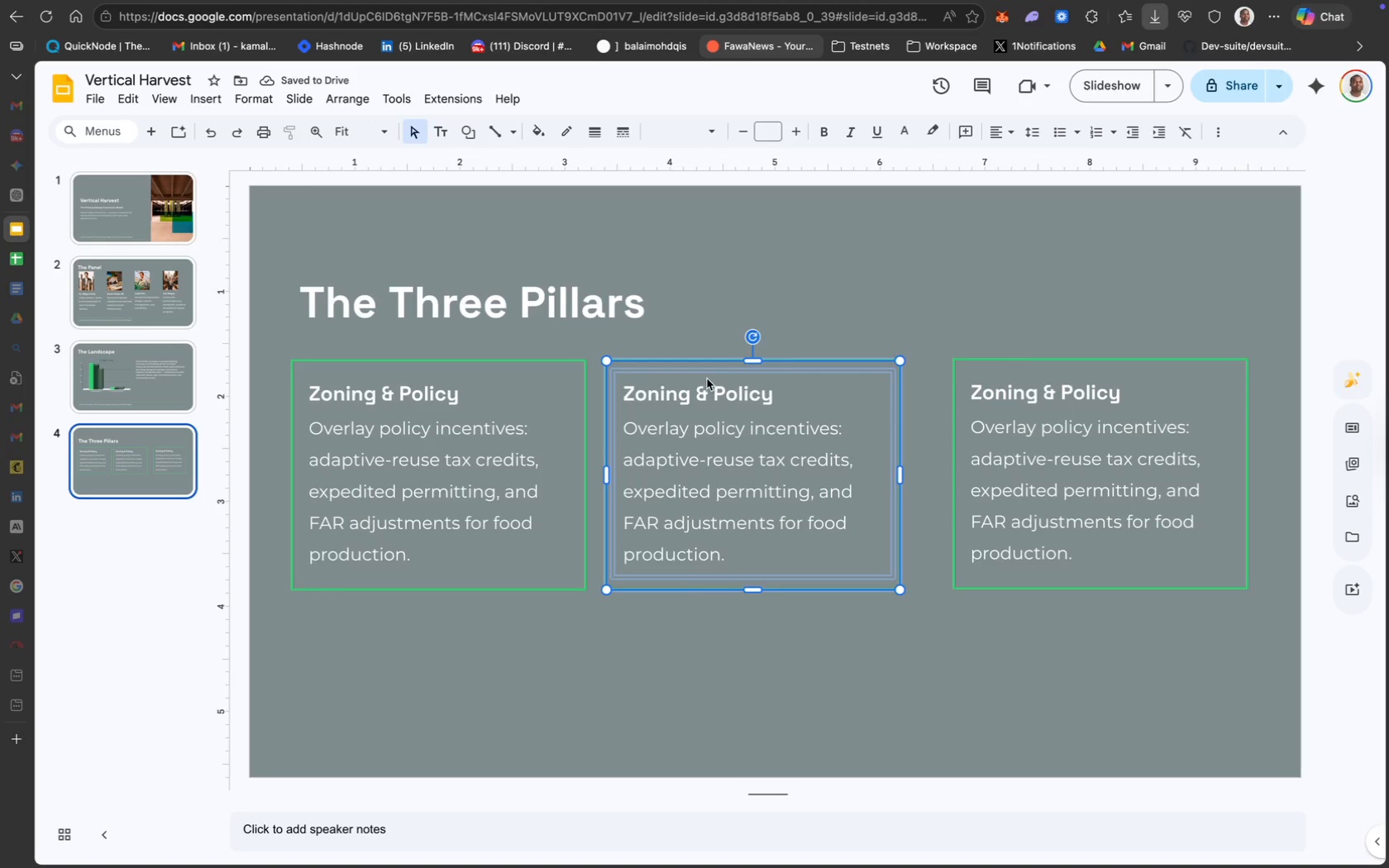 
left_click_drag(start_coordinate=[701, 368], to_coordinate=[718, 367])
 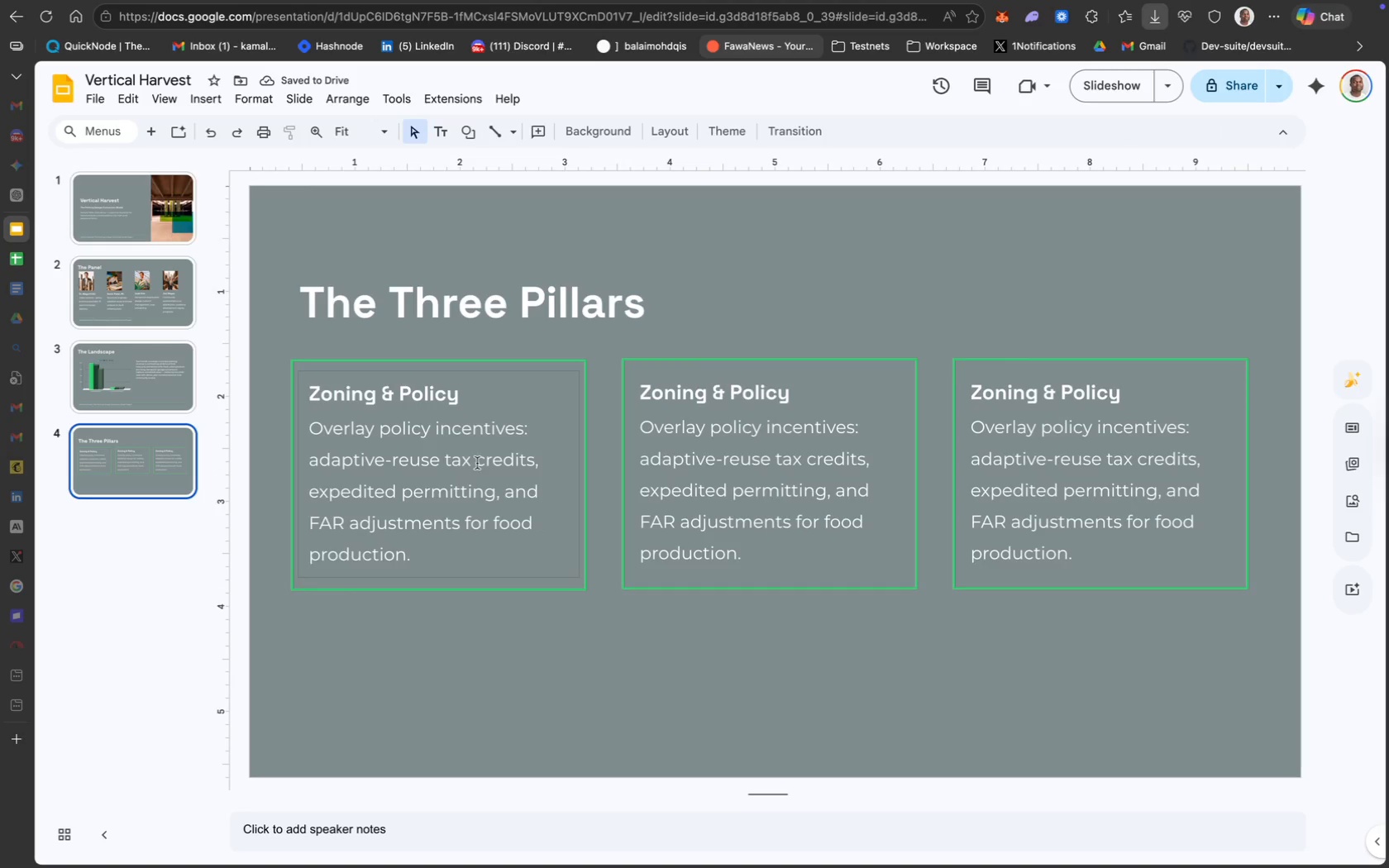 
left_click([165, 398])
 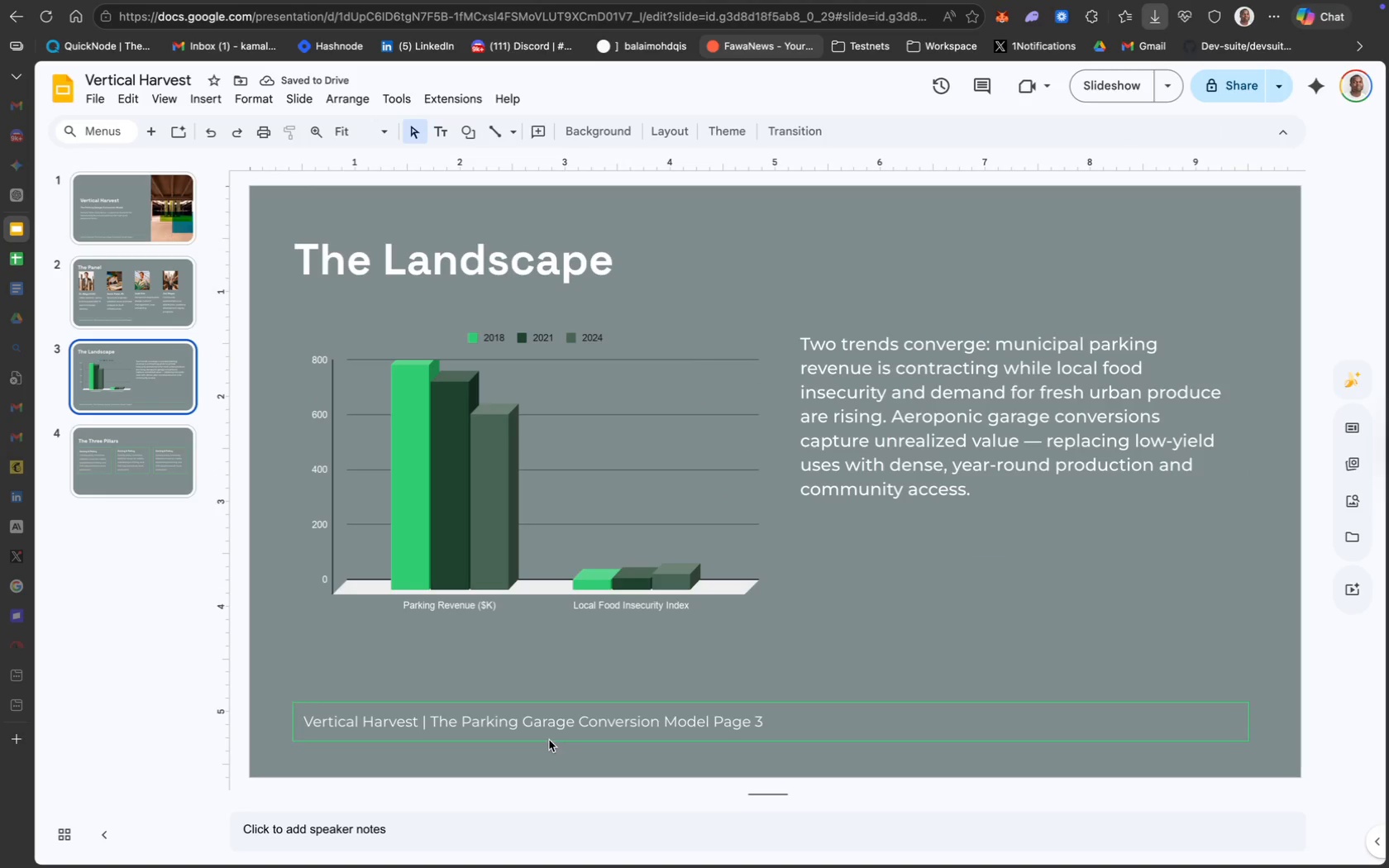 
key(Meta+C)
 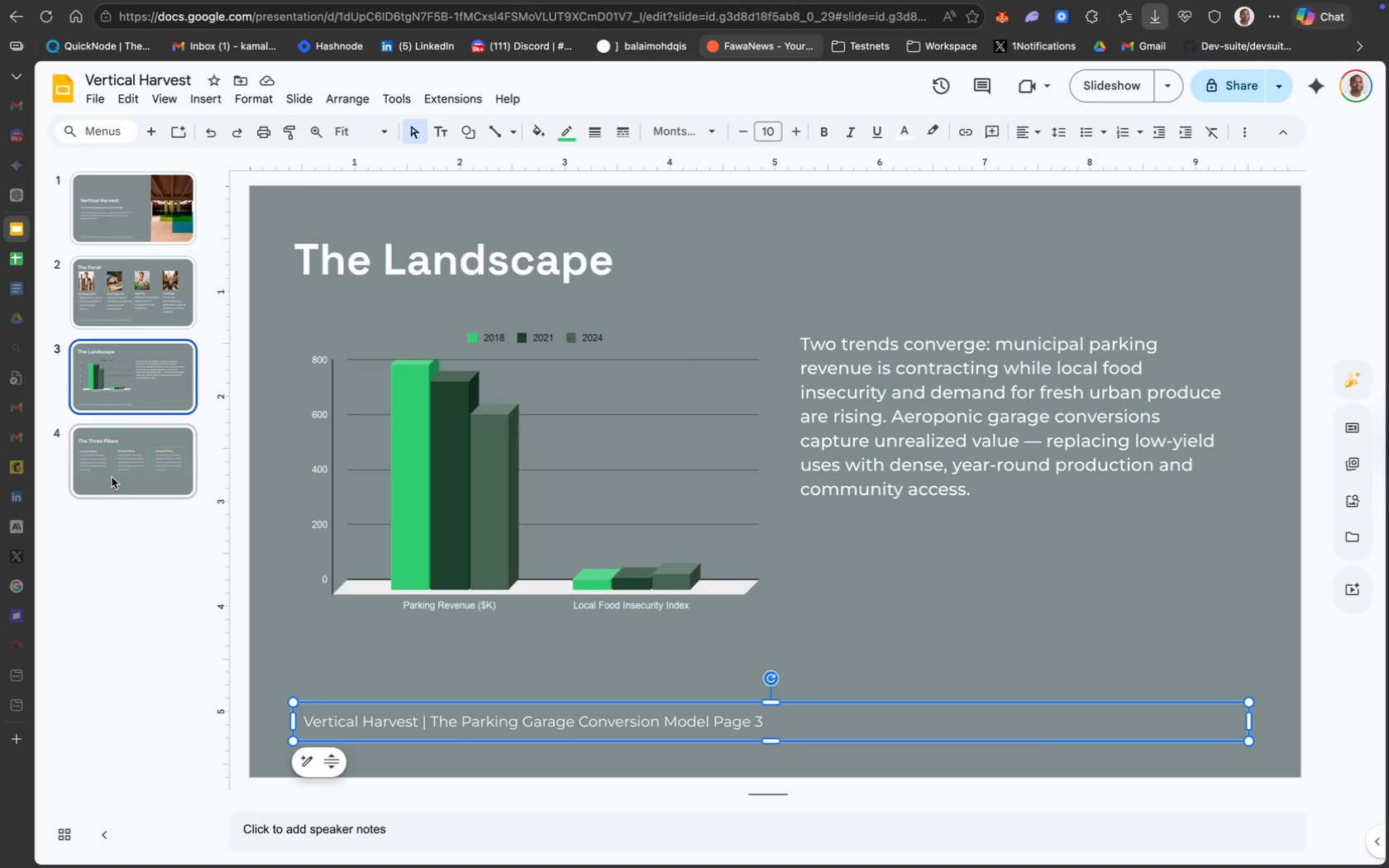 
left_click([112, 477])
 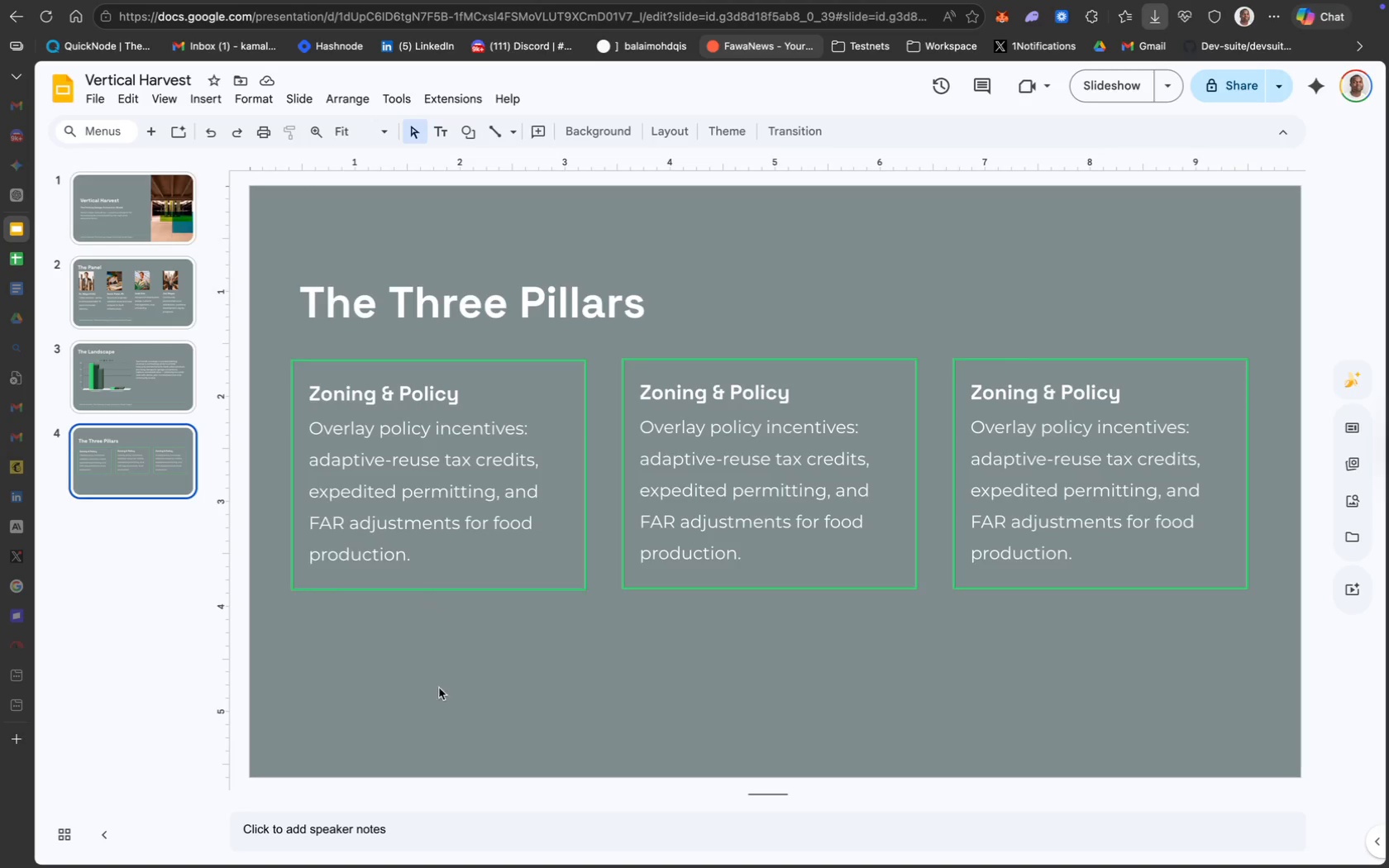 
key(Meta+CommandLeft)
 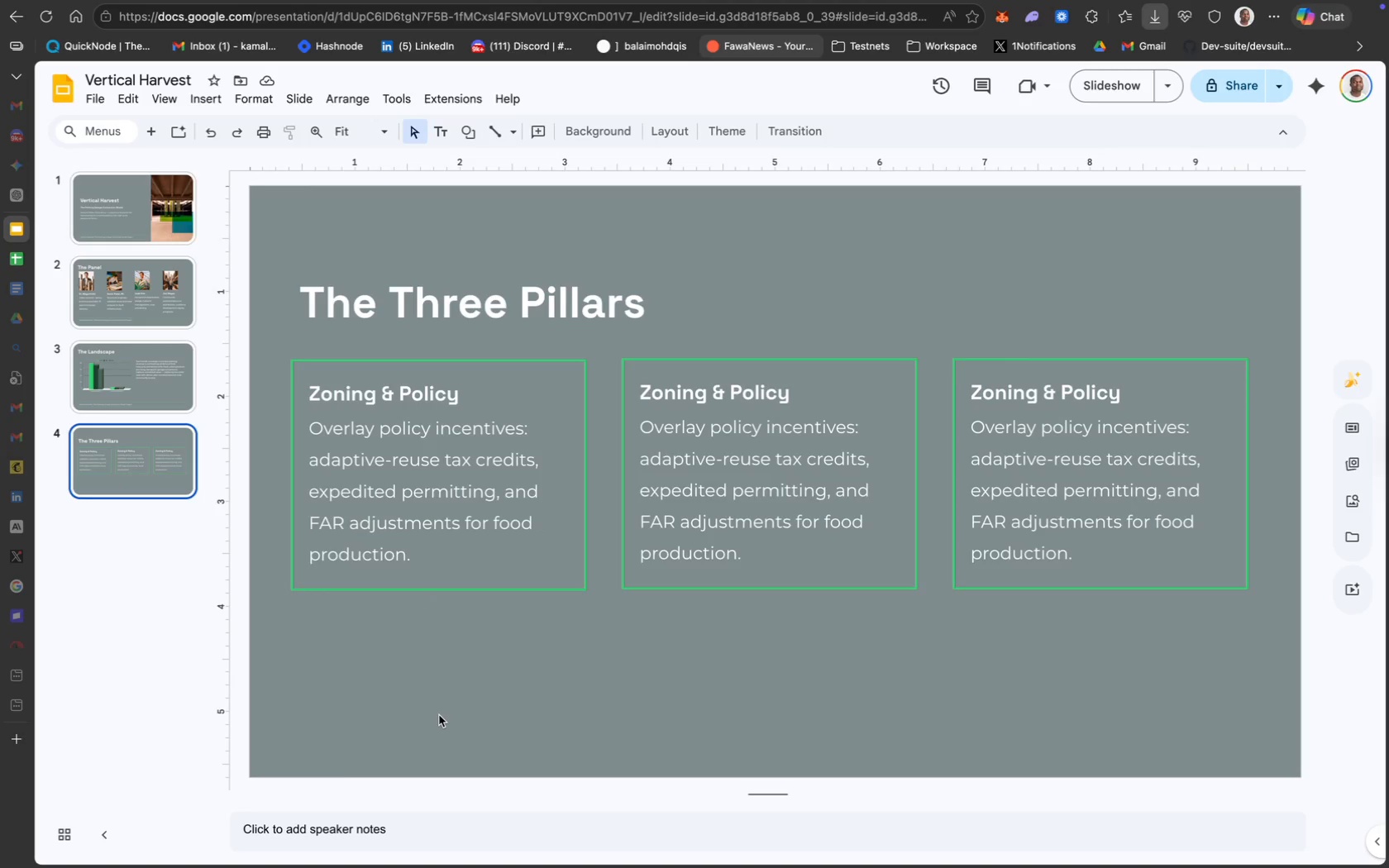 
key(Meta+V)
 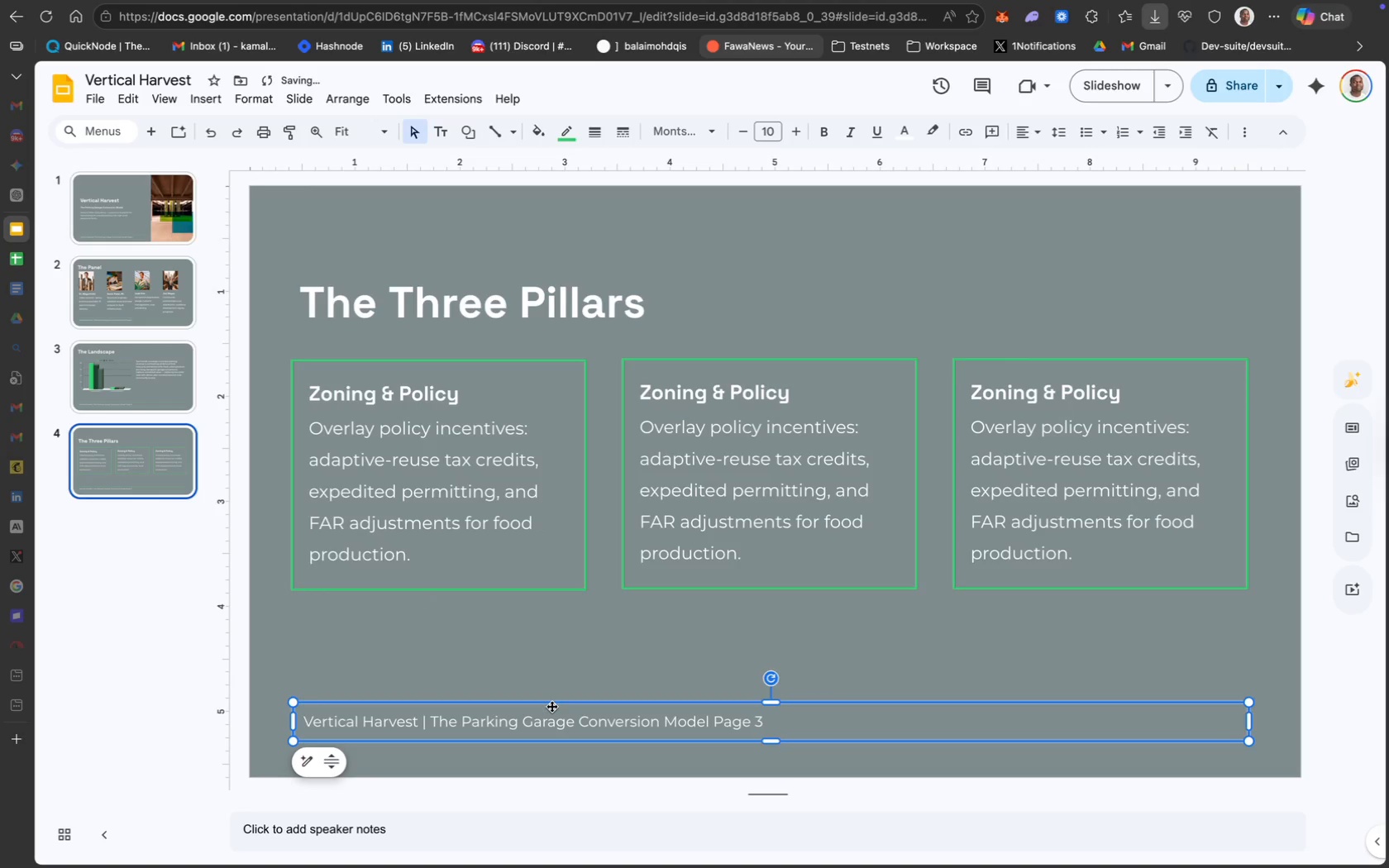 
left_click_drag(start_coordinate=[552, 707], to_coordinate=[547, 709])
 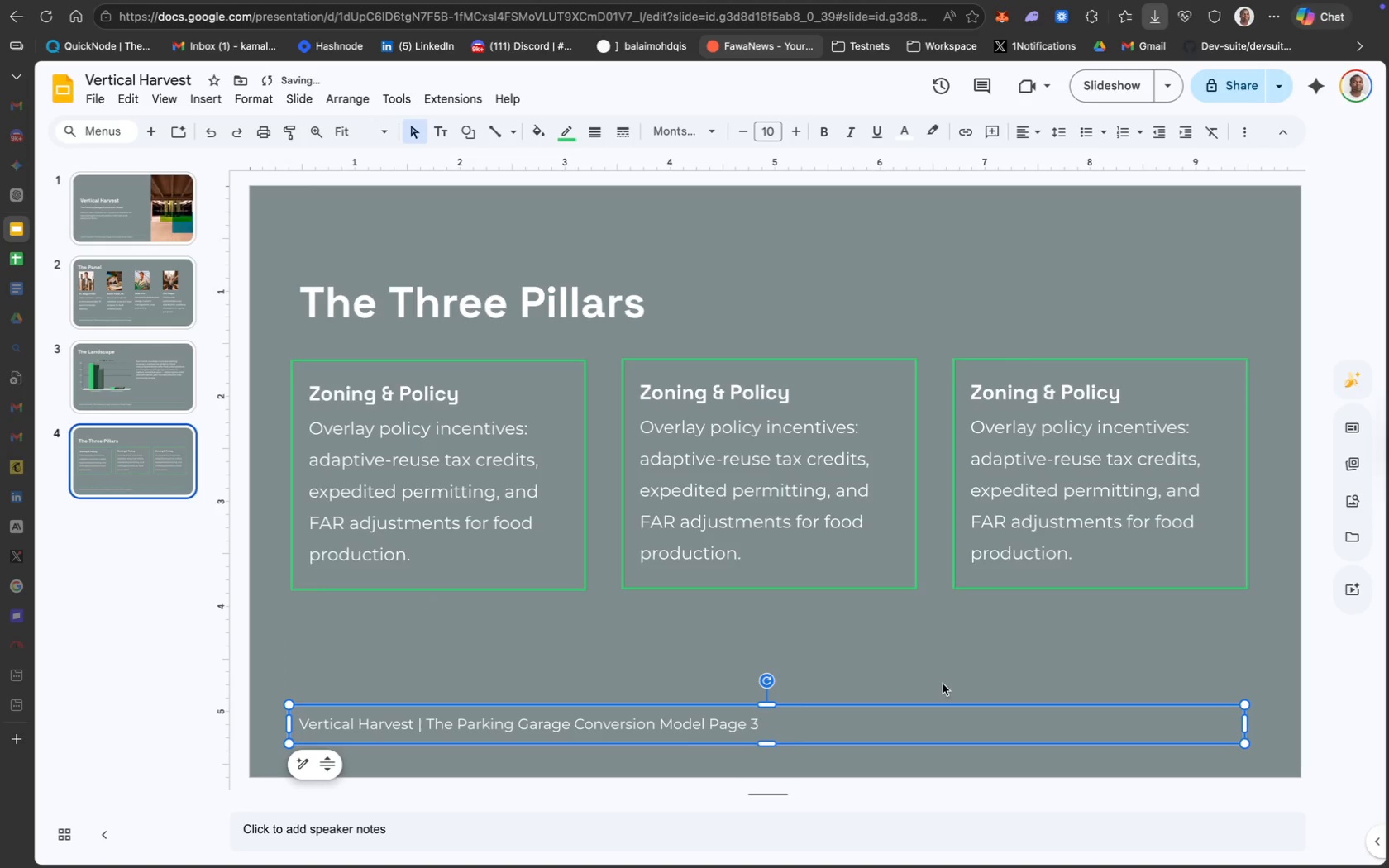 
left_click([960, 669])
 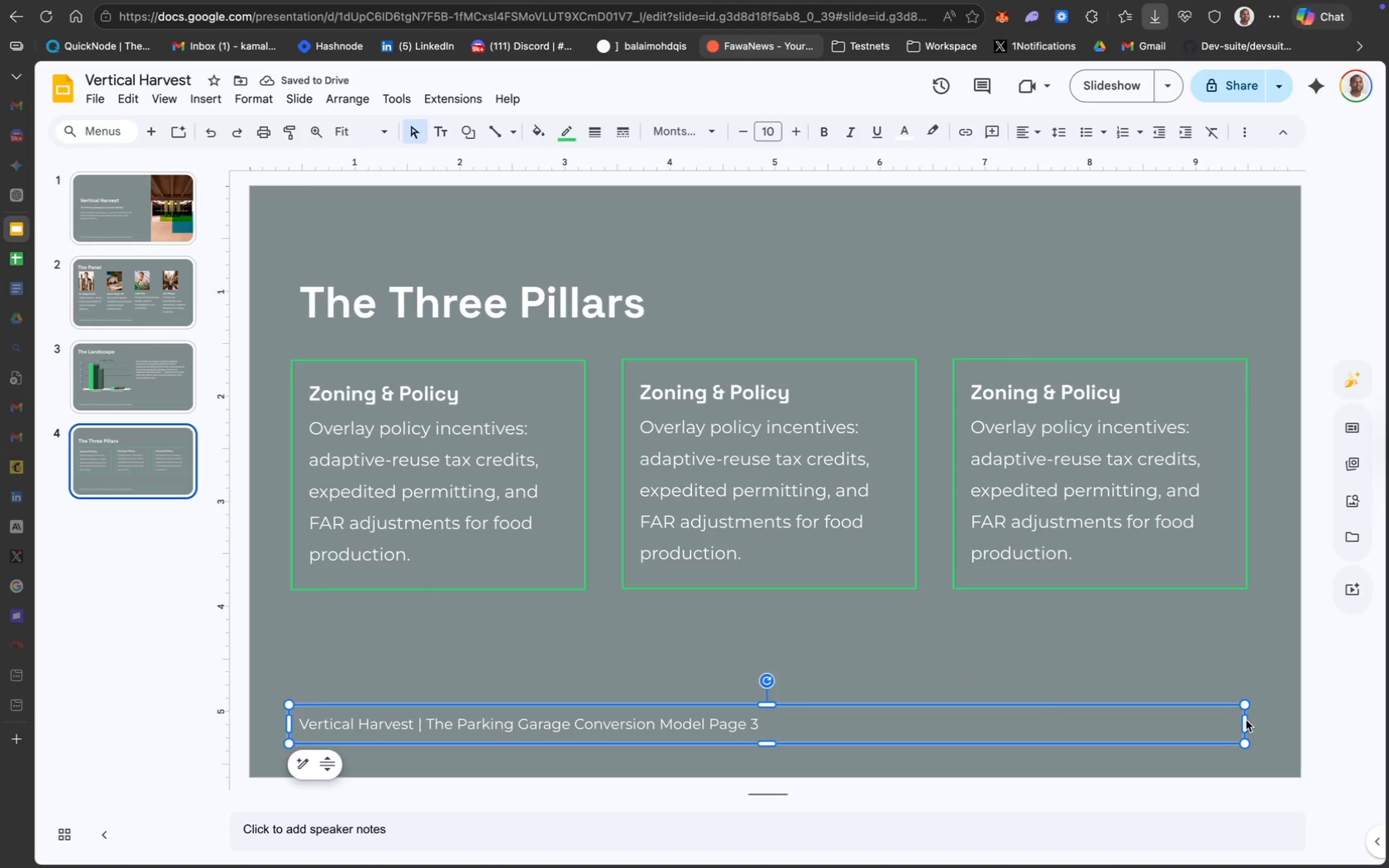 
left_click_drag(start_coordinate=[1243, 719], to_coordinate=[1248, 719])
 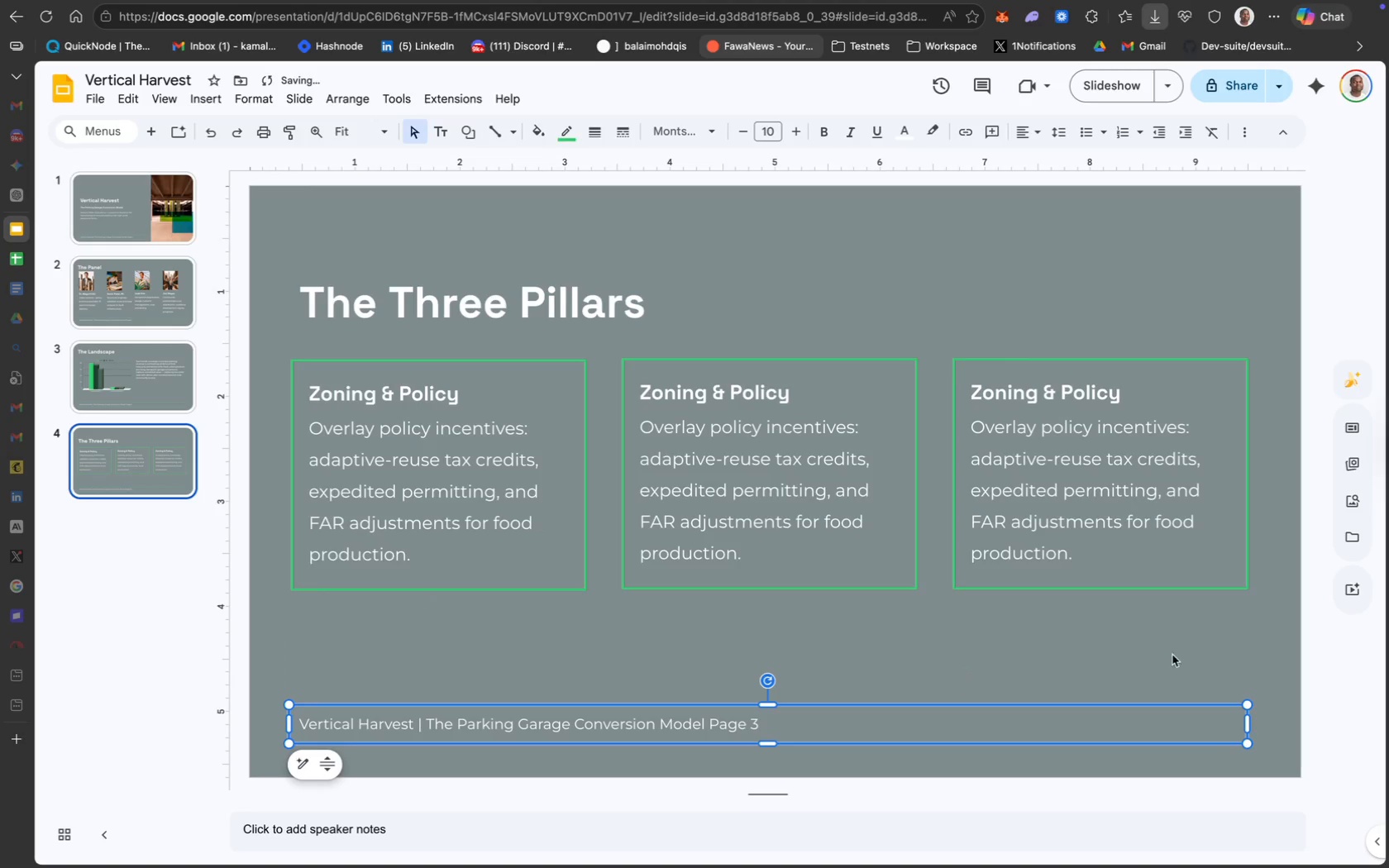 
left_click([1153, 645])
 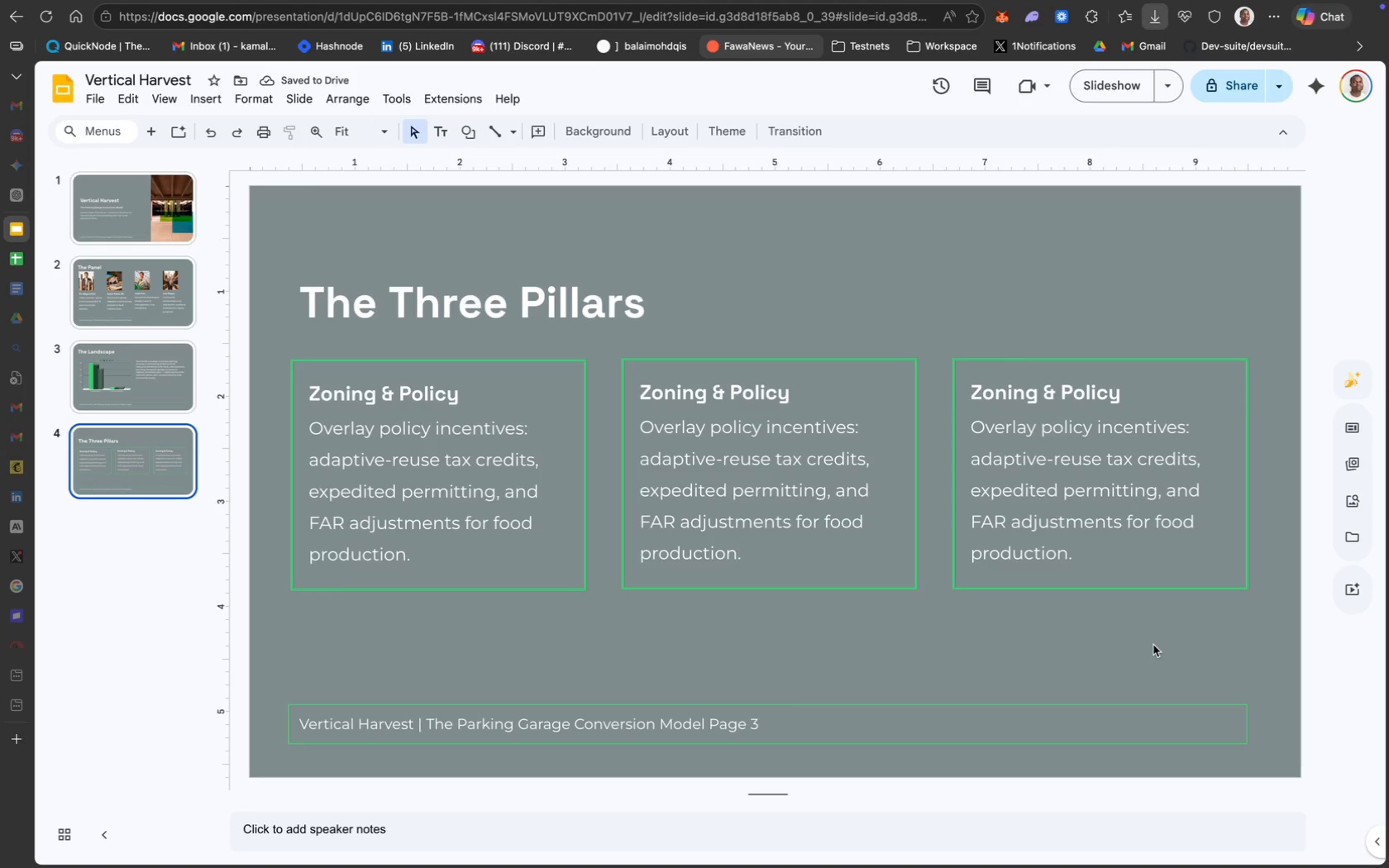 
wait(8.92)
 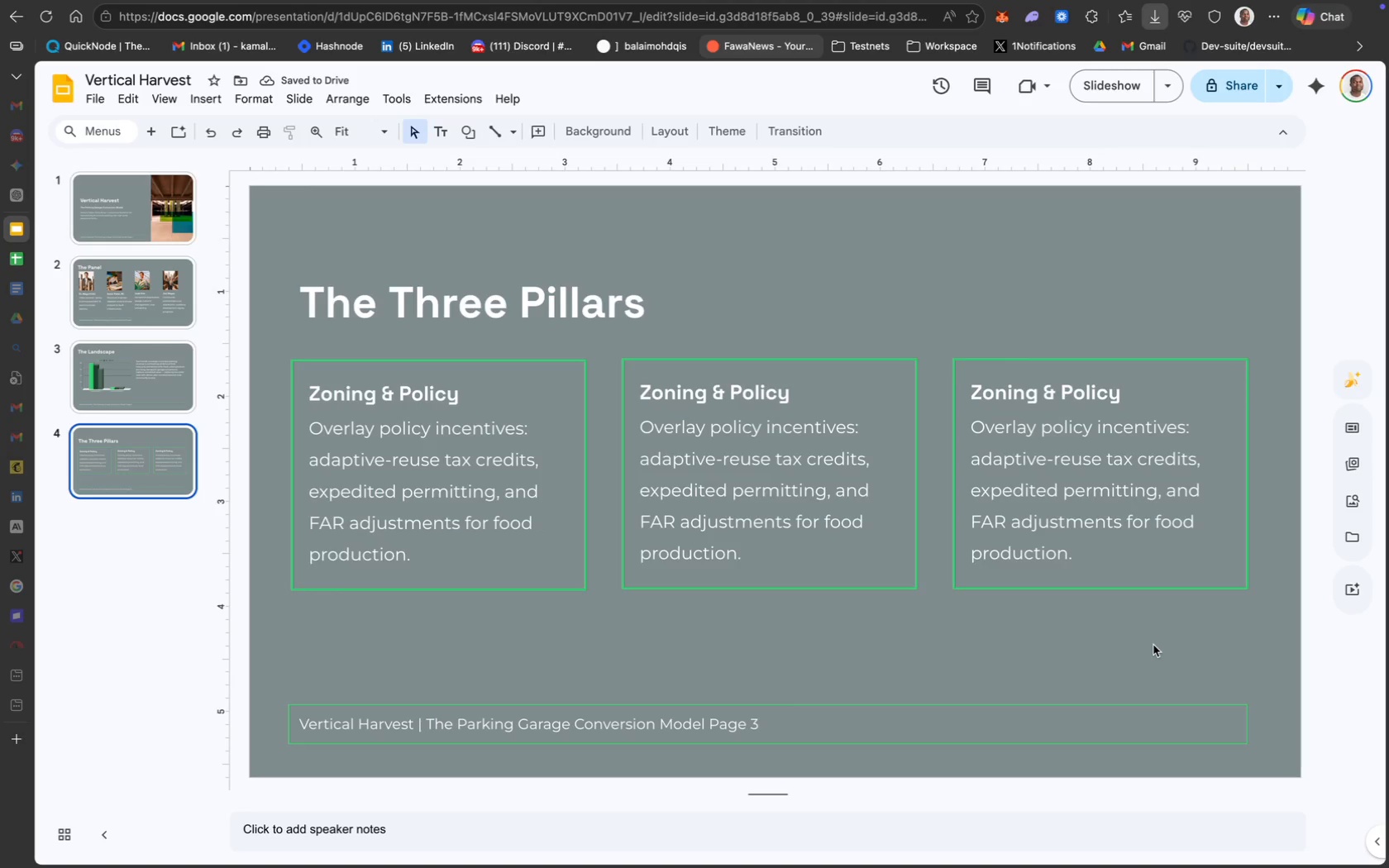 
left_click_drag(start_coordinate=[794, 394], to_coordinate=[635, 384])
 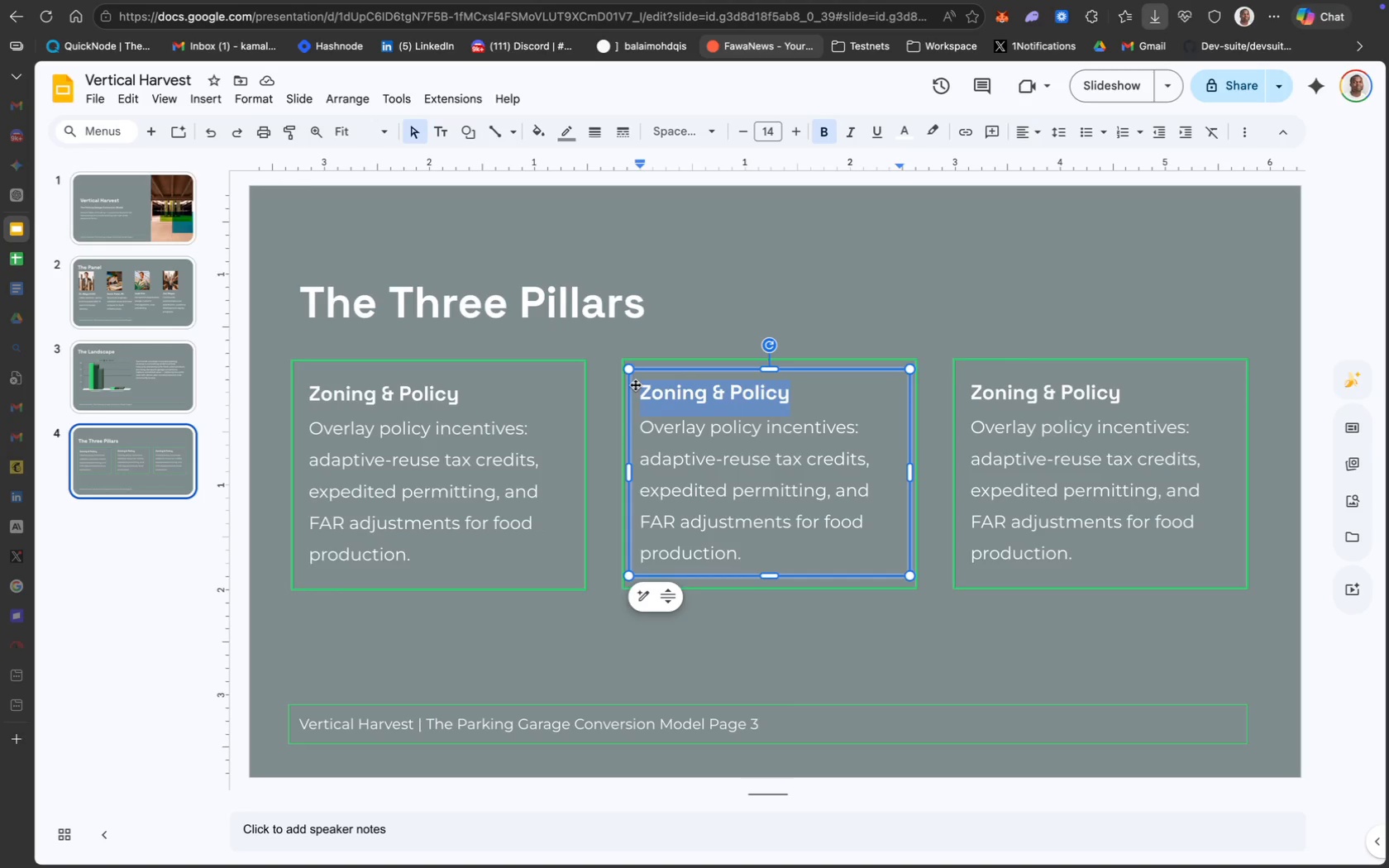 
type(Irrigation & Systems)
 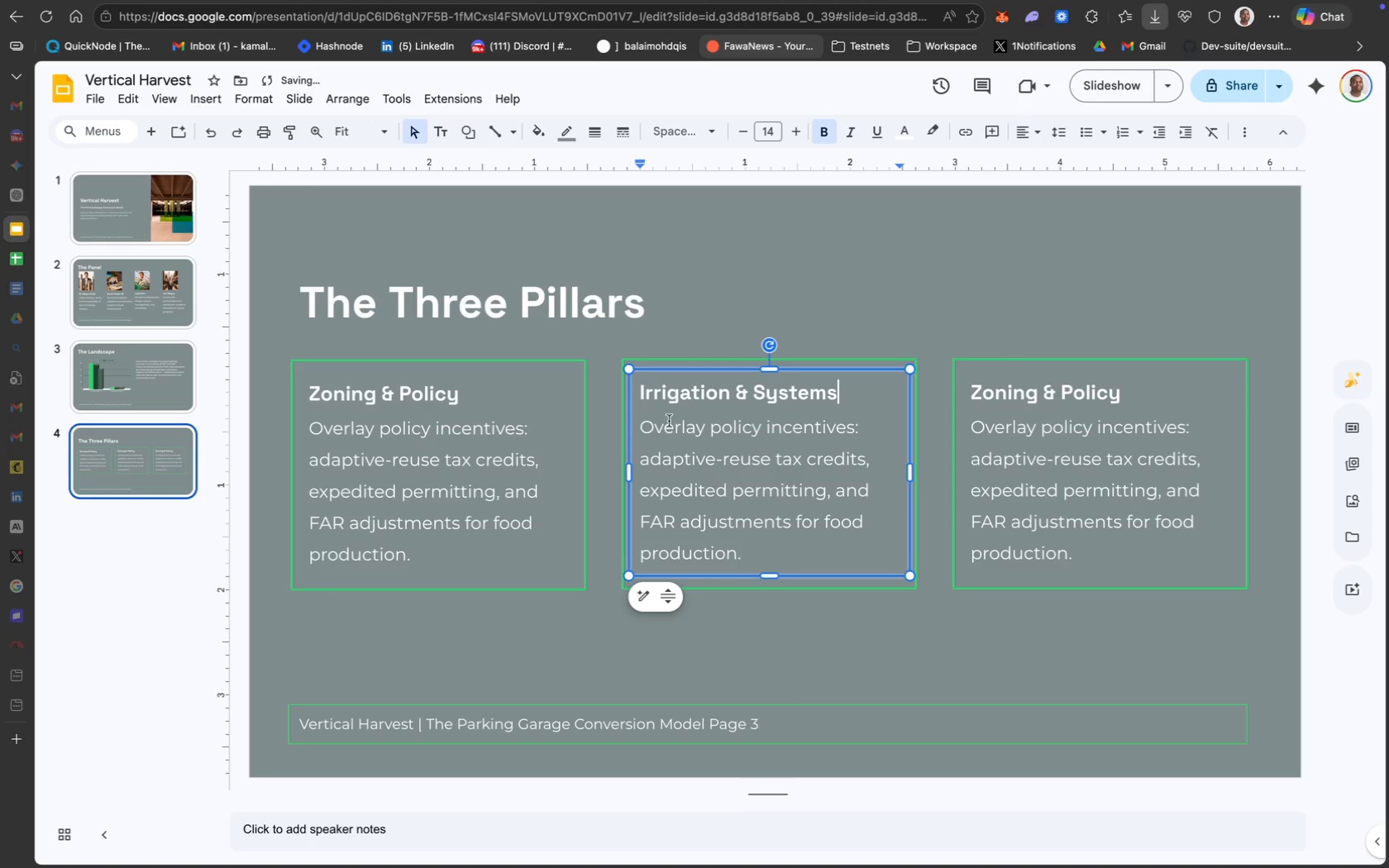 
 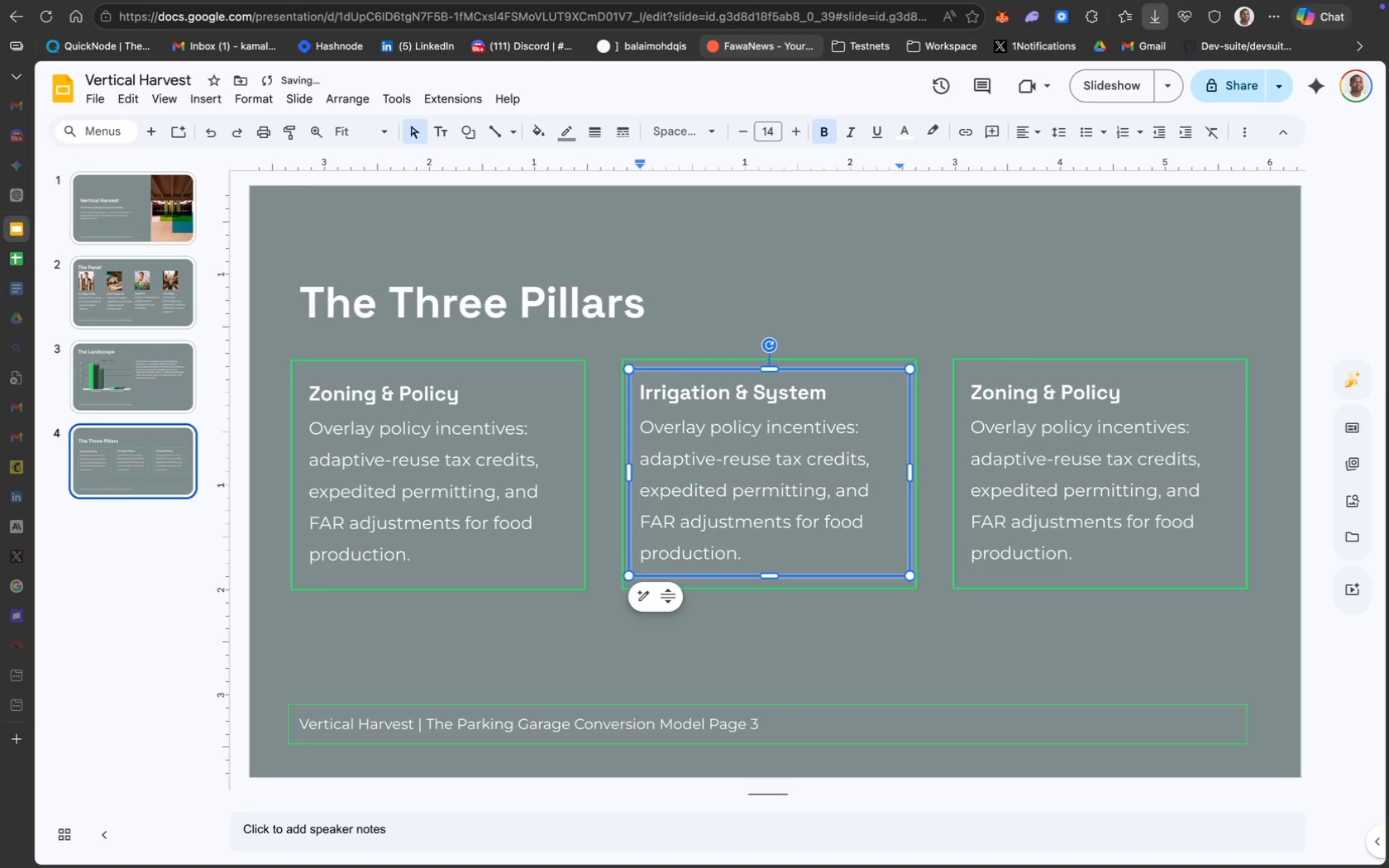 
left_click([661, 446])
 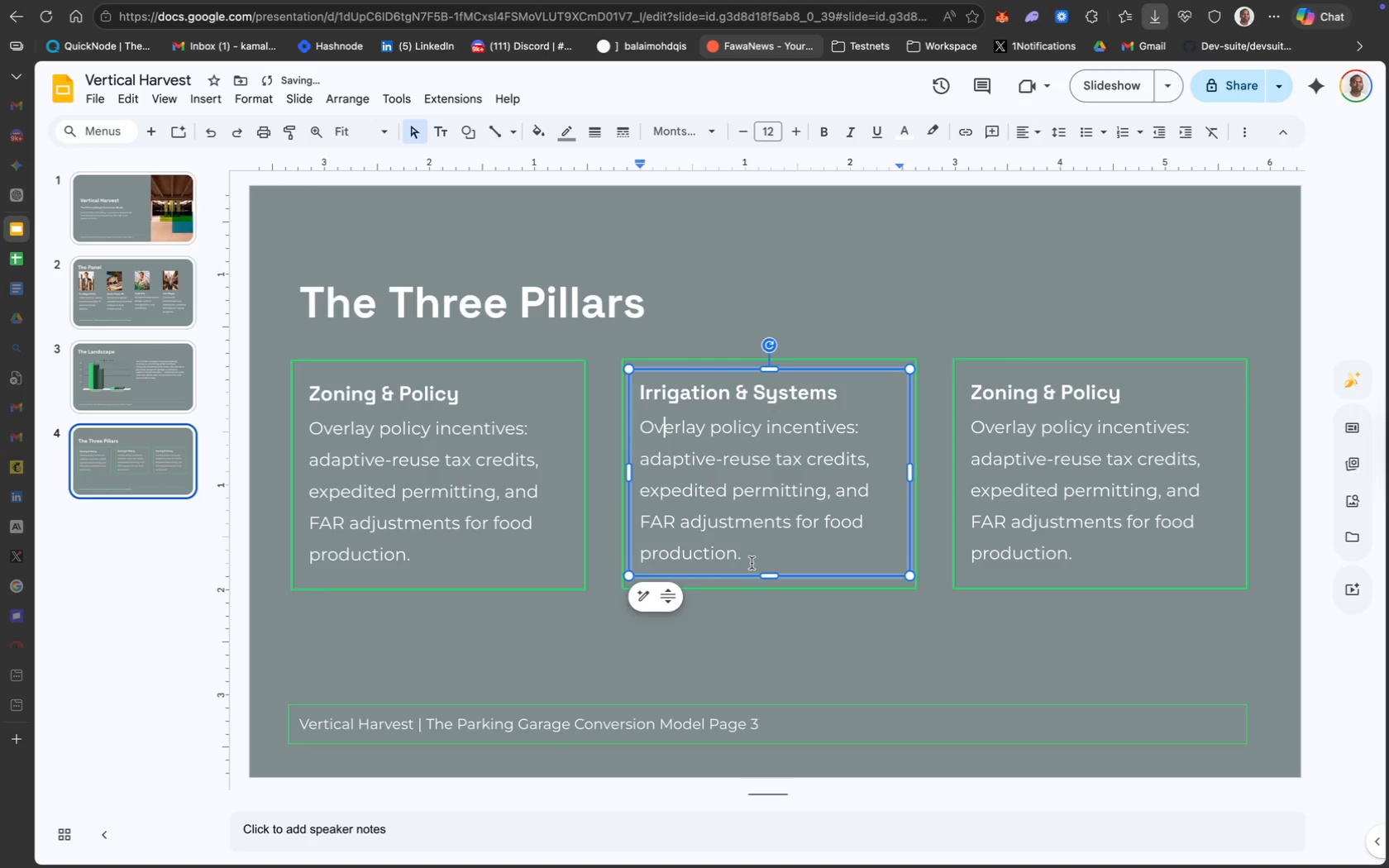 
left_click_drag(start_coordinate=[747, 556], to_coordinate=[644, 442])
 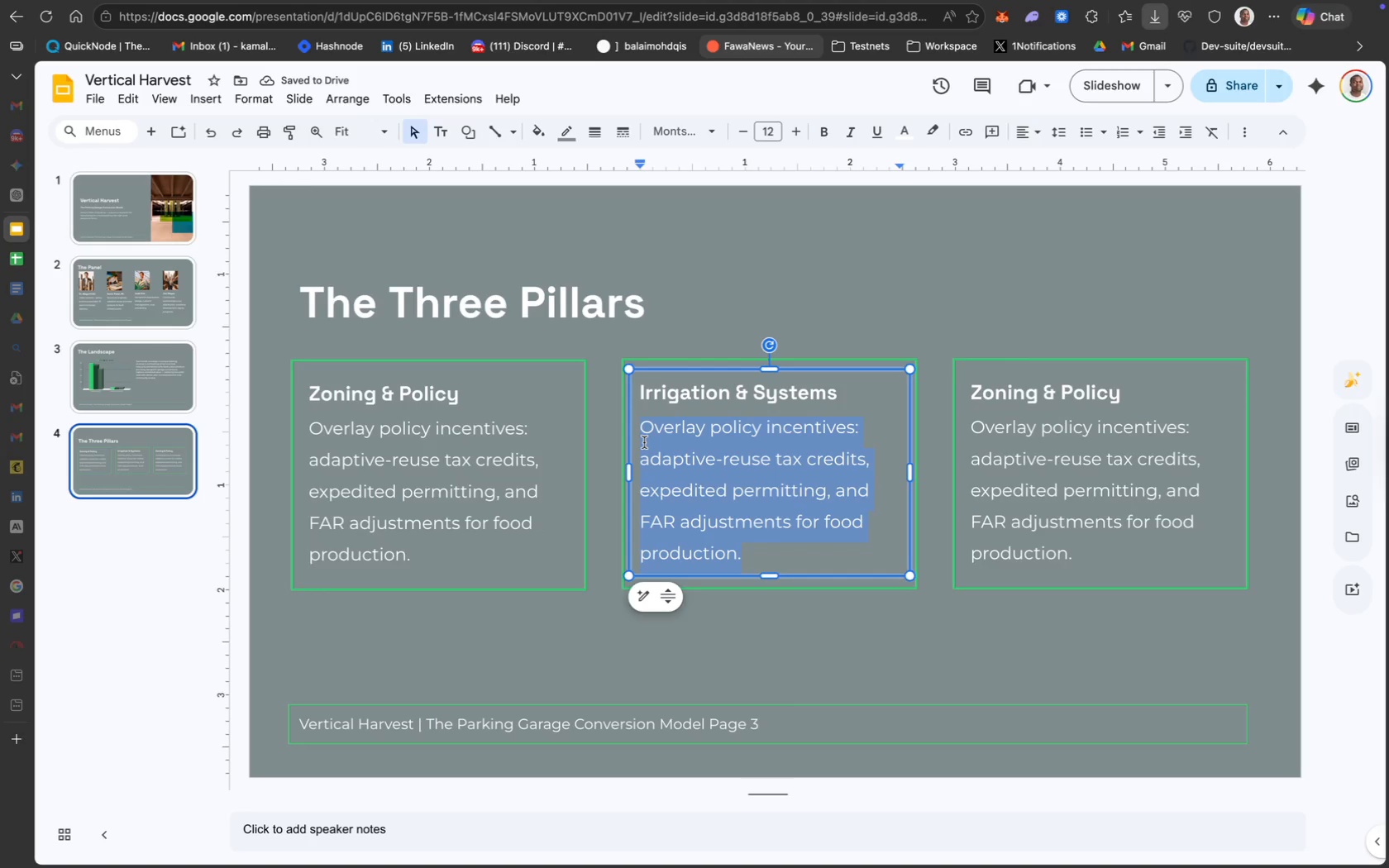 
type(Closed-loop aeroponics;)
key(Backspace)
type(: nut)
 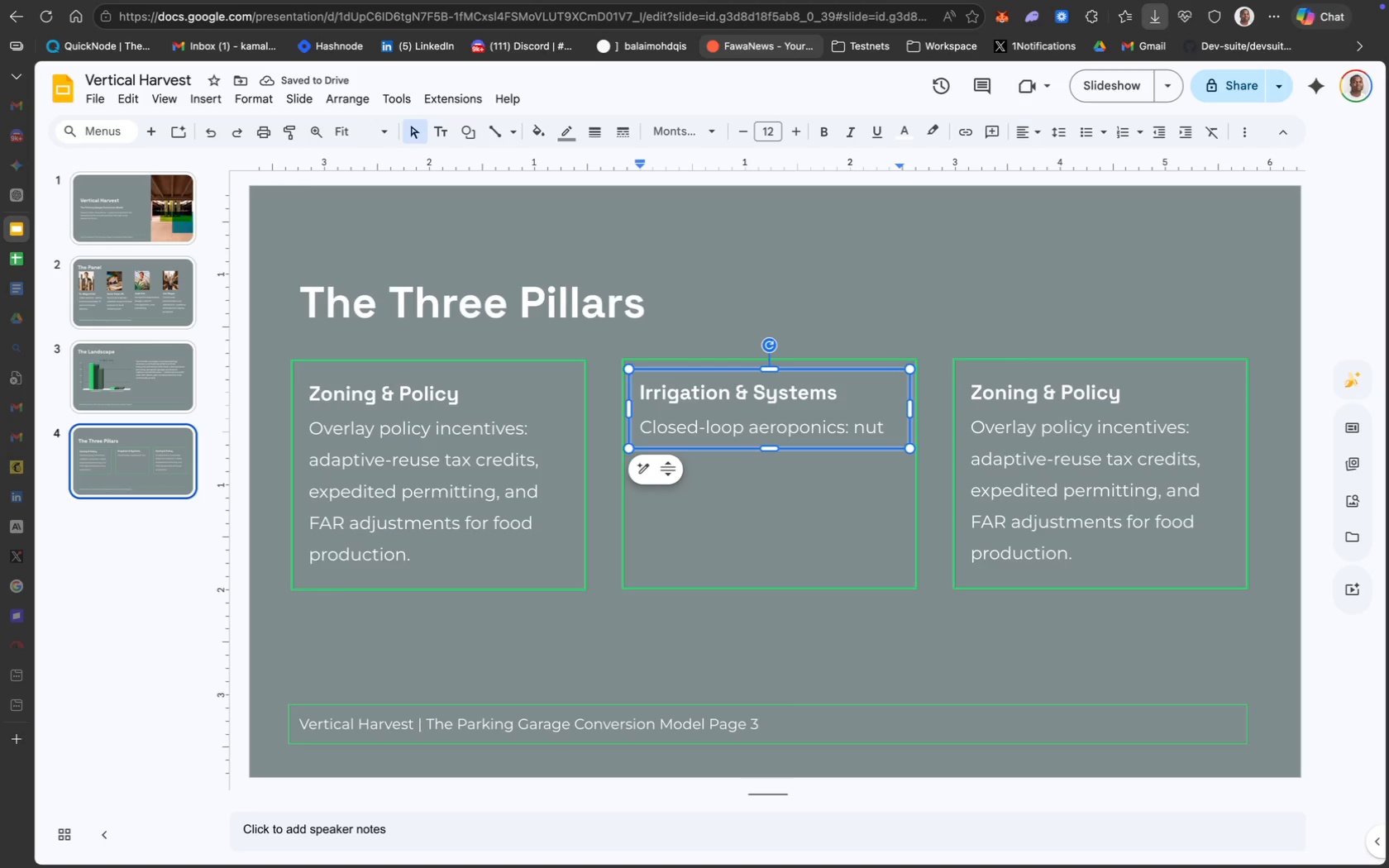 
type(rient)
 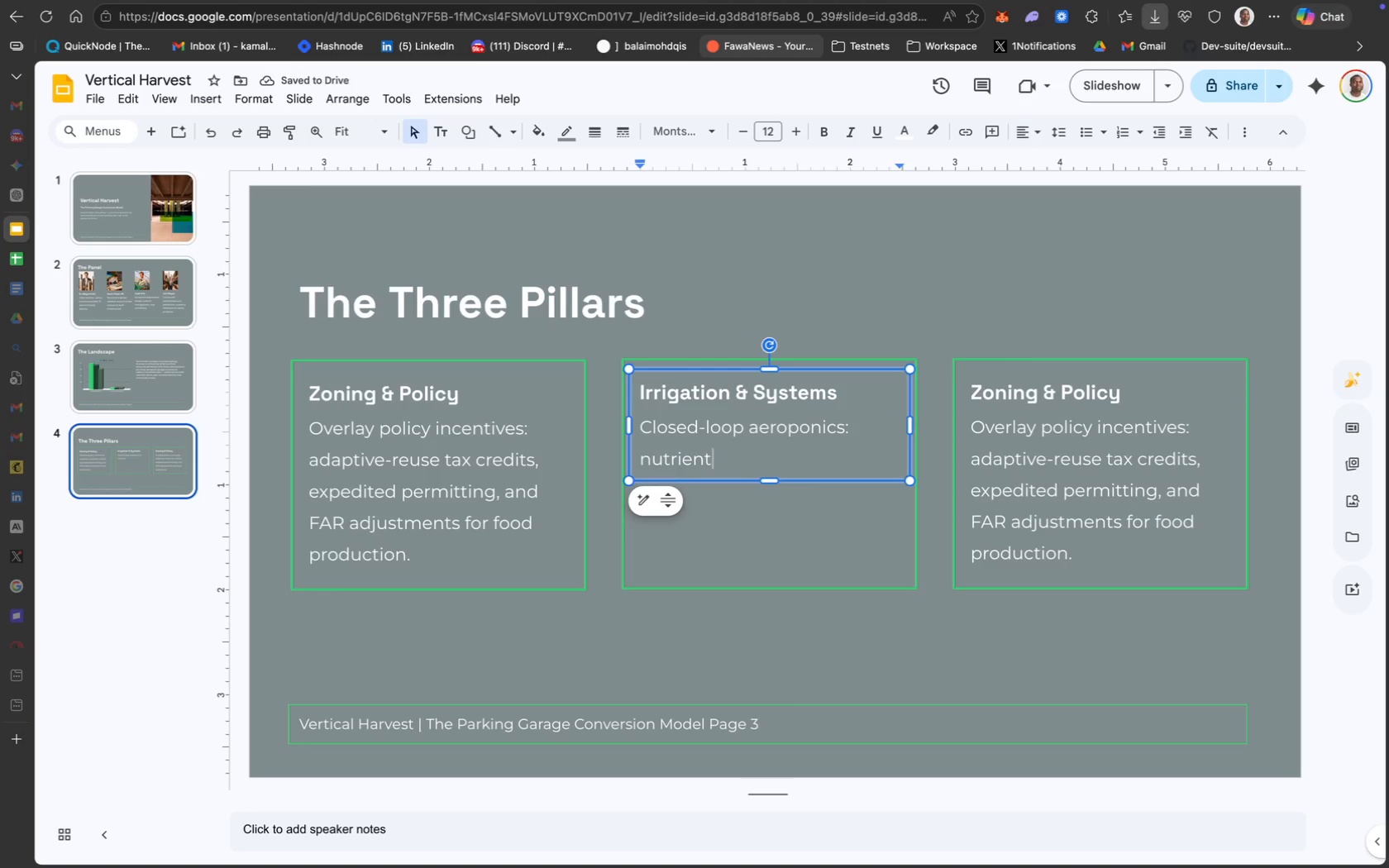 
type( reciculation, greywater integration, modular plumbing for deck-to-deck installs)
 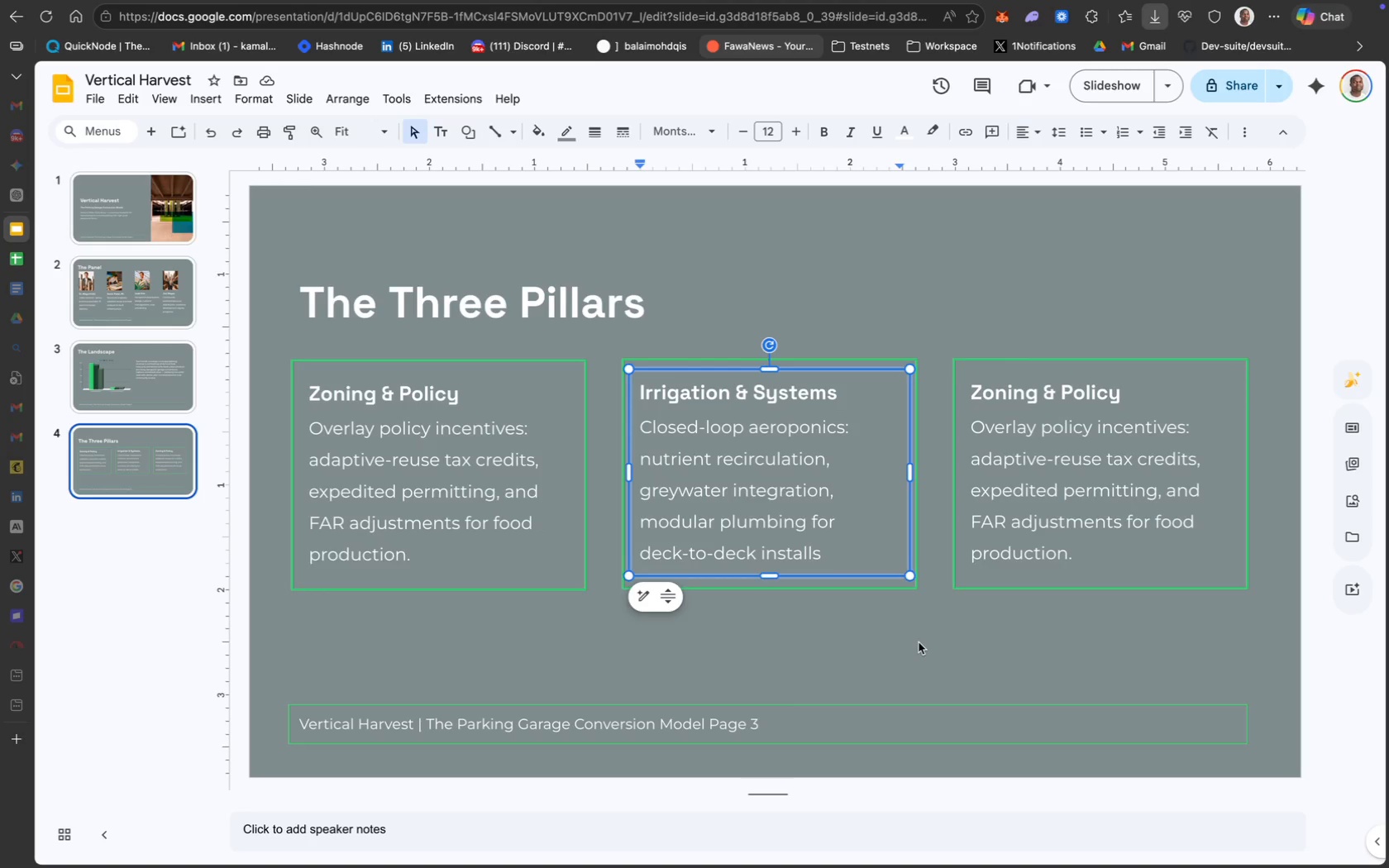 
wait(19.39)
 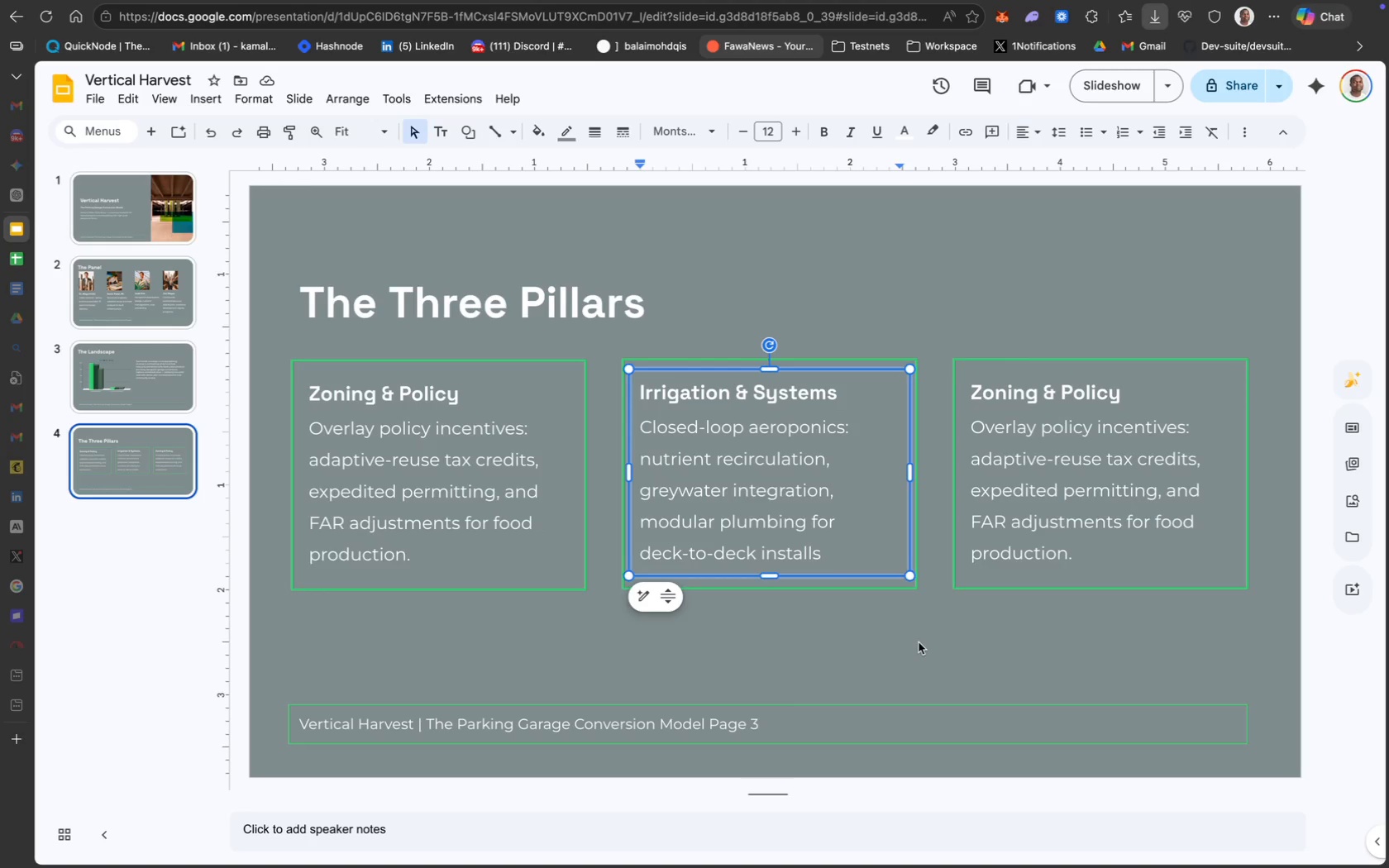 
left_click([27, 667])
 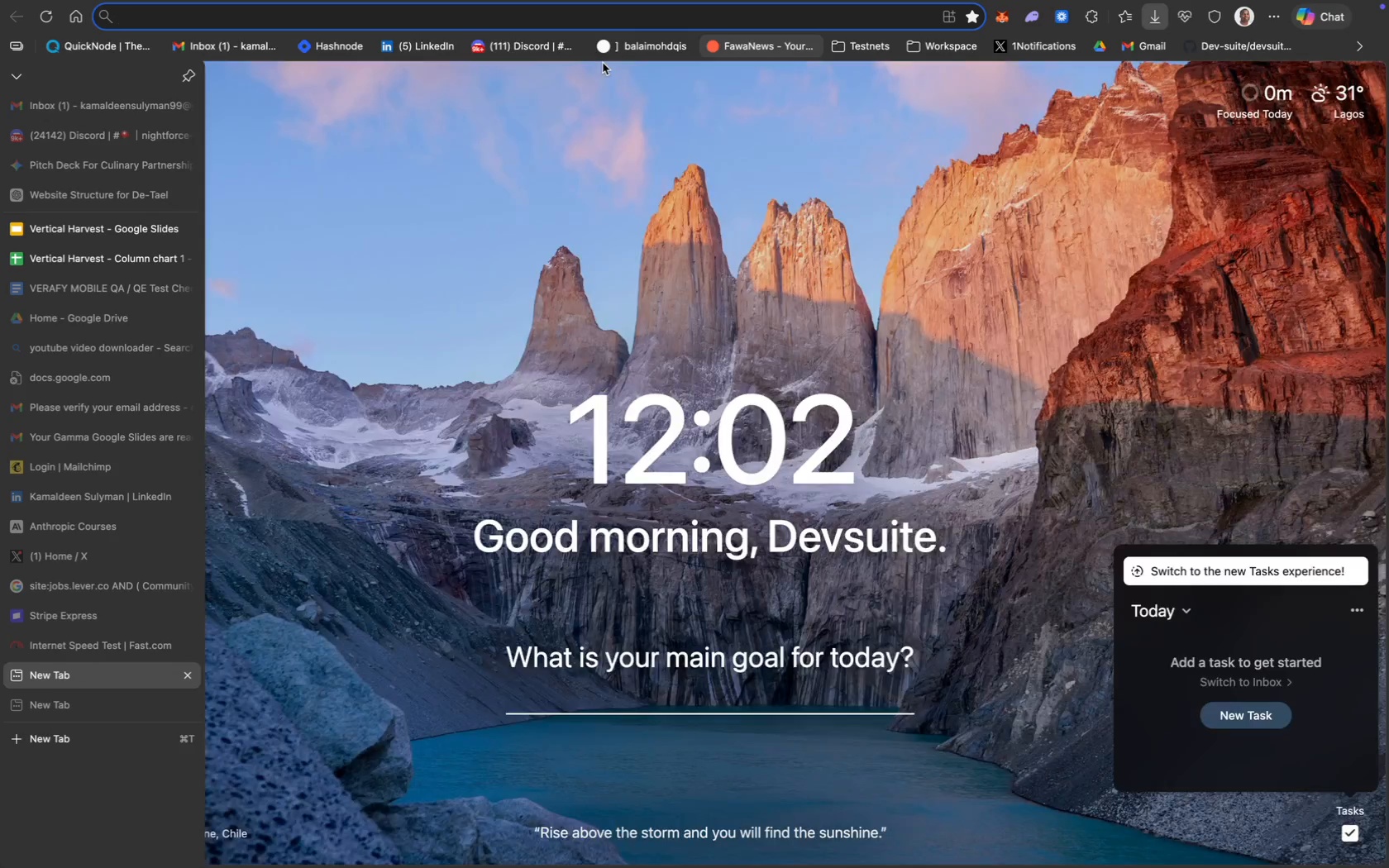 
type(contra)
 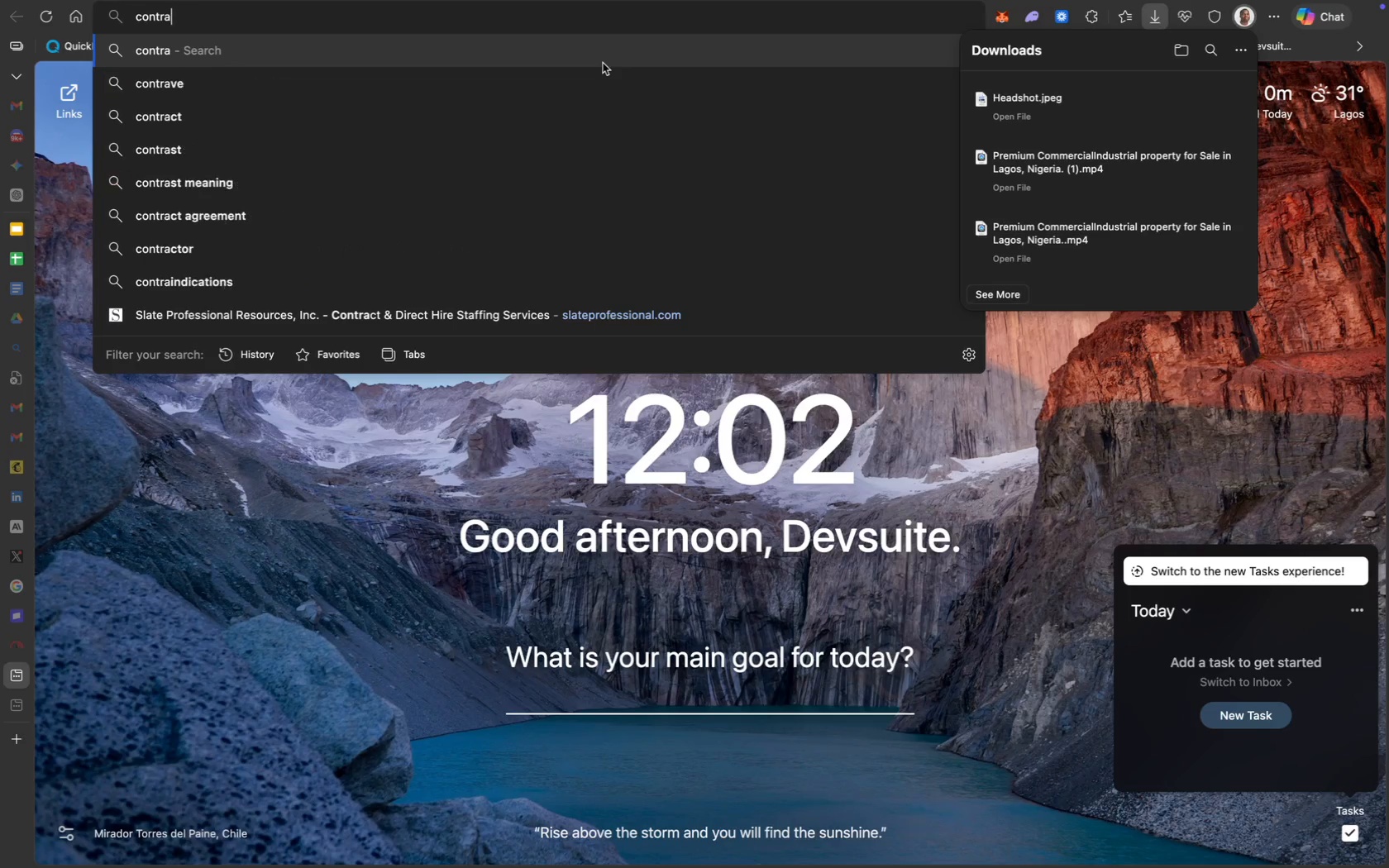 
key(Enter)
 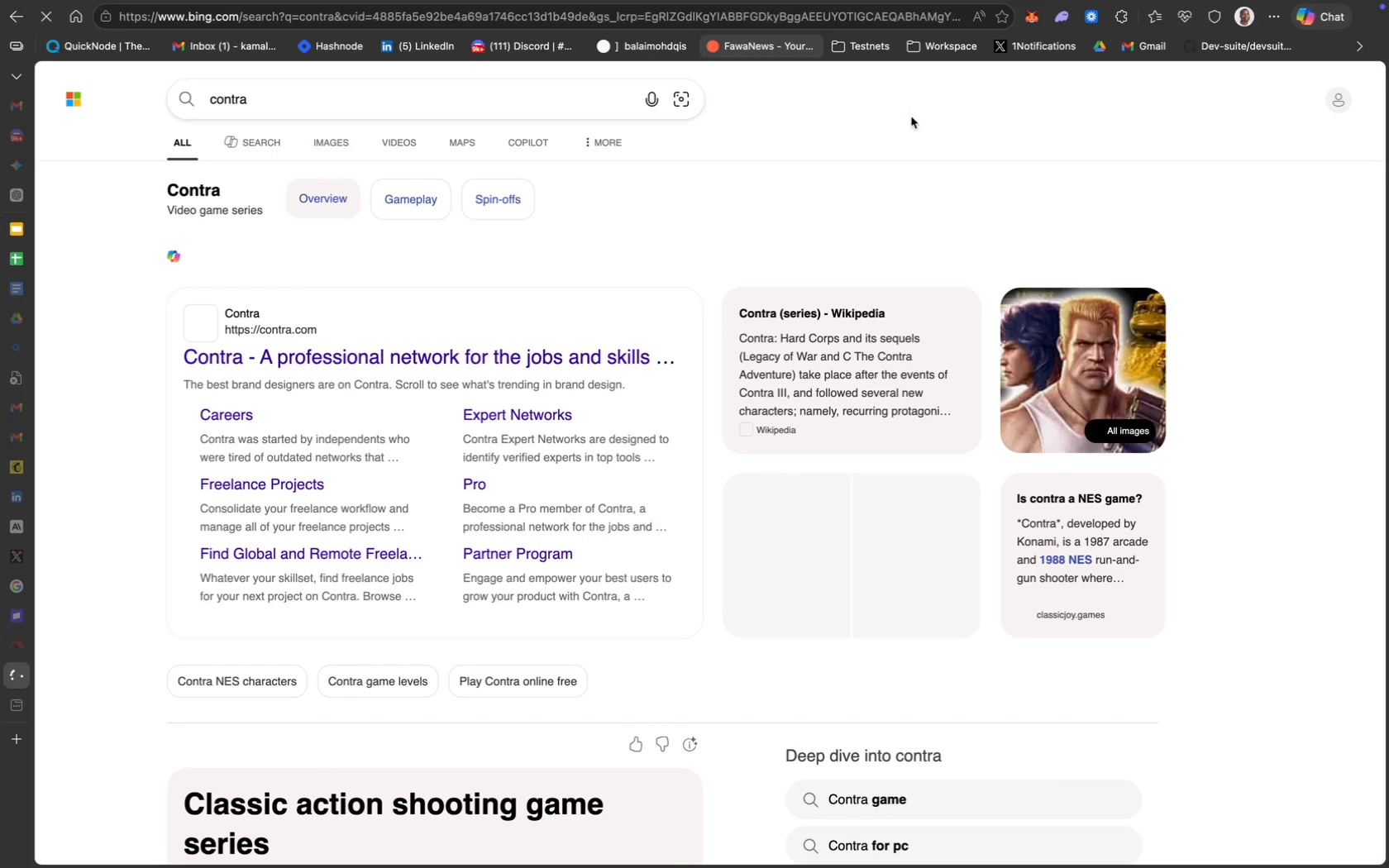 
left_click([323, 365])
 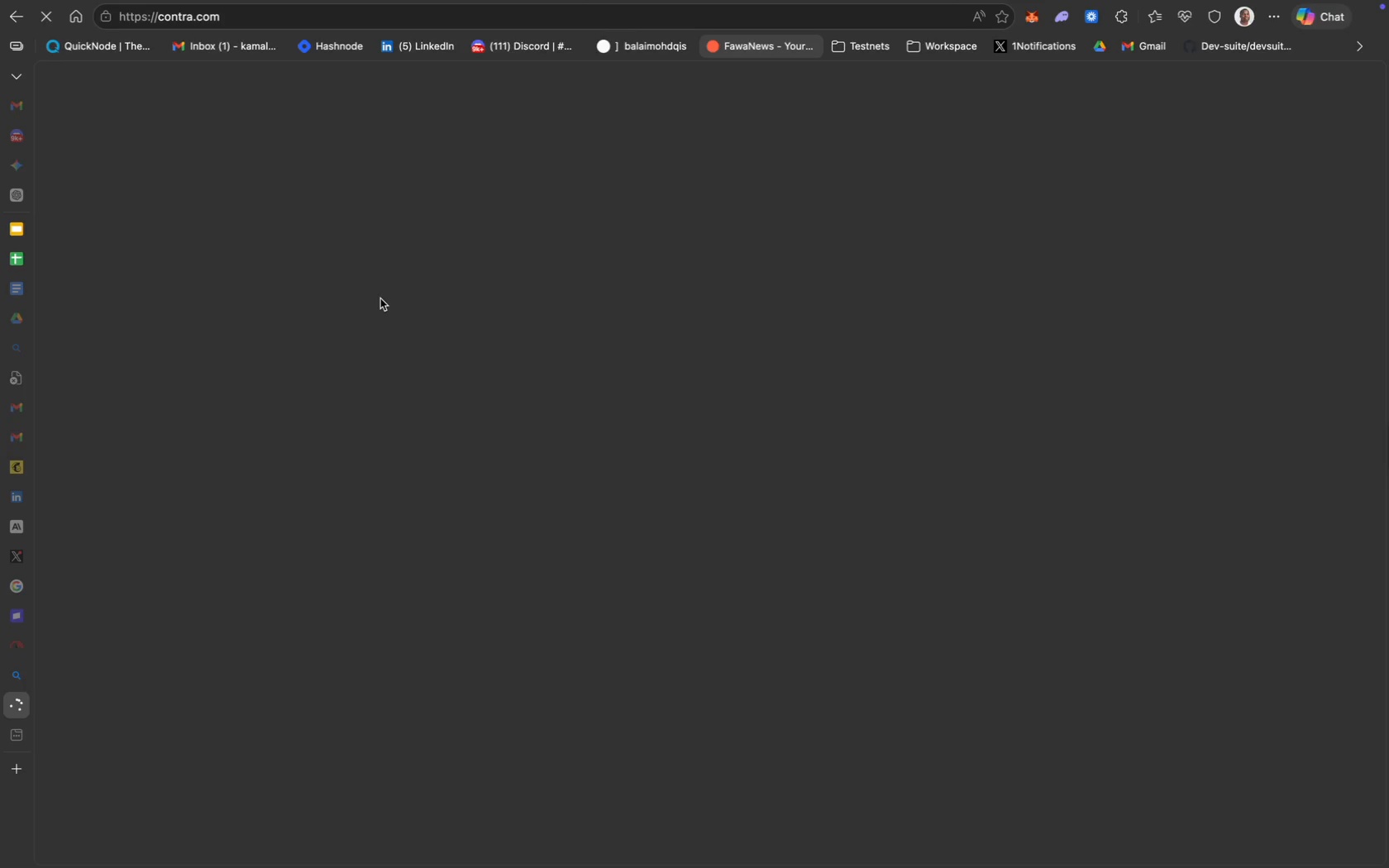 
wait(8.1)
 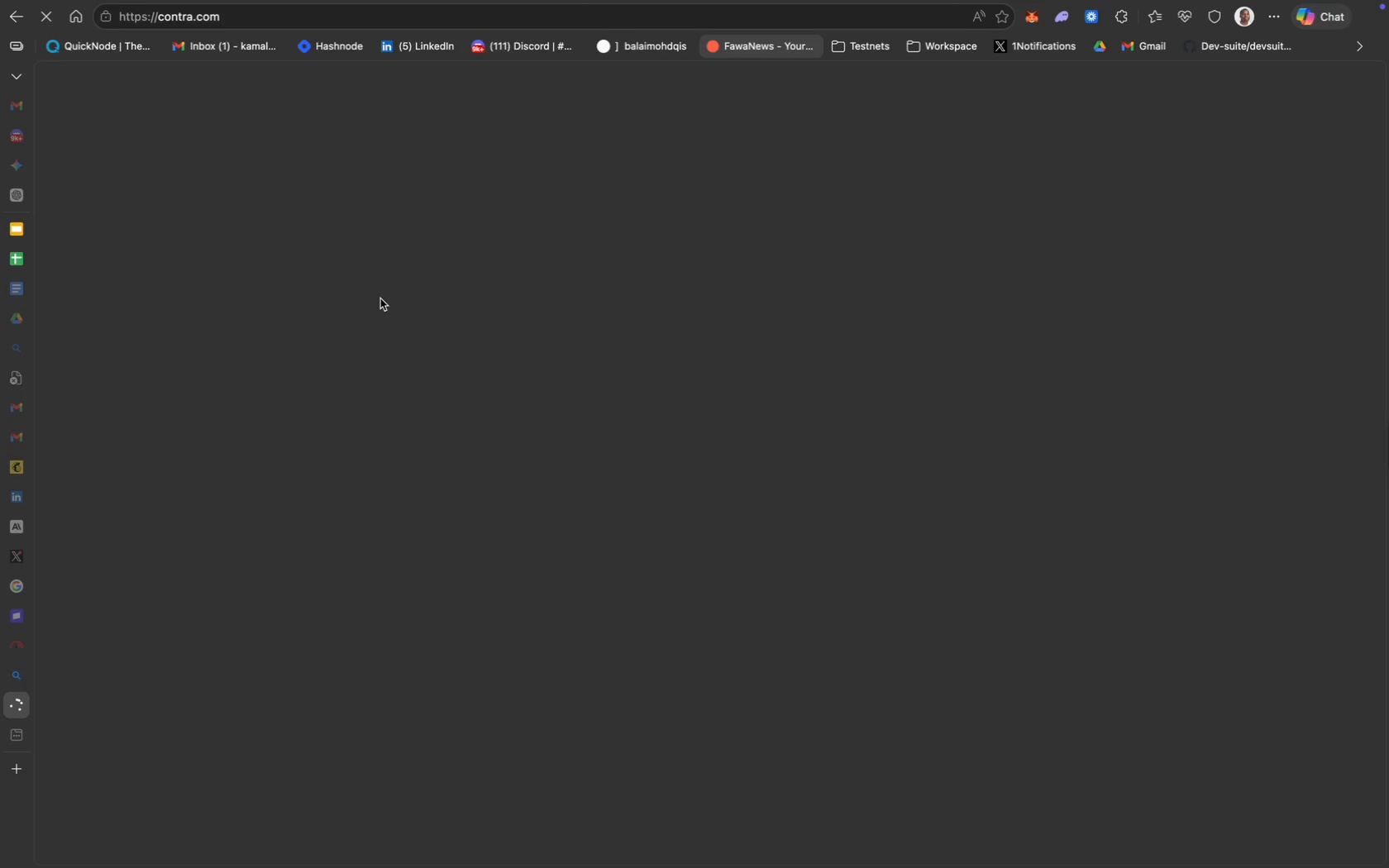 
left_click([1312, 90])
 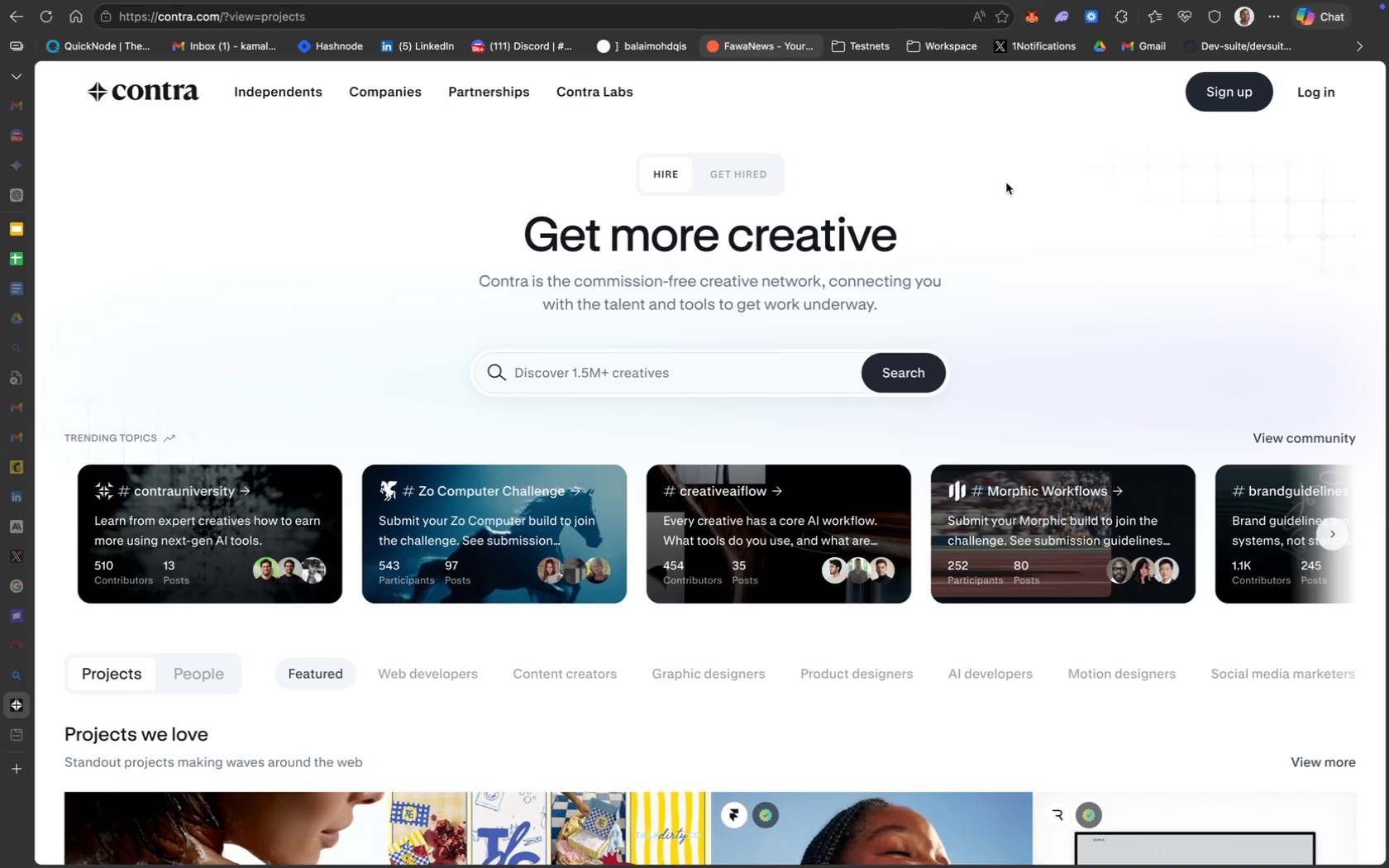 
wait(13.54)
 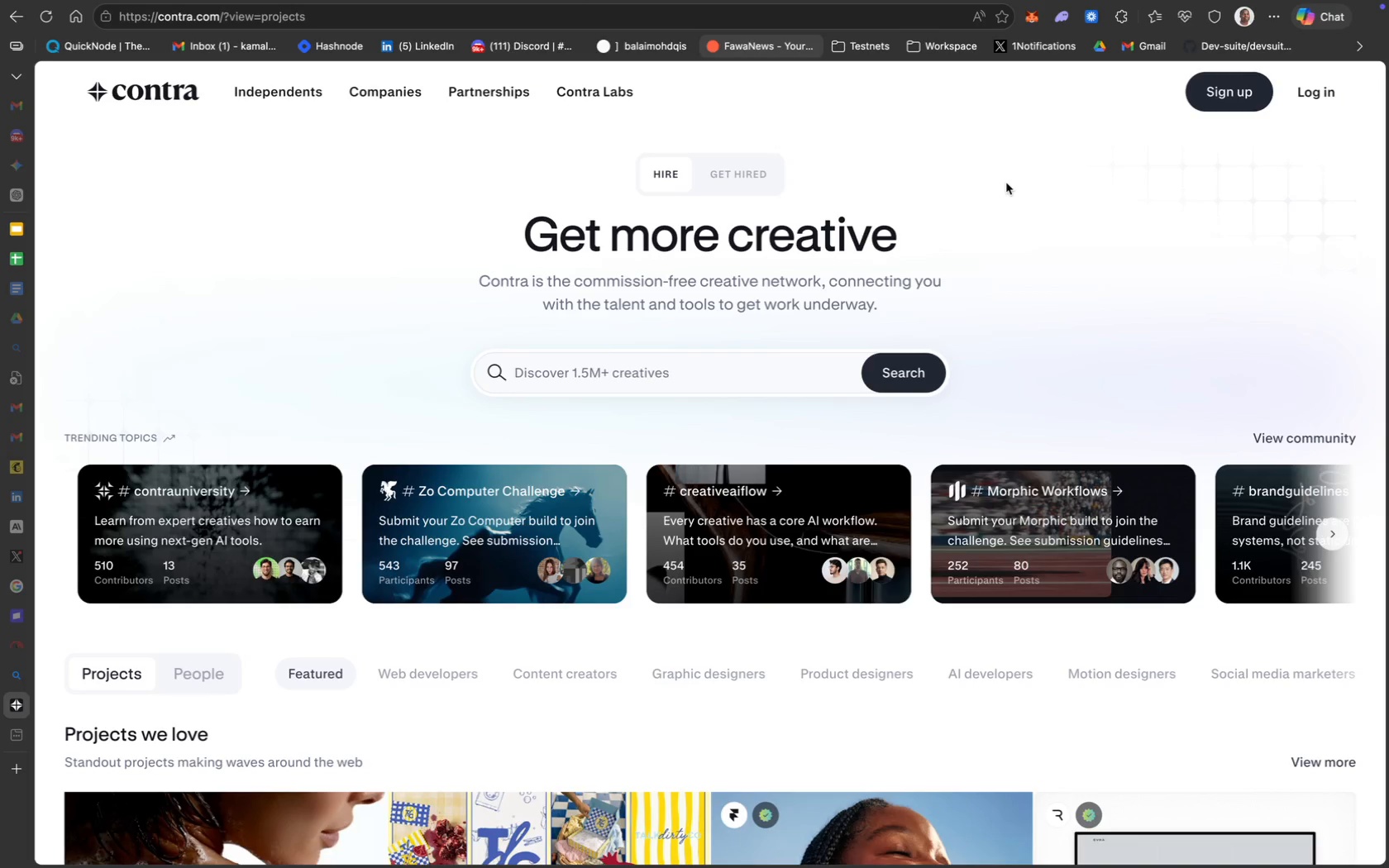 
left_click([1305, 94])
 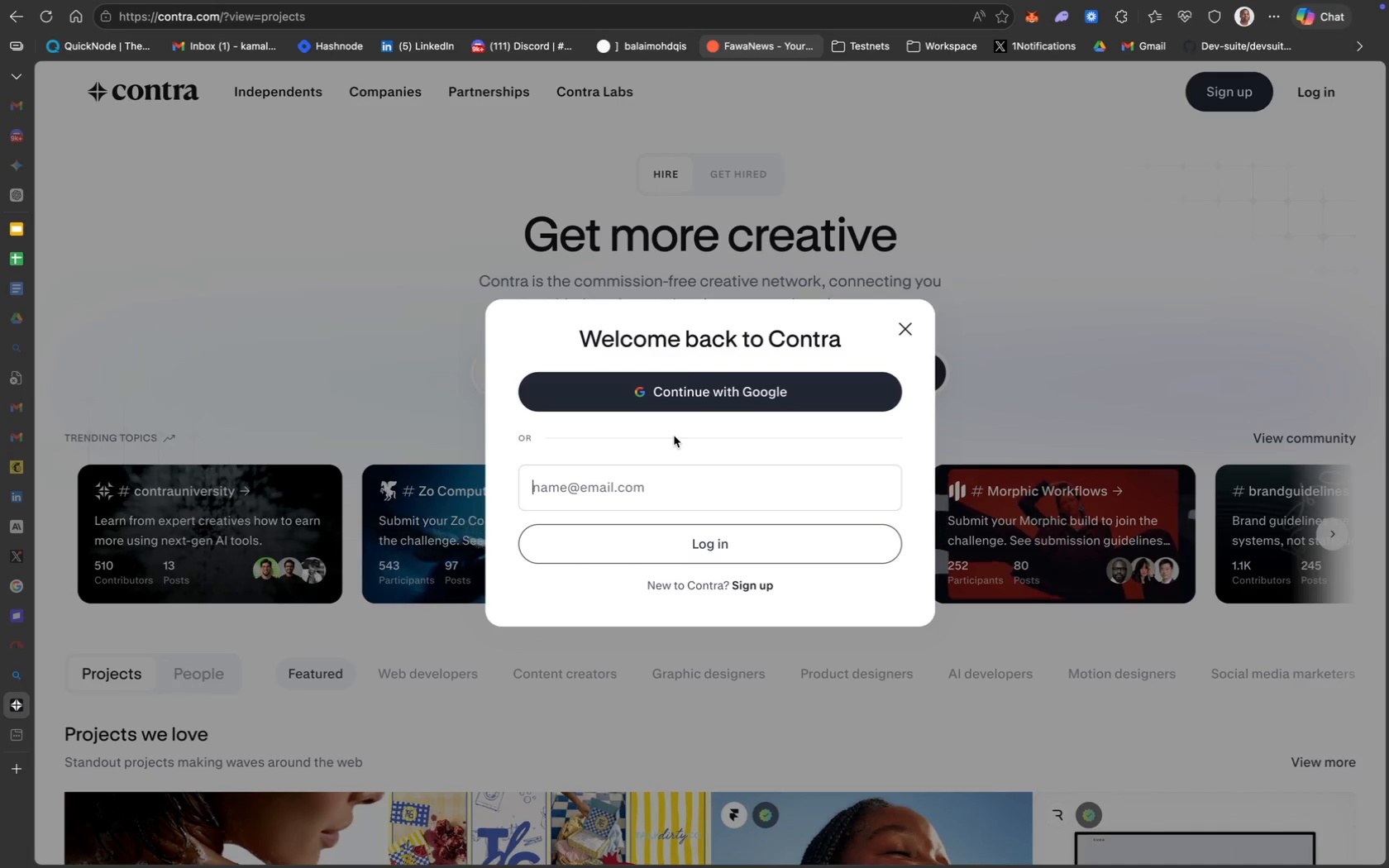 
mouse_move([752, 390])
 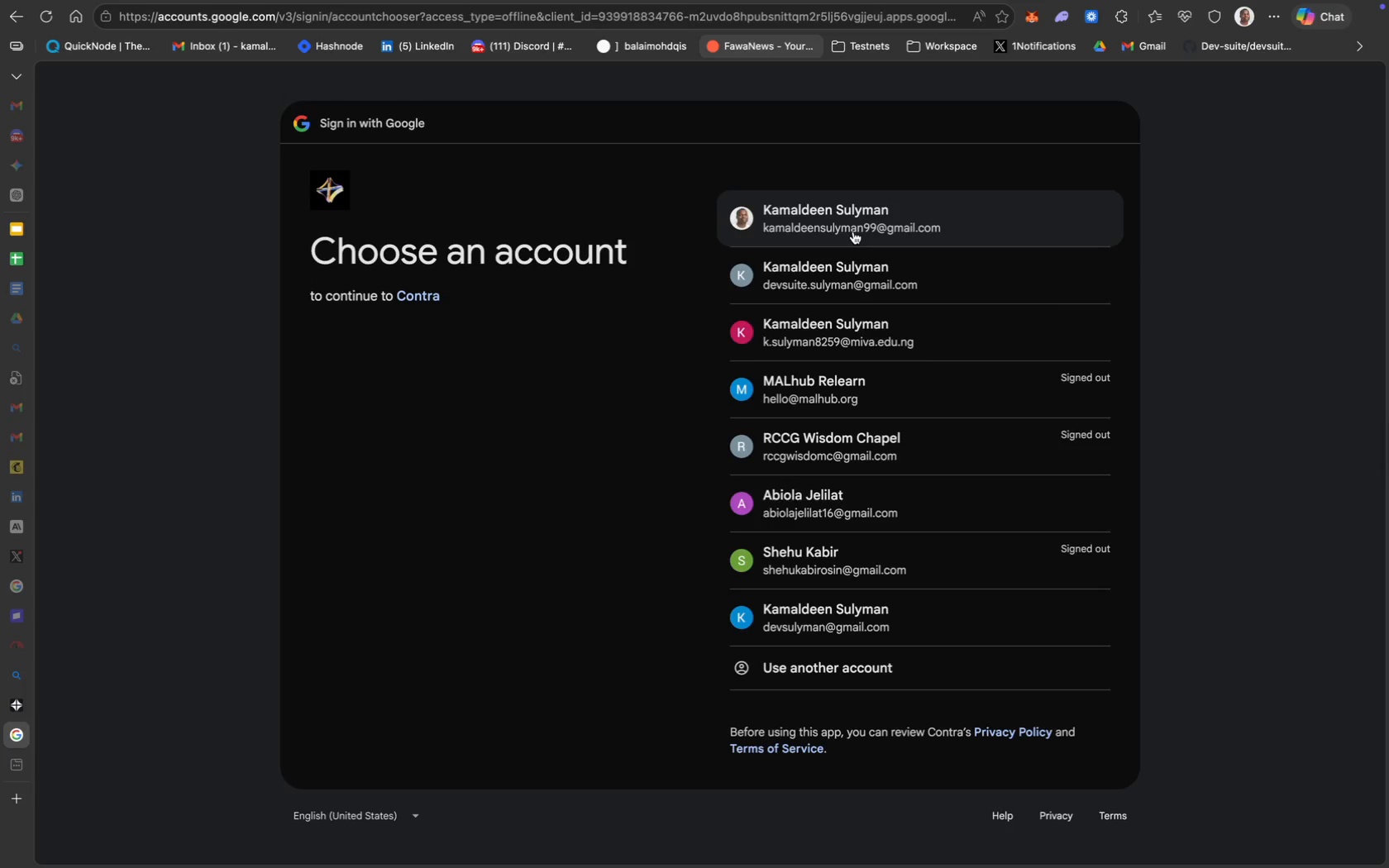 
left_click([853, 231])
 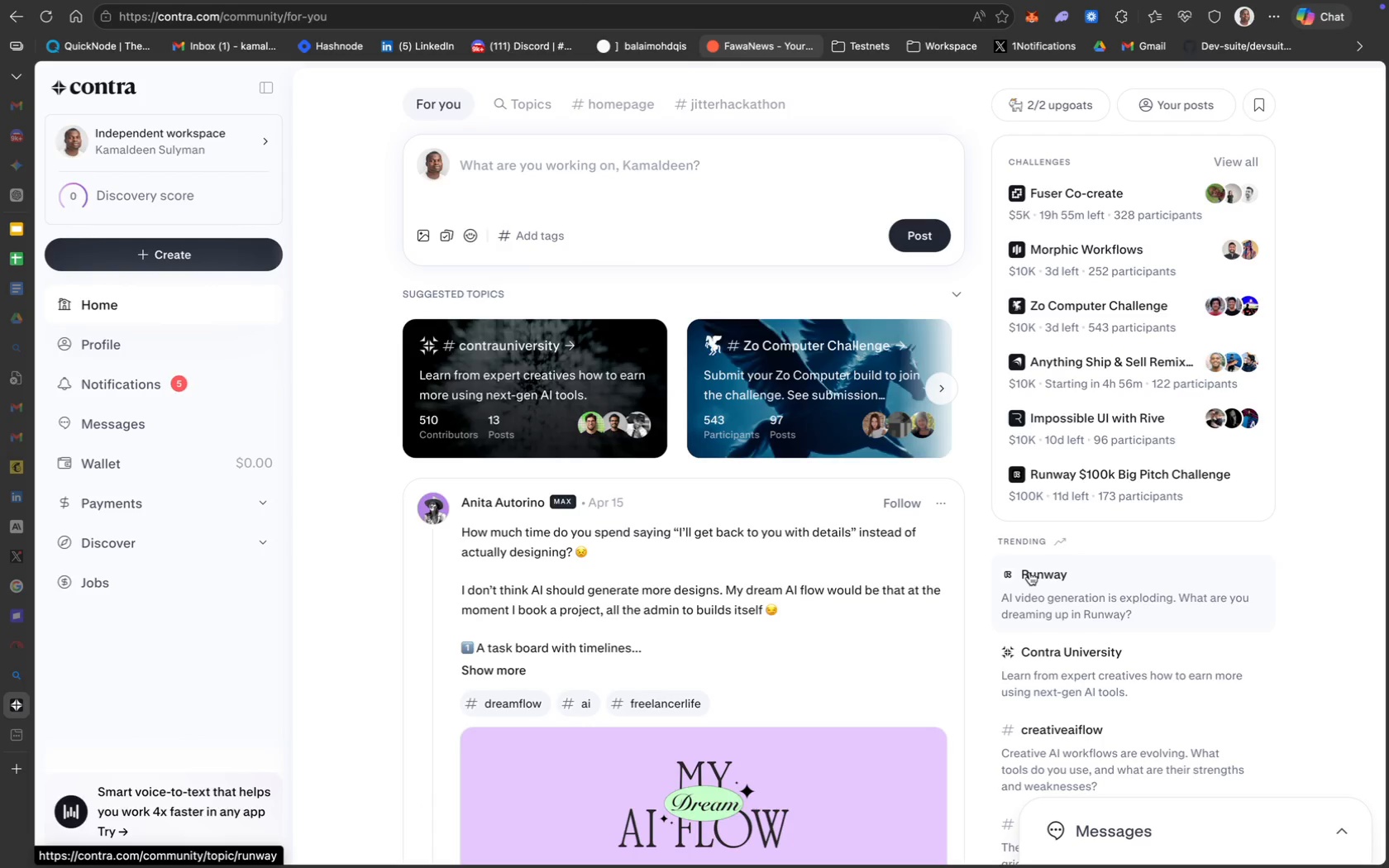 
wait(28.13)
 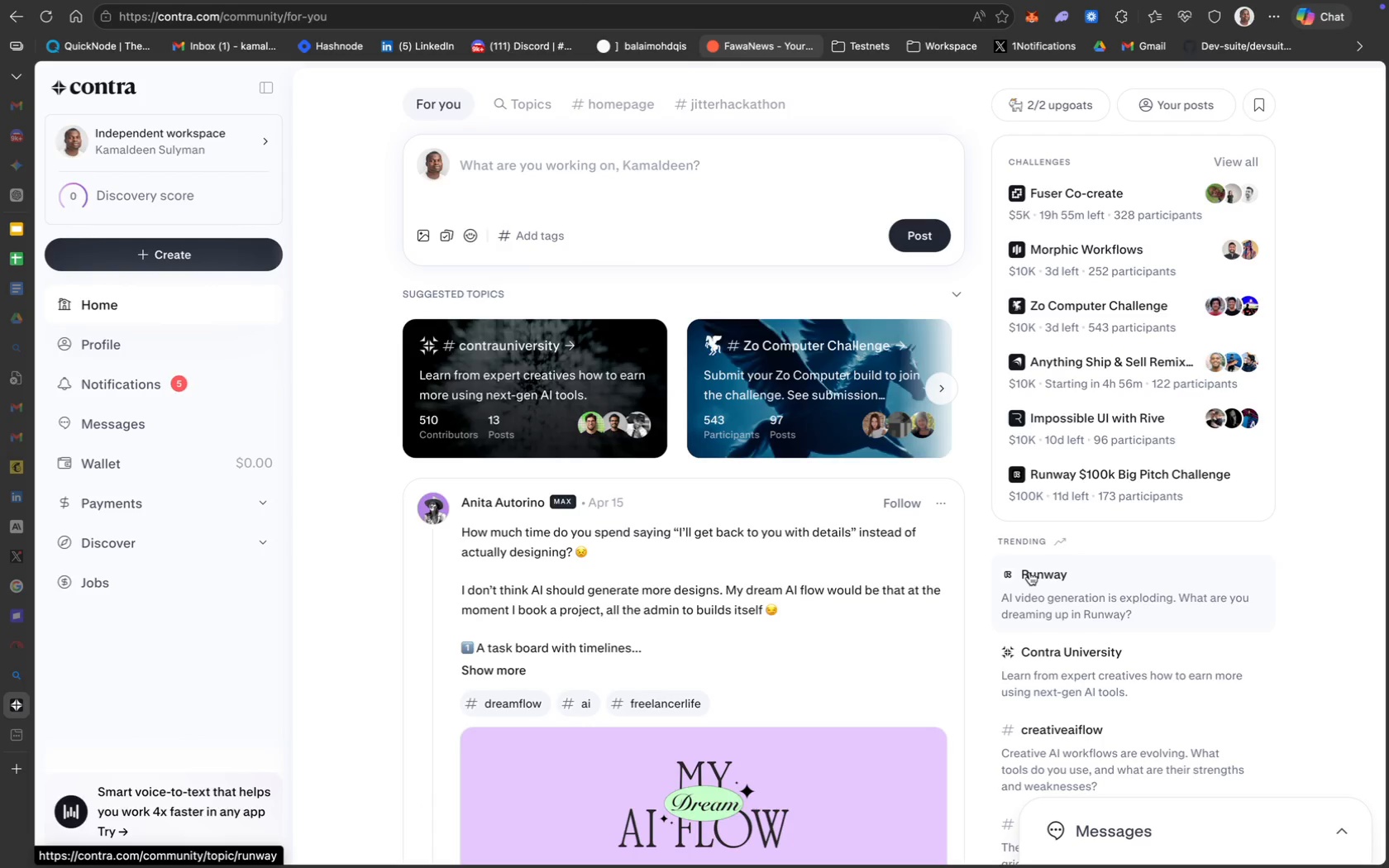 
scroll: coordinate [380, 668], scroll_direction: up, amount: 200.0
 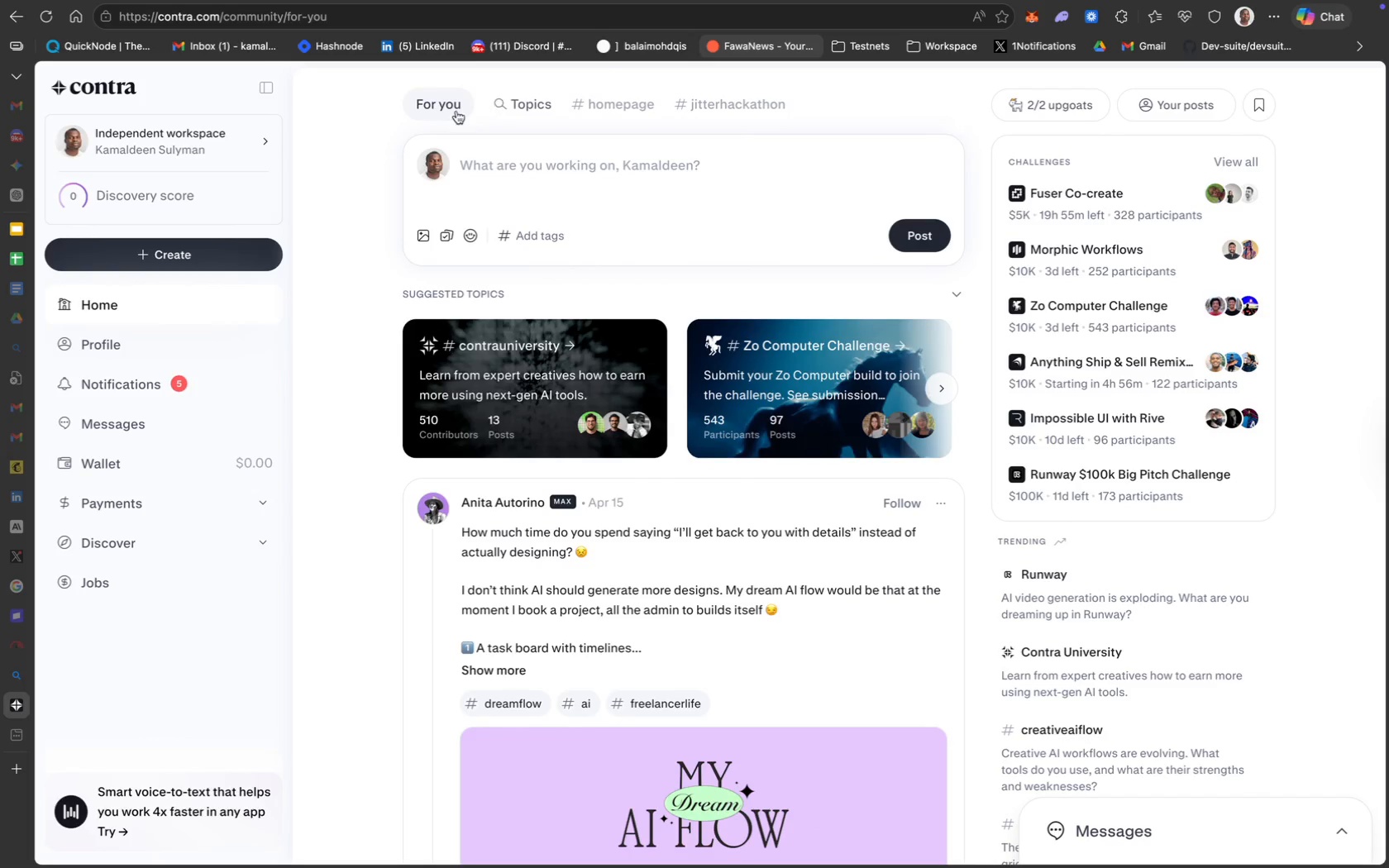 
wait(5.46)
 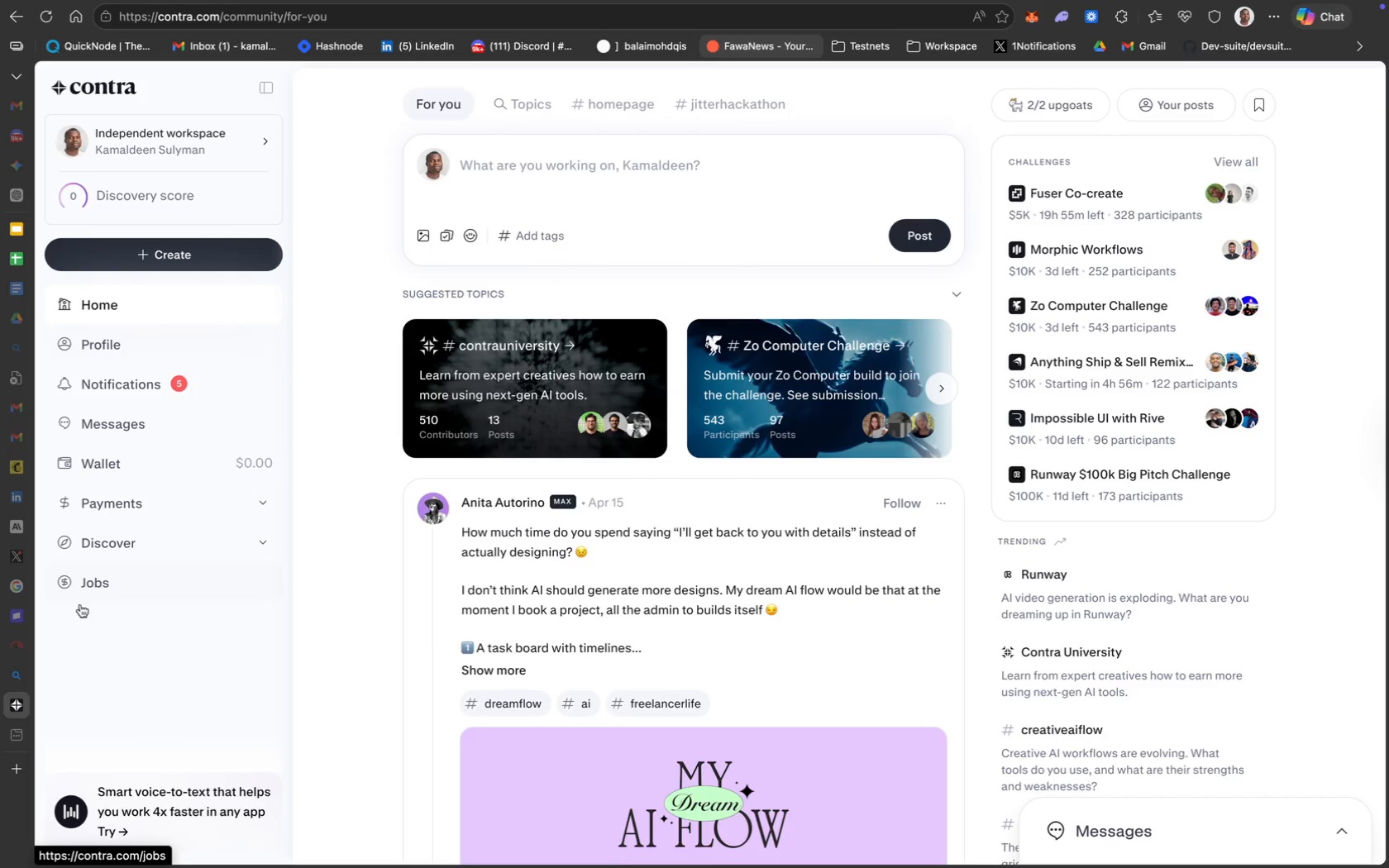 
scroll: coordinate [495, 384], scroll_direction: up, amount: 669.0
 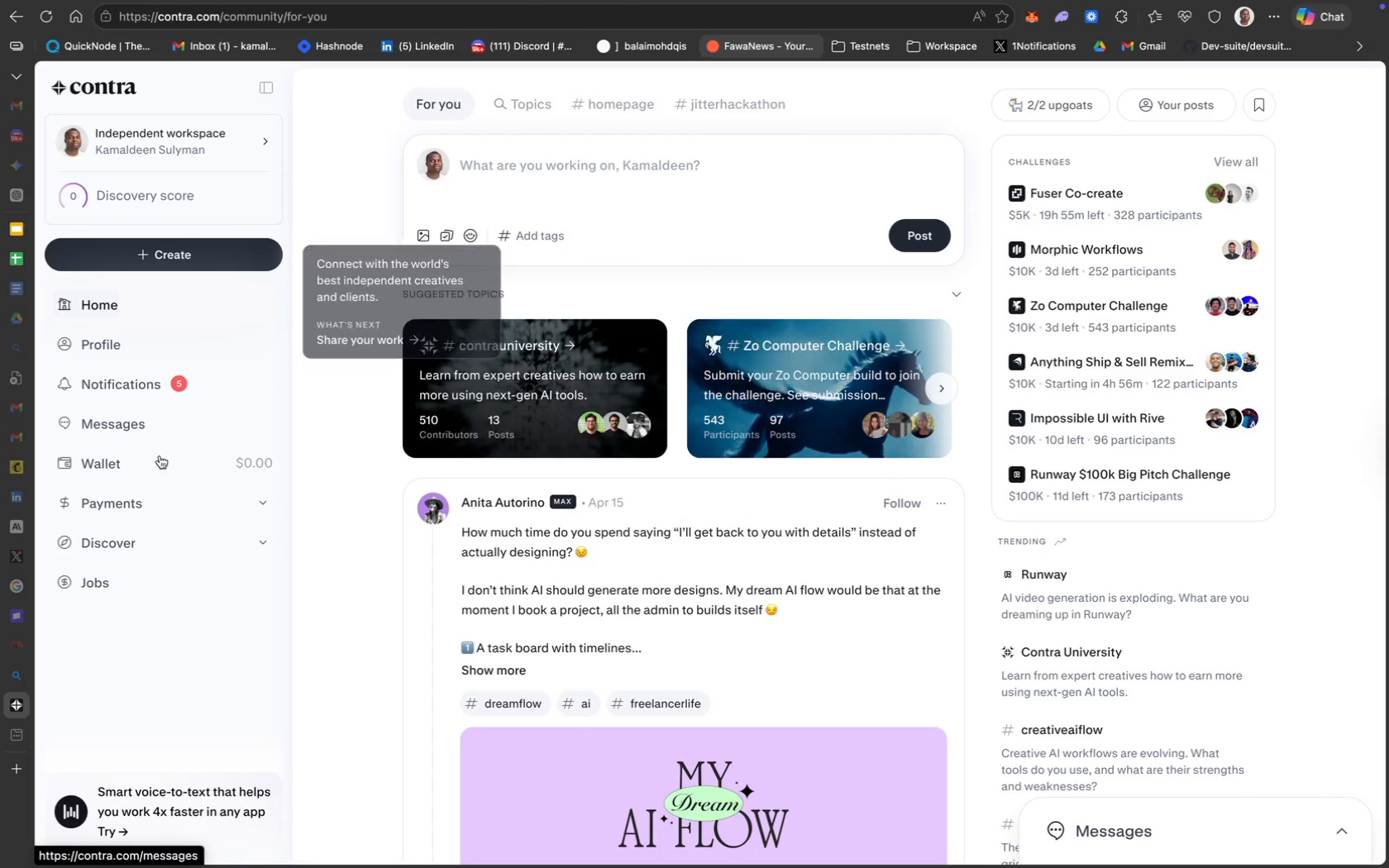 
mouse_move([206, 570])
 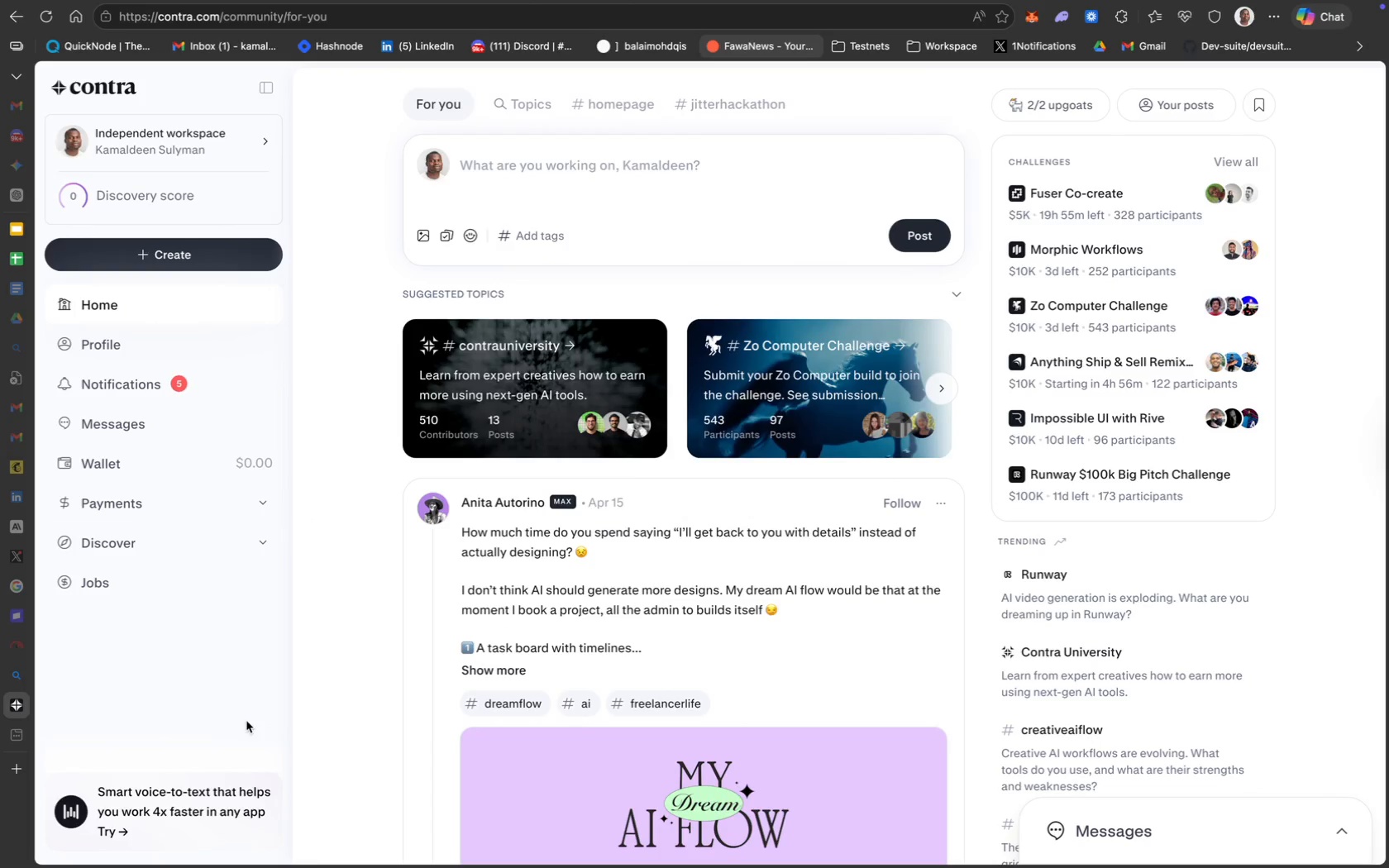 
scroll: coordinate [166, 660], scroll_direction: down, amount: 52.0
 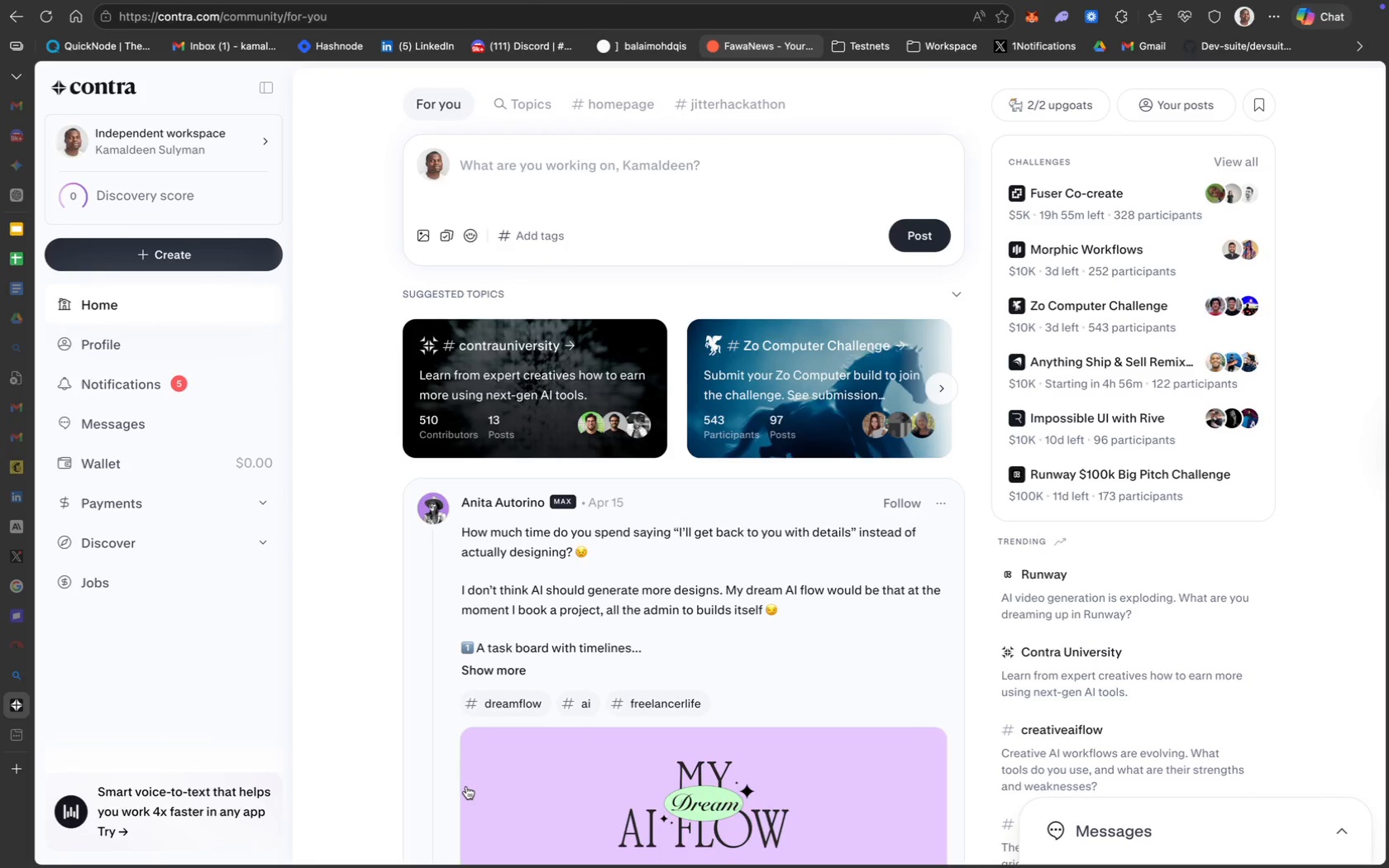 
scroll: coordinate [704, 640], scroll_direction: up, amount: 62.0
 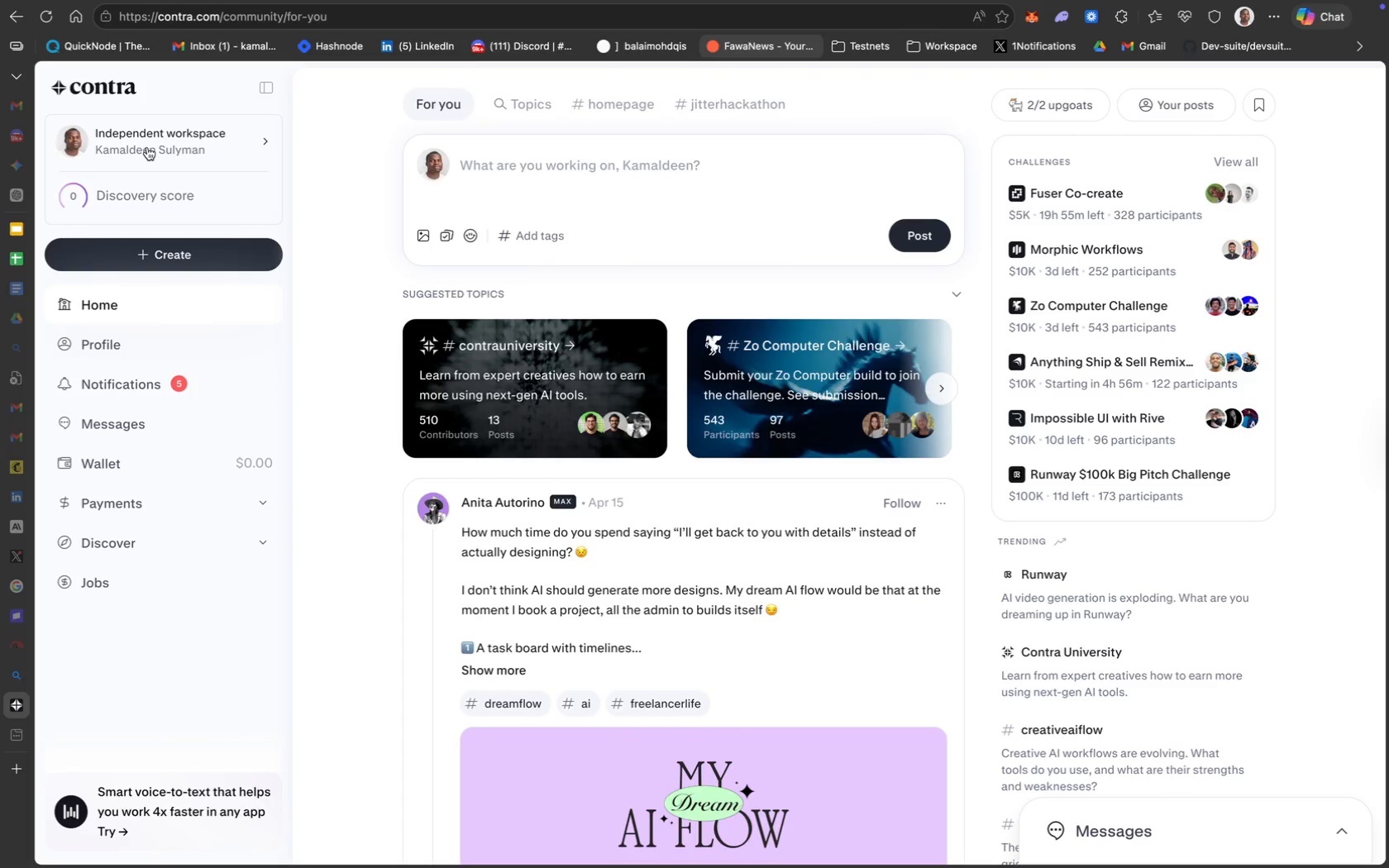 
wait(7.33)
 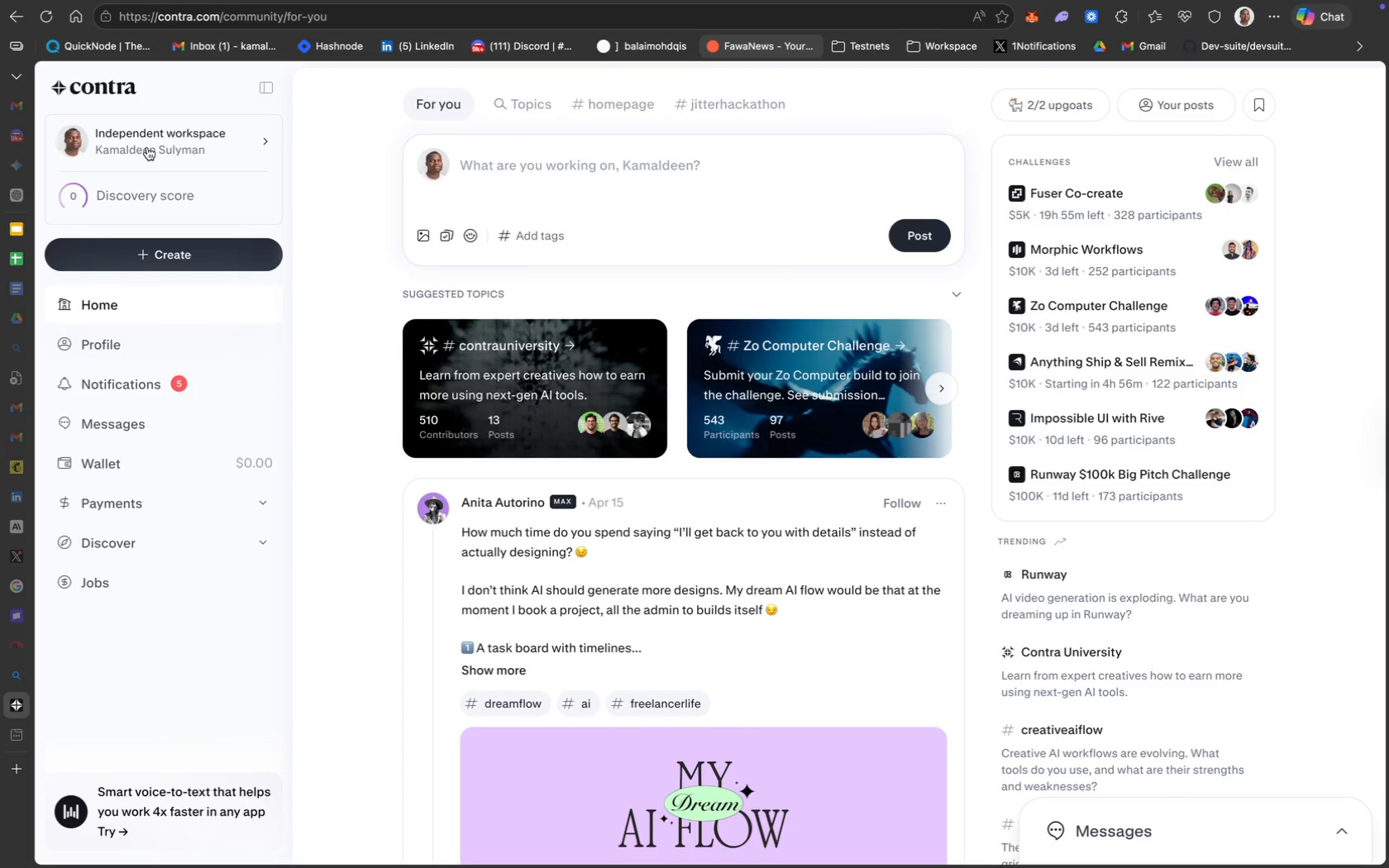 
scroll: coordinate [588, 383], scroll_direction: up, amount: 424.0
 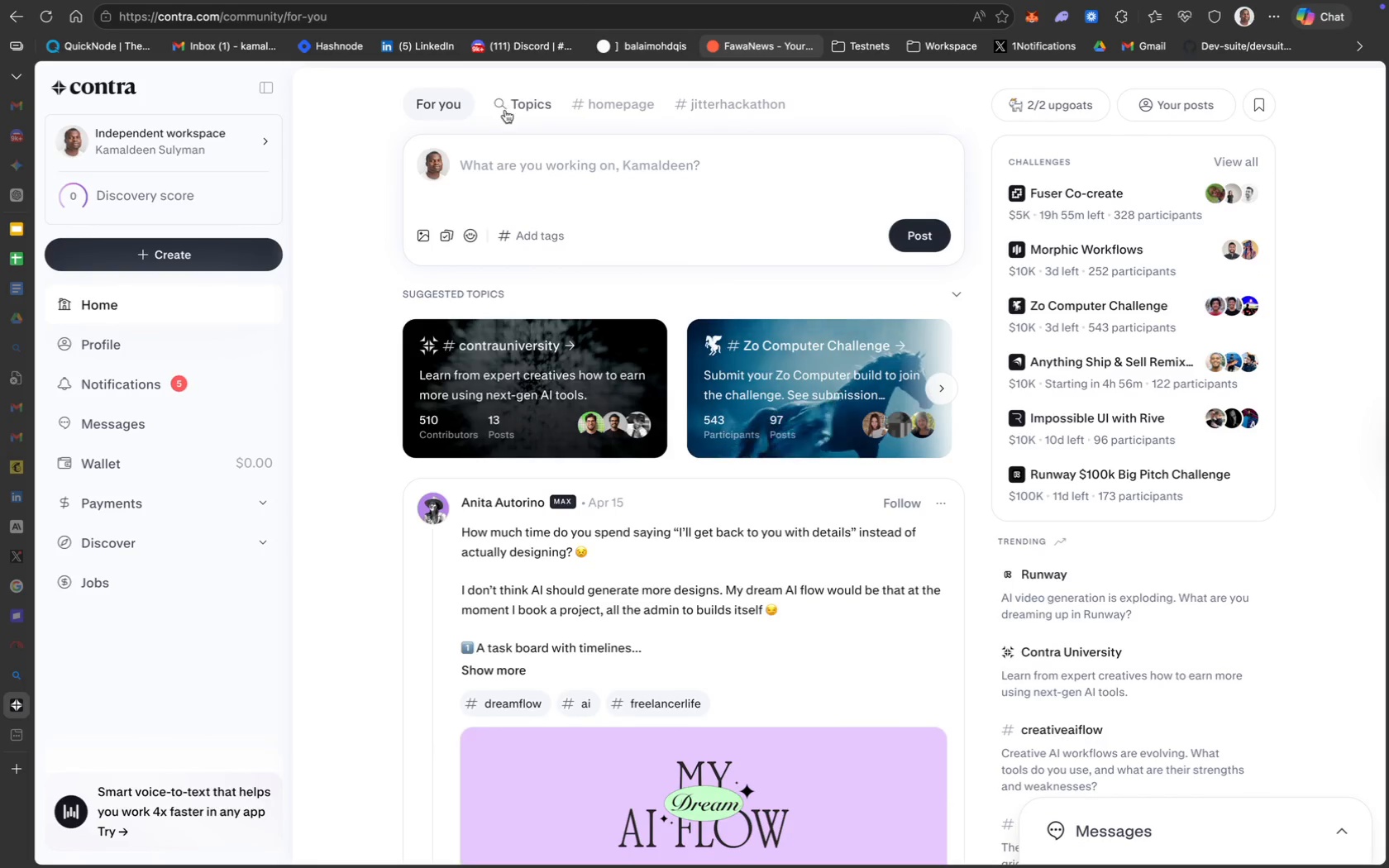 
left_click([505, 106])
 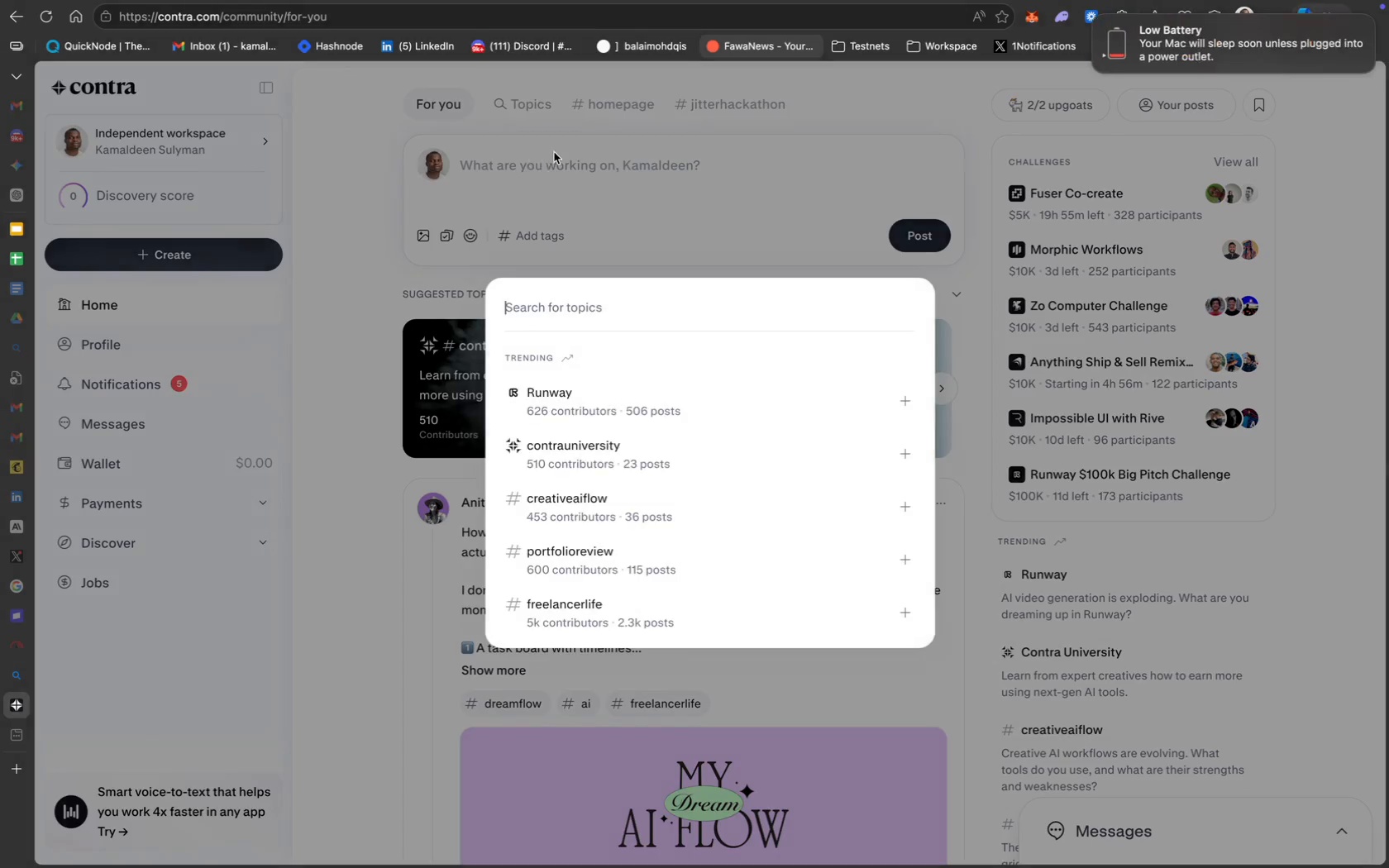 
left_click([674, 188])
 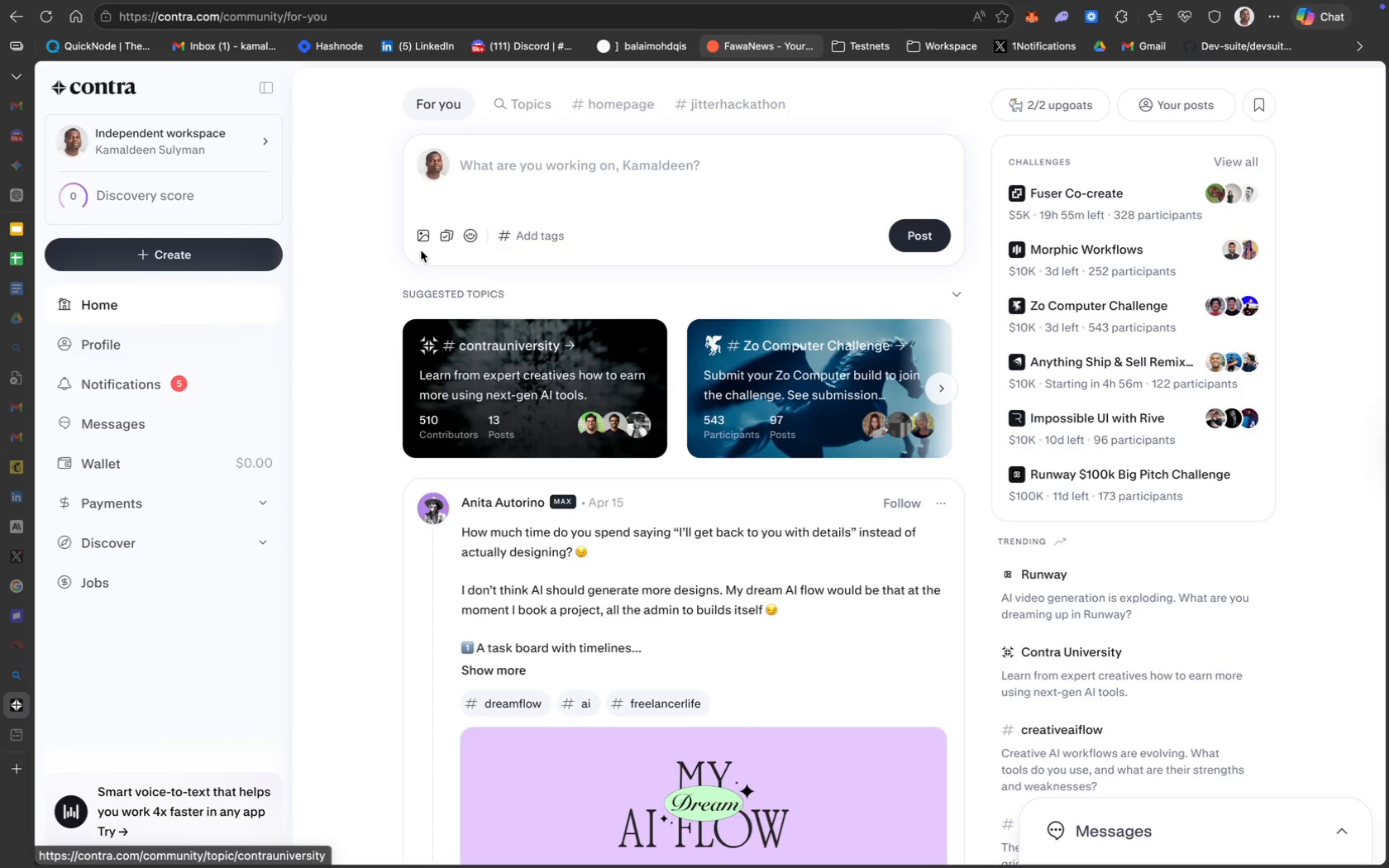 
wait(22.72)
 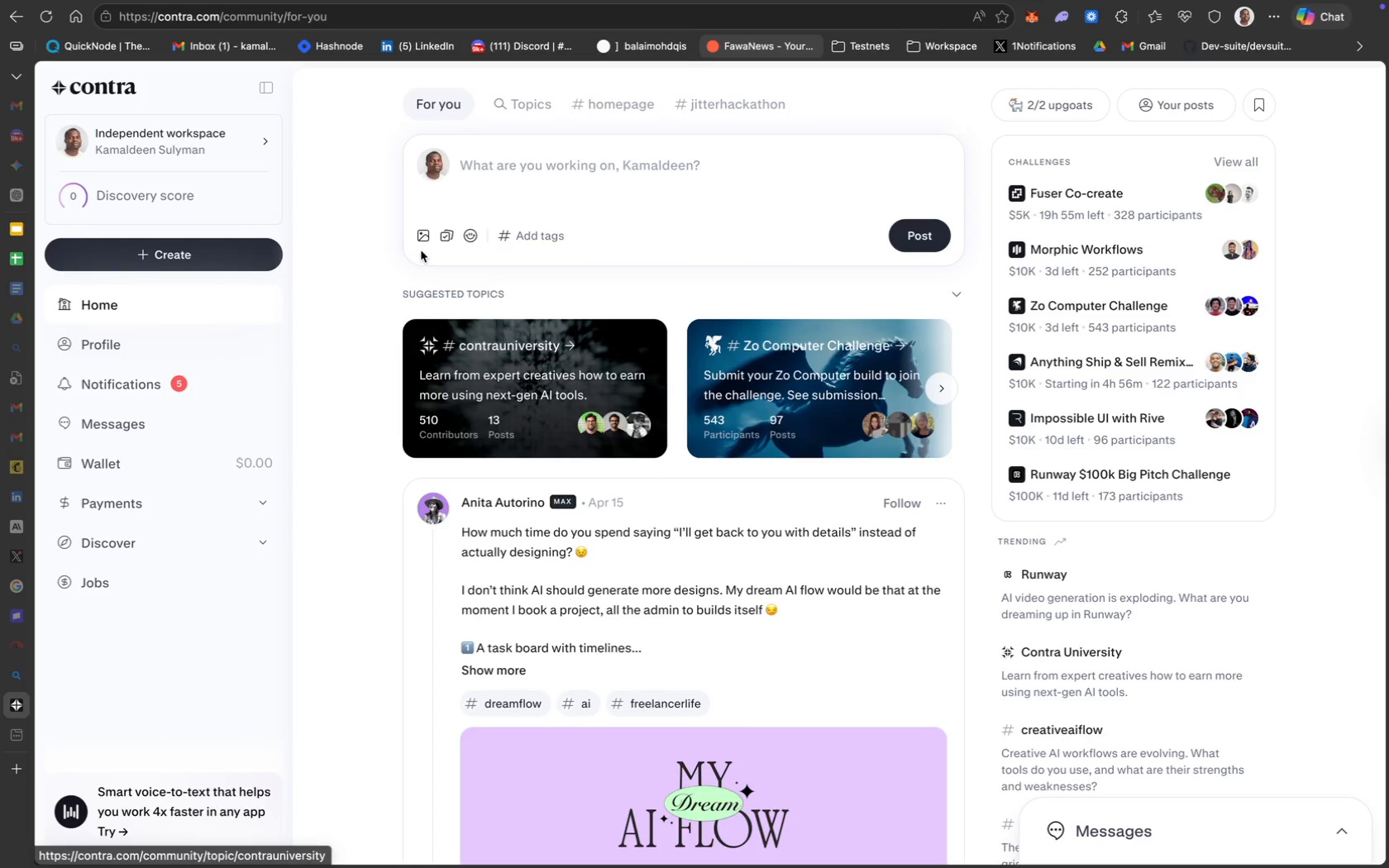 
left_click([132, 349])
 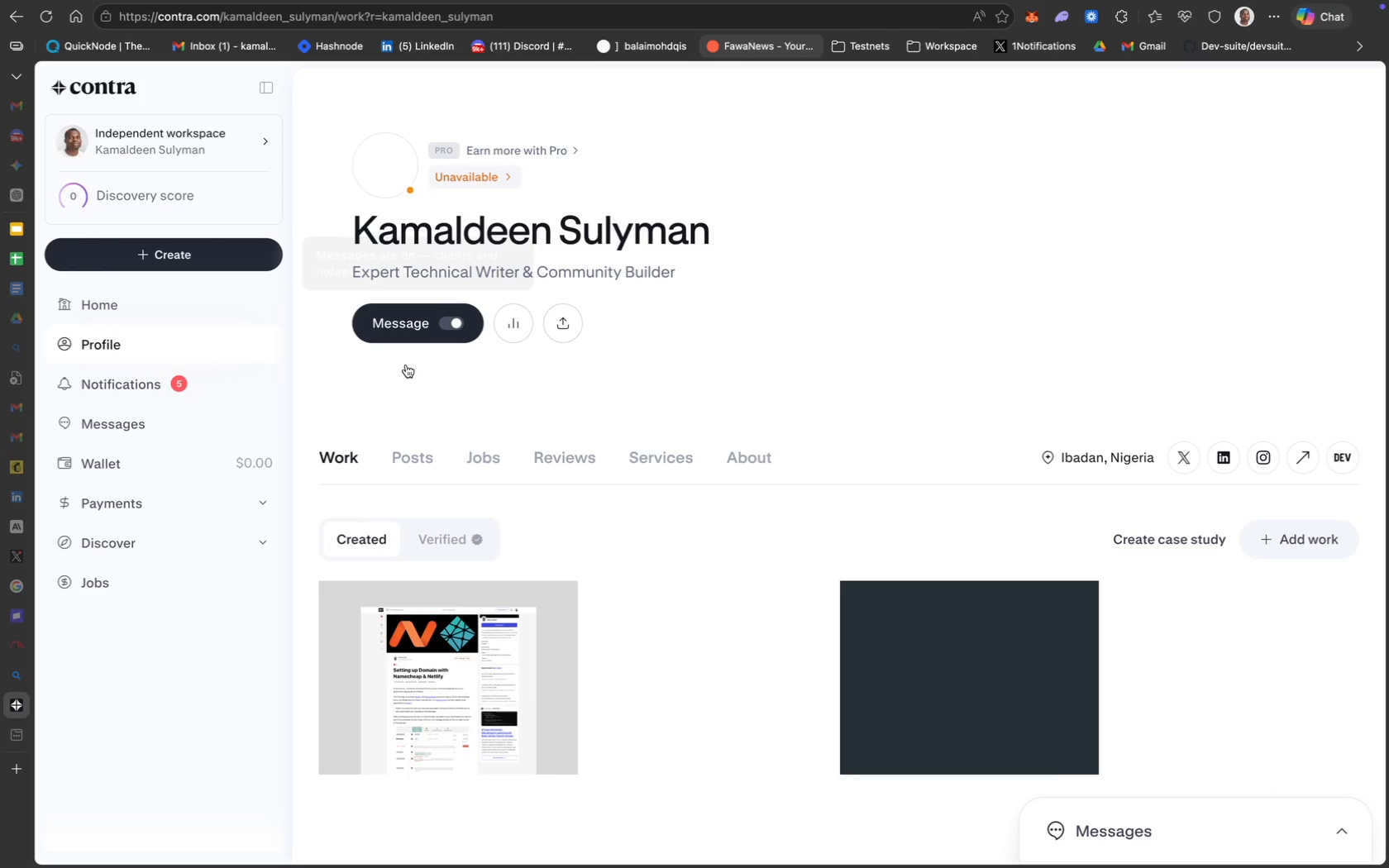 
wait(5.33)
 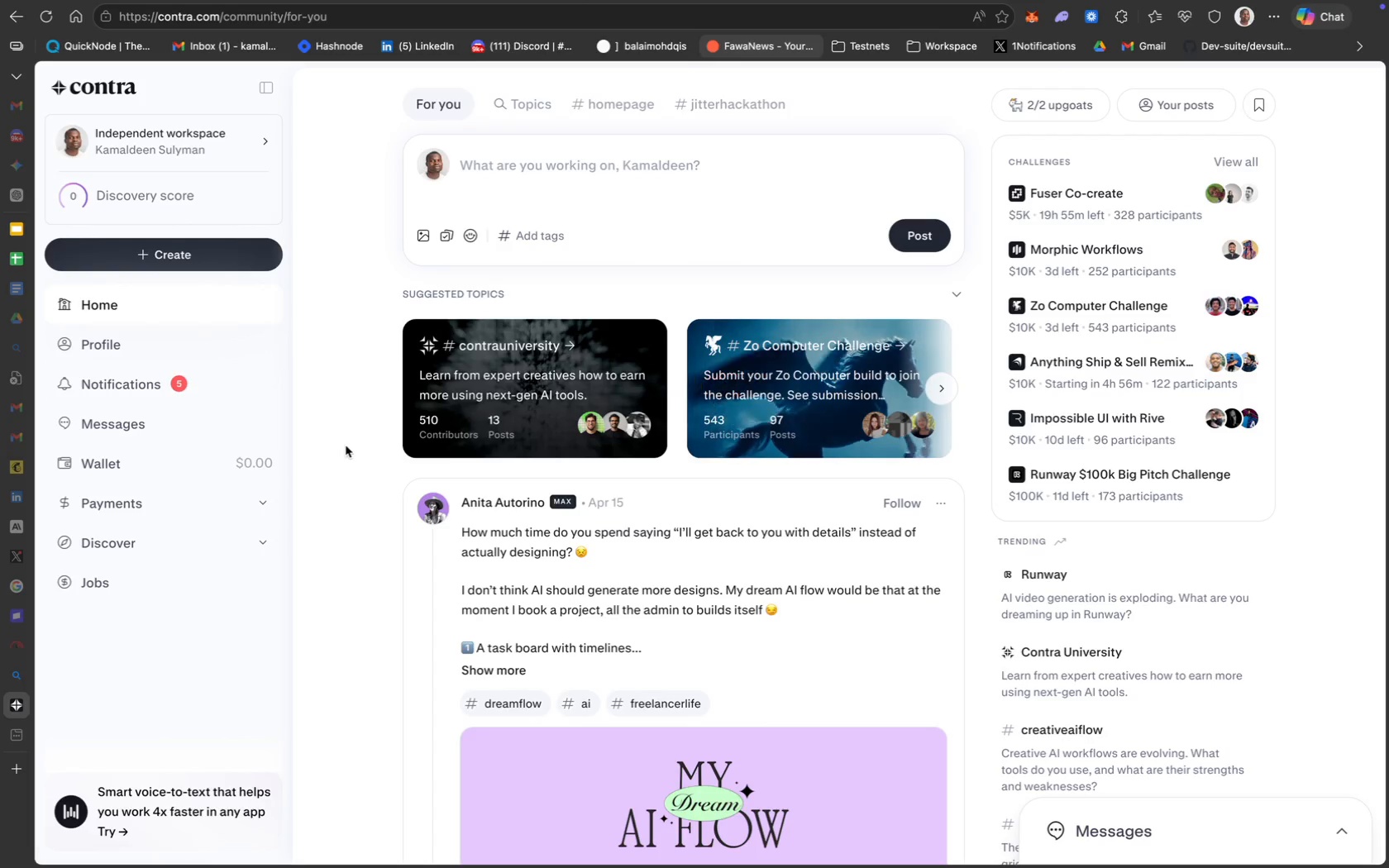 
left_click([465, 180])
 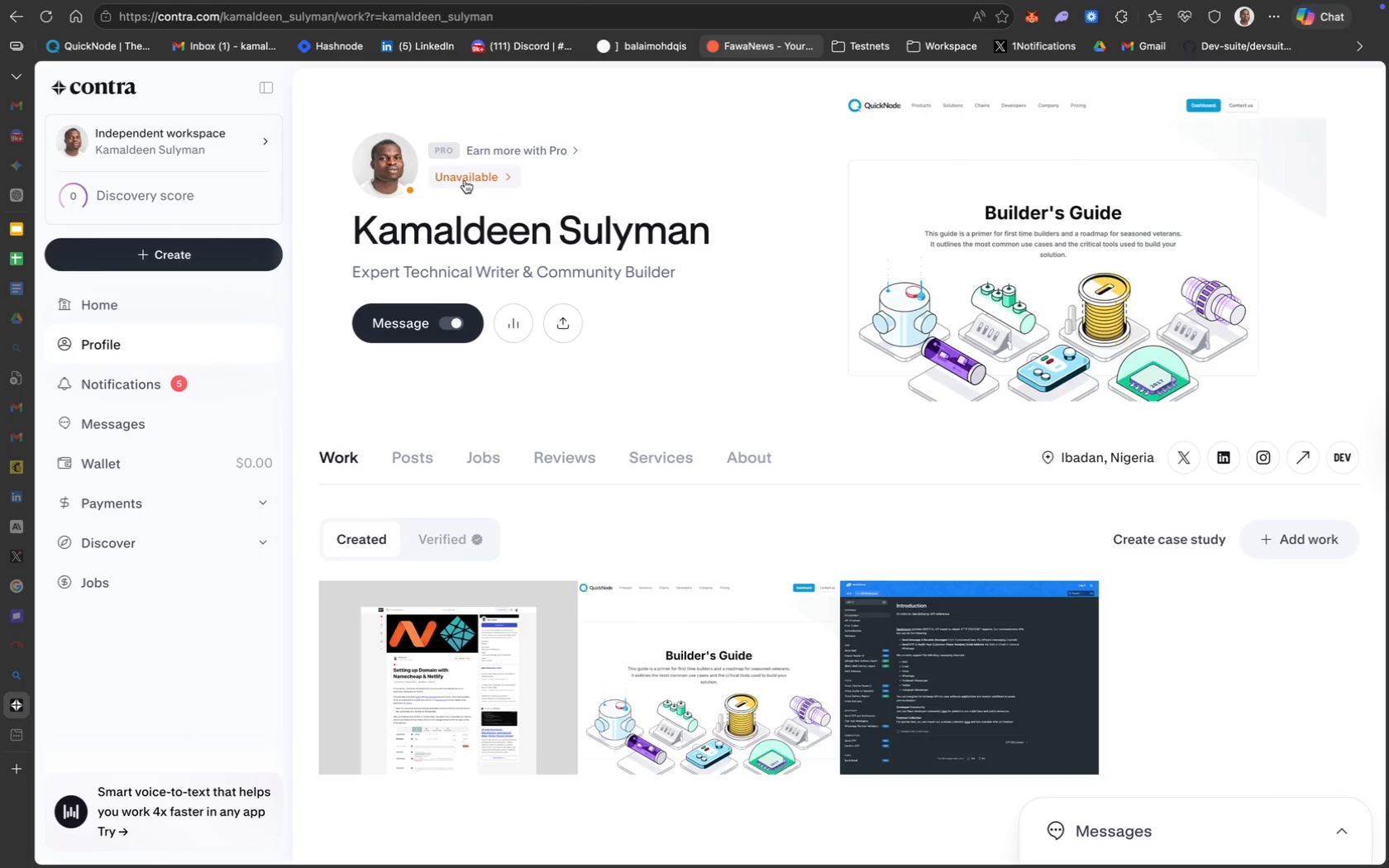 
mouse_move([488, 210])
 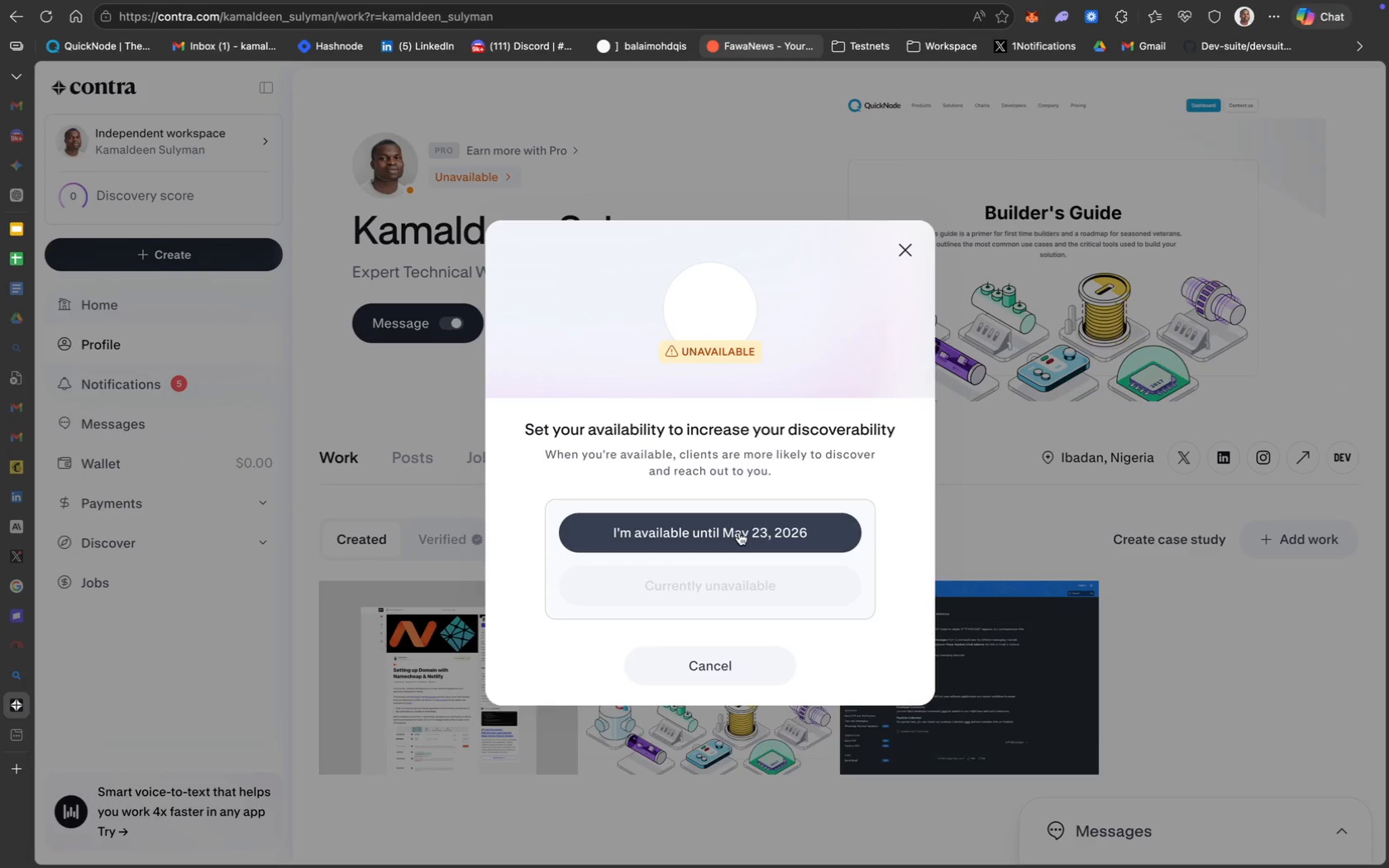 
left_click([739, 532])
 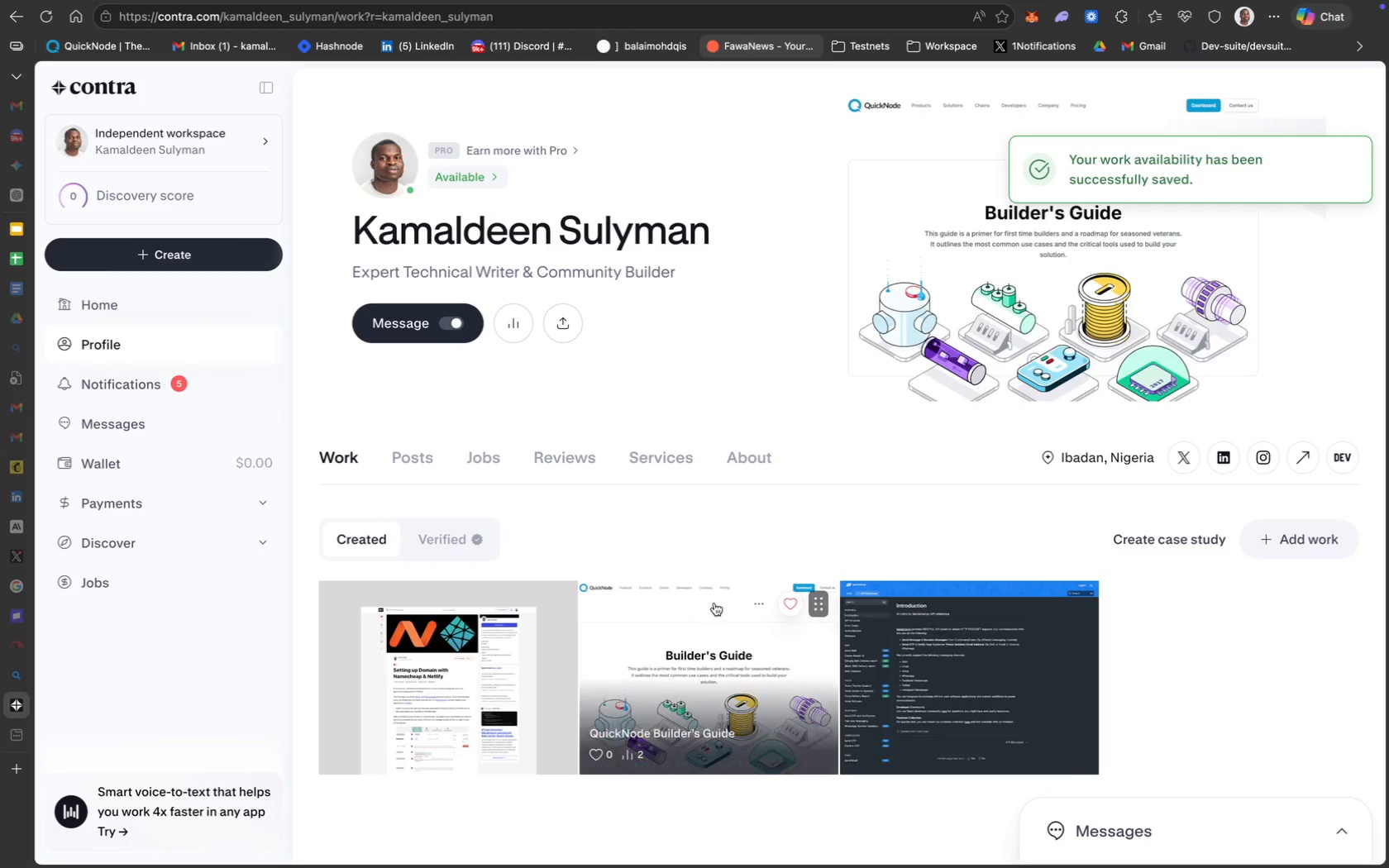 
scroll: coordinate [647, 546], scroll_direction: up, amount: 26.0
 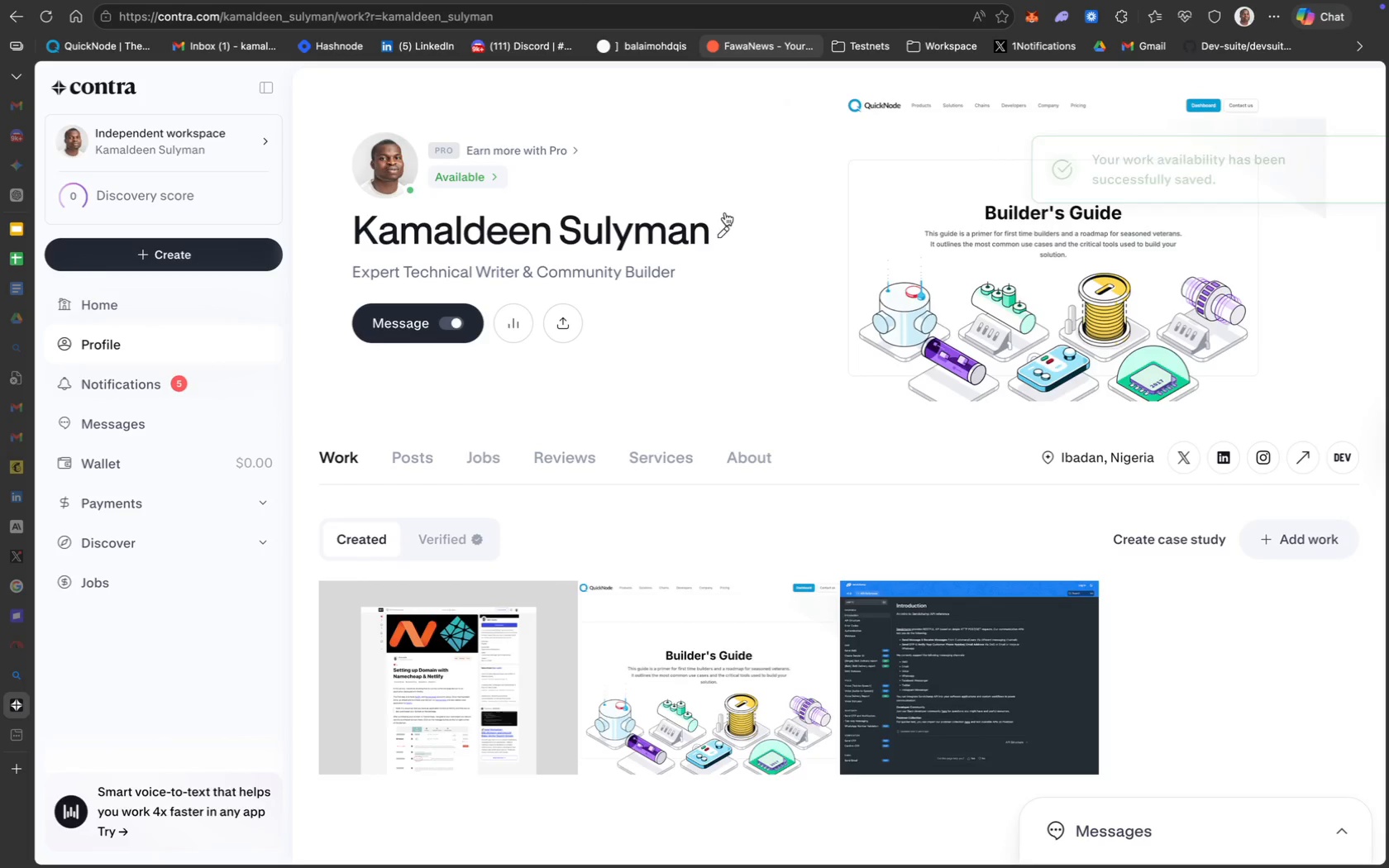 
left_click([730, 215])
 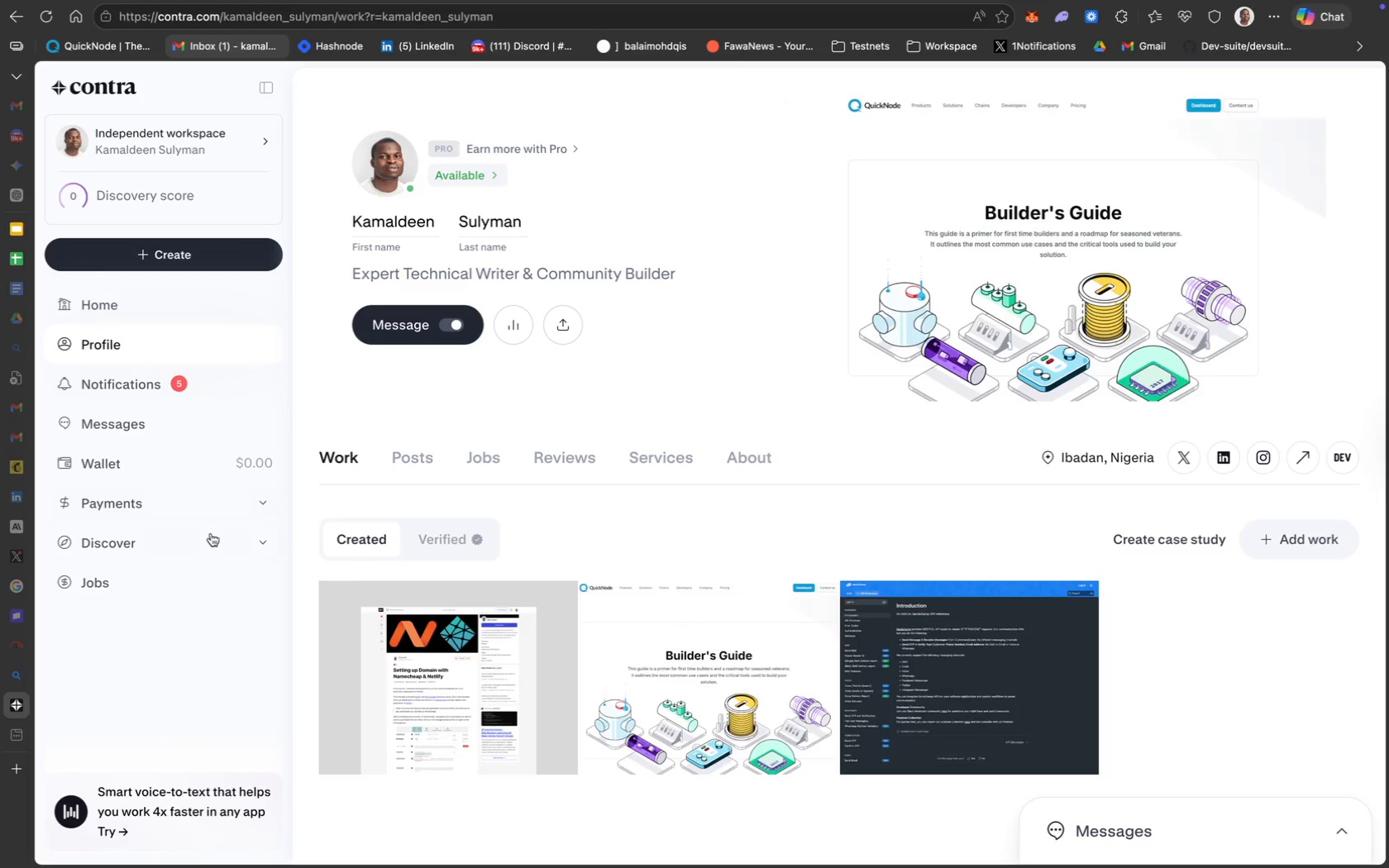 
wait(5.01)
 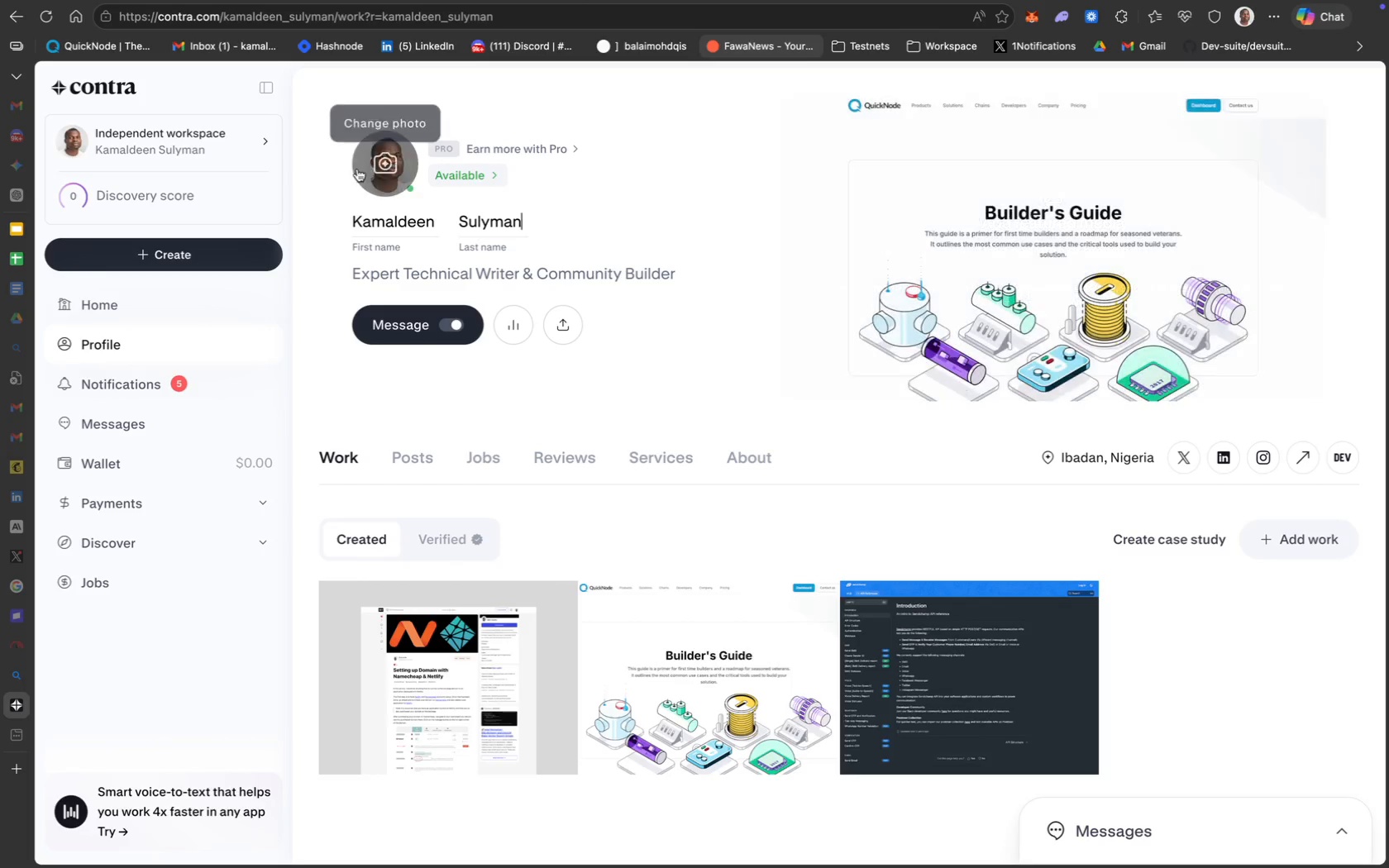 
left_click([182, 539])
 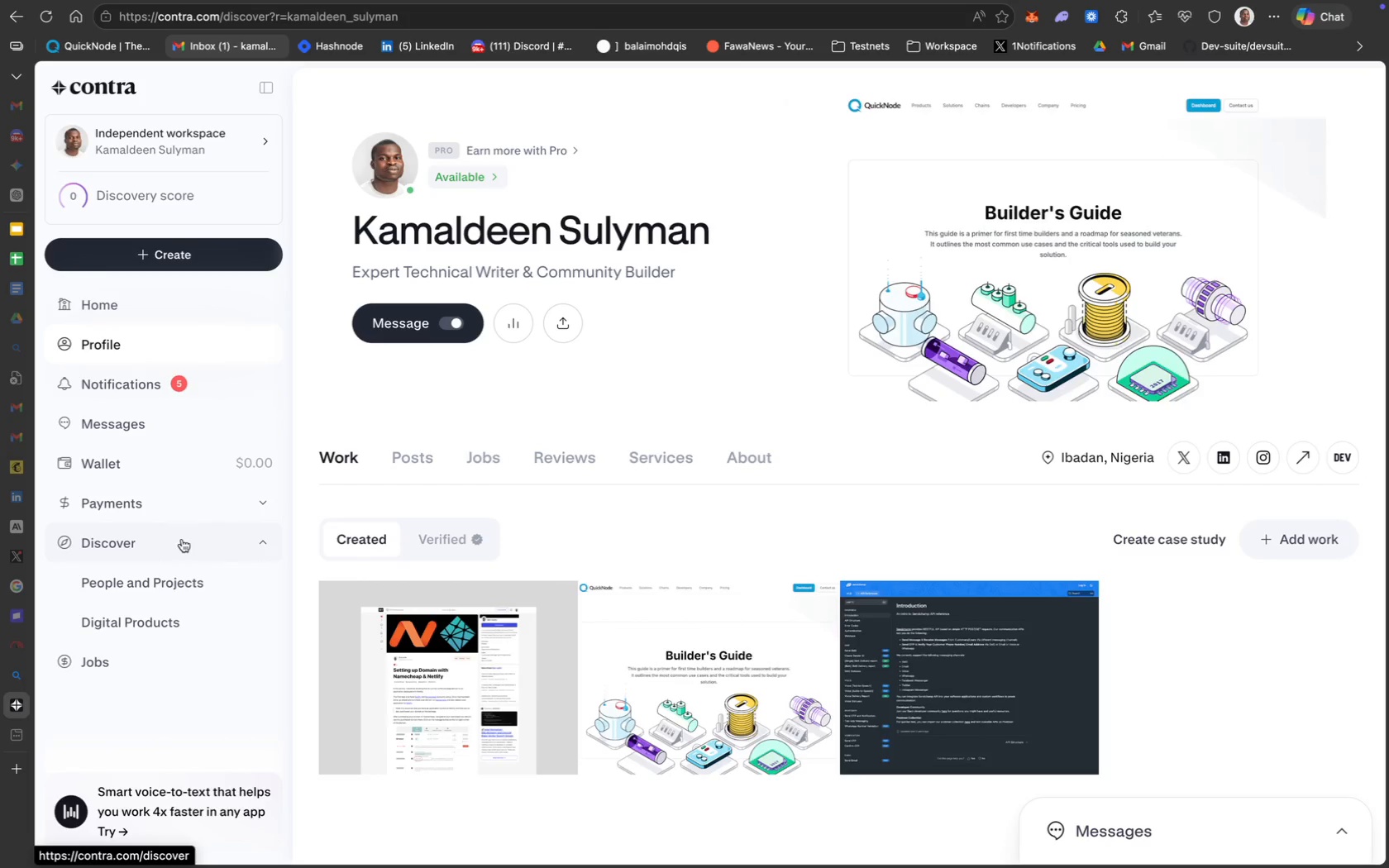 
left_click([154, 594])
 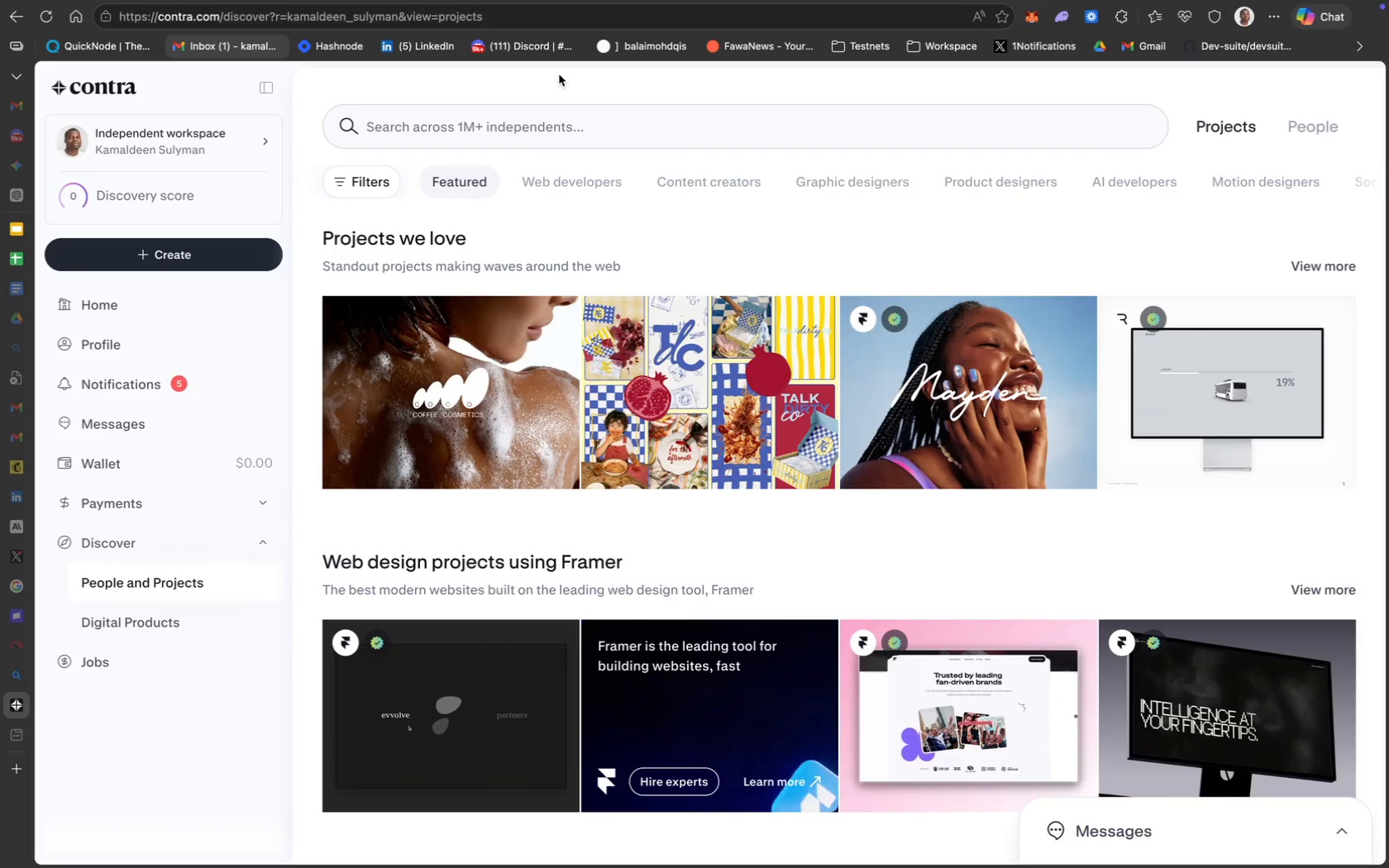 
left_click([534, 131])
 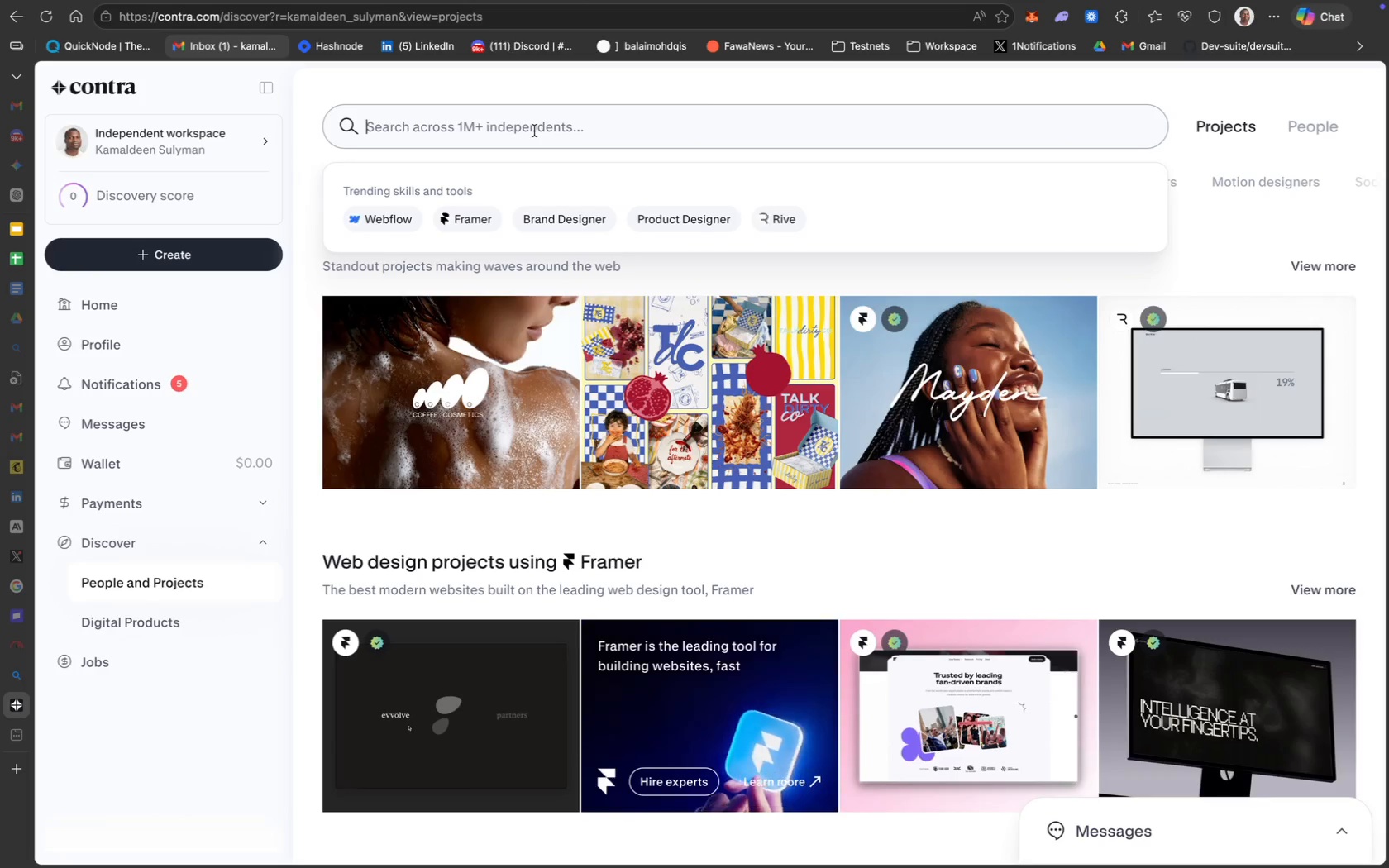 
type(Hakeem)
 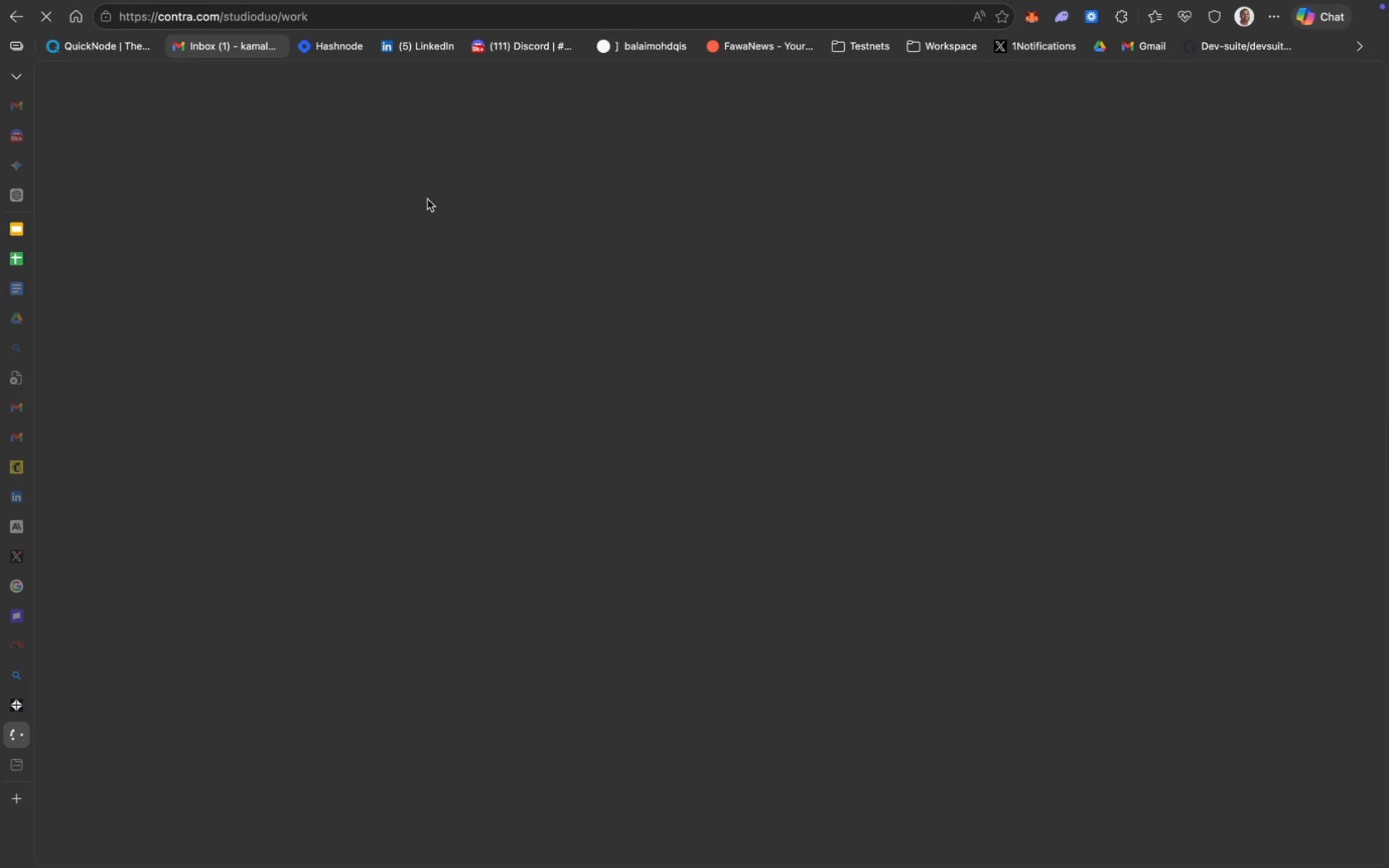 
wait(9.6)
 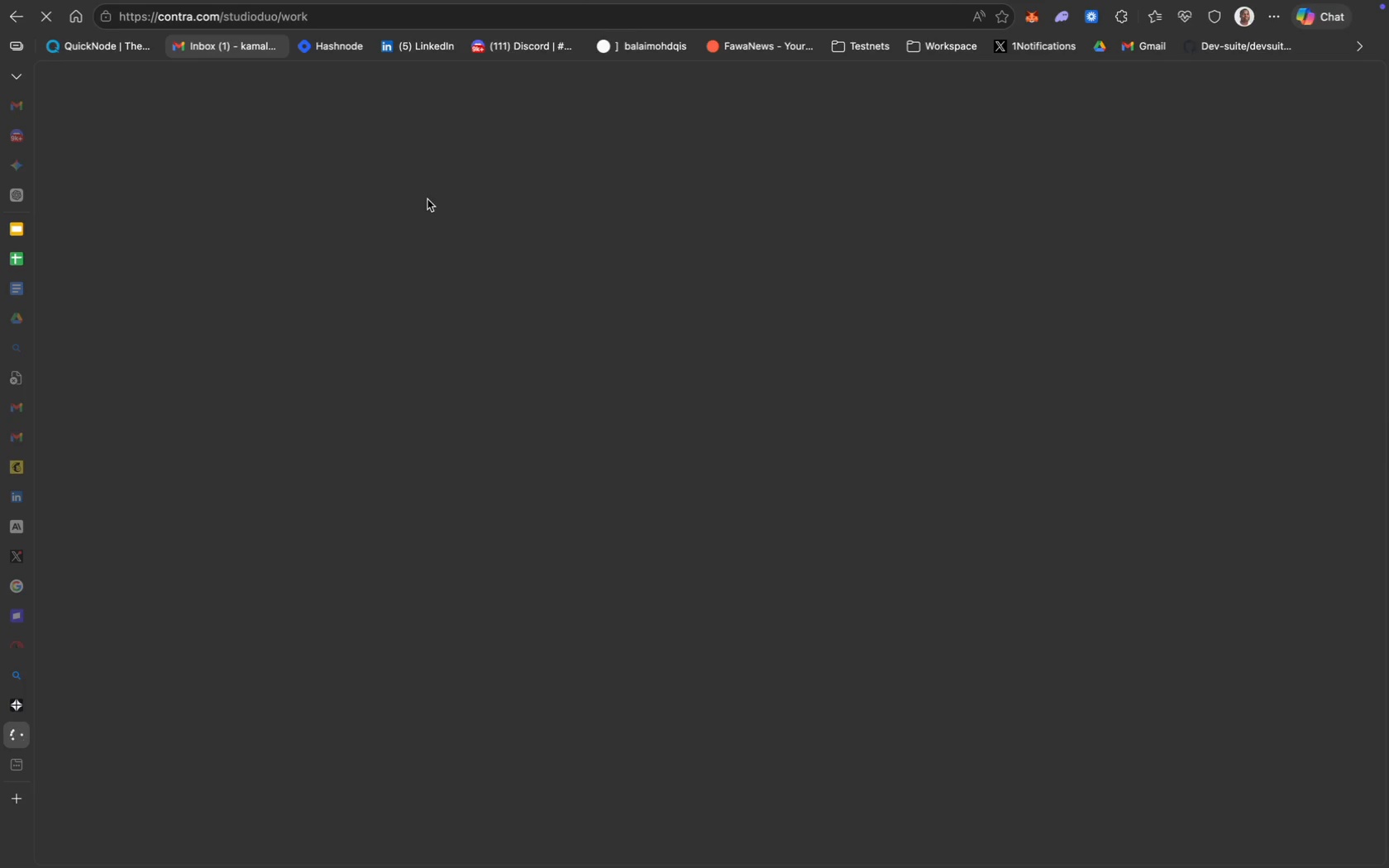 
left_click([13, 705])
 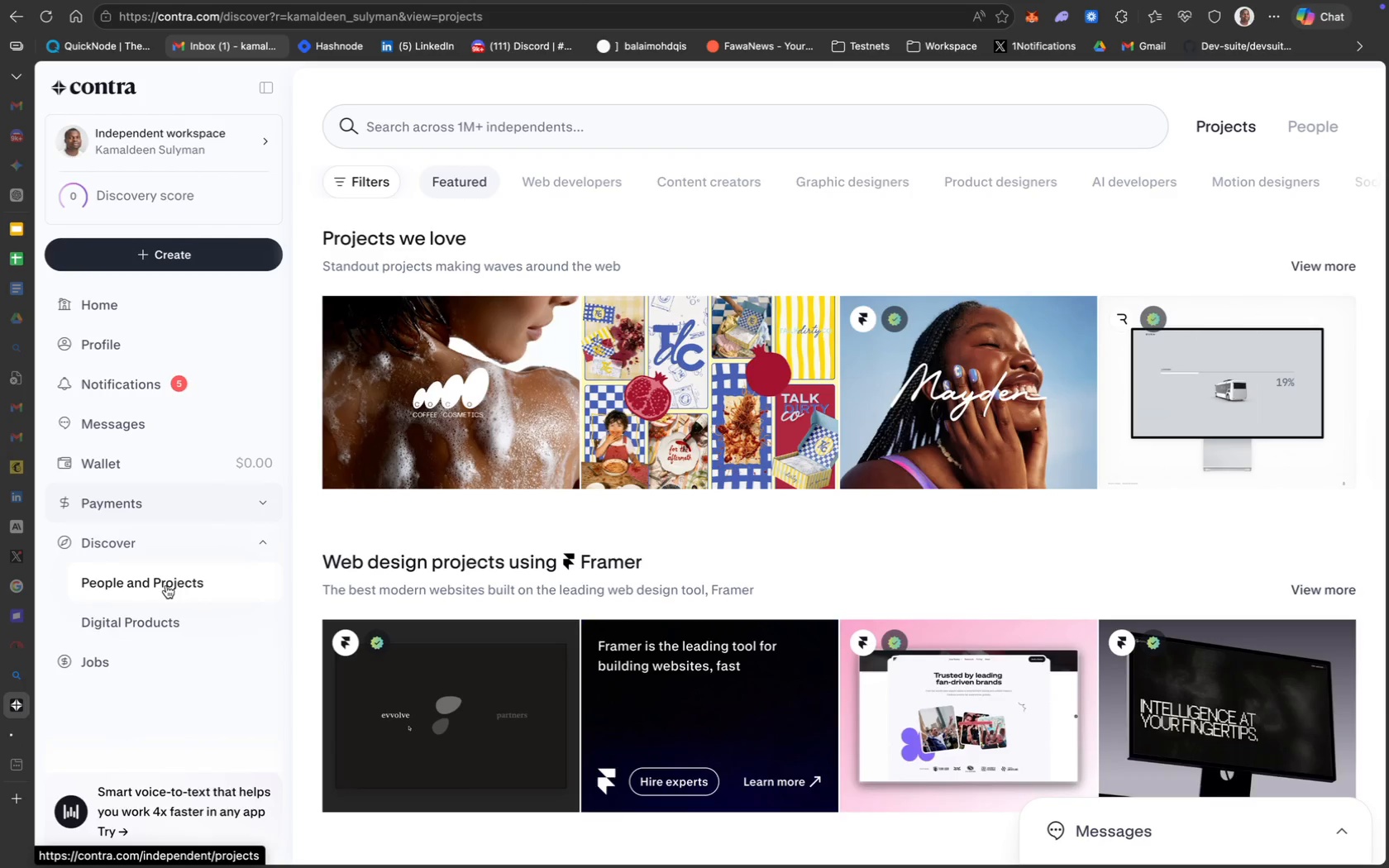 
wait(7.95)
 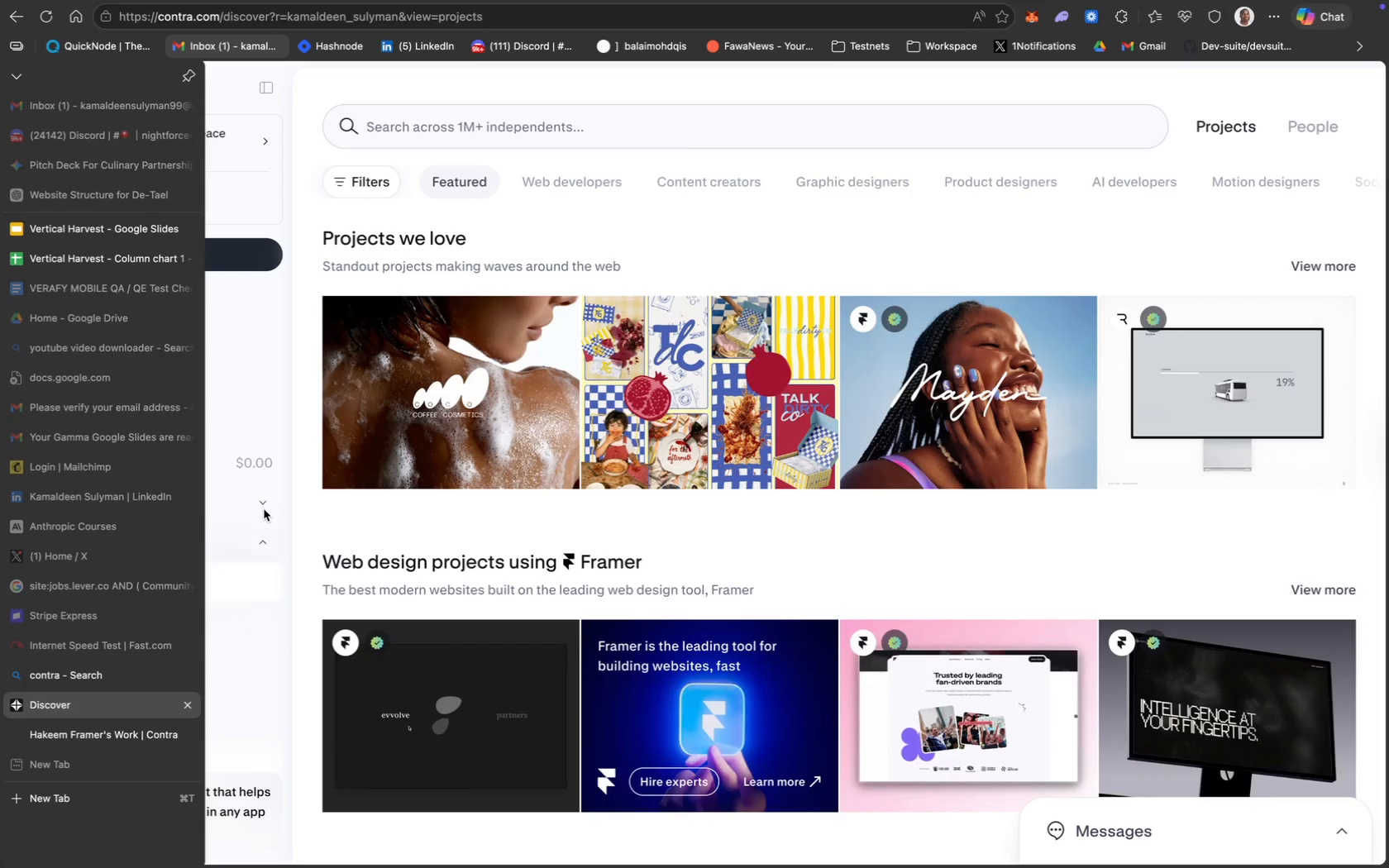 
type(Hake)
 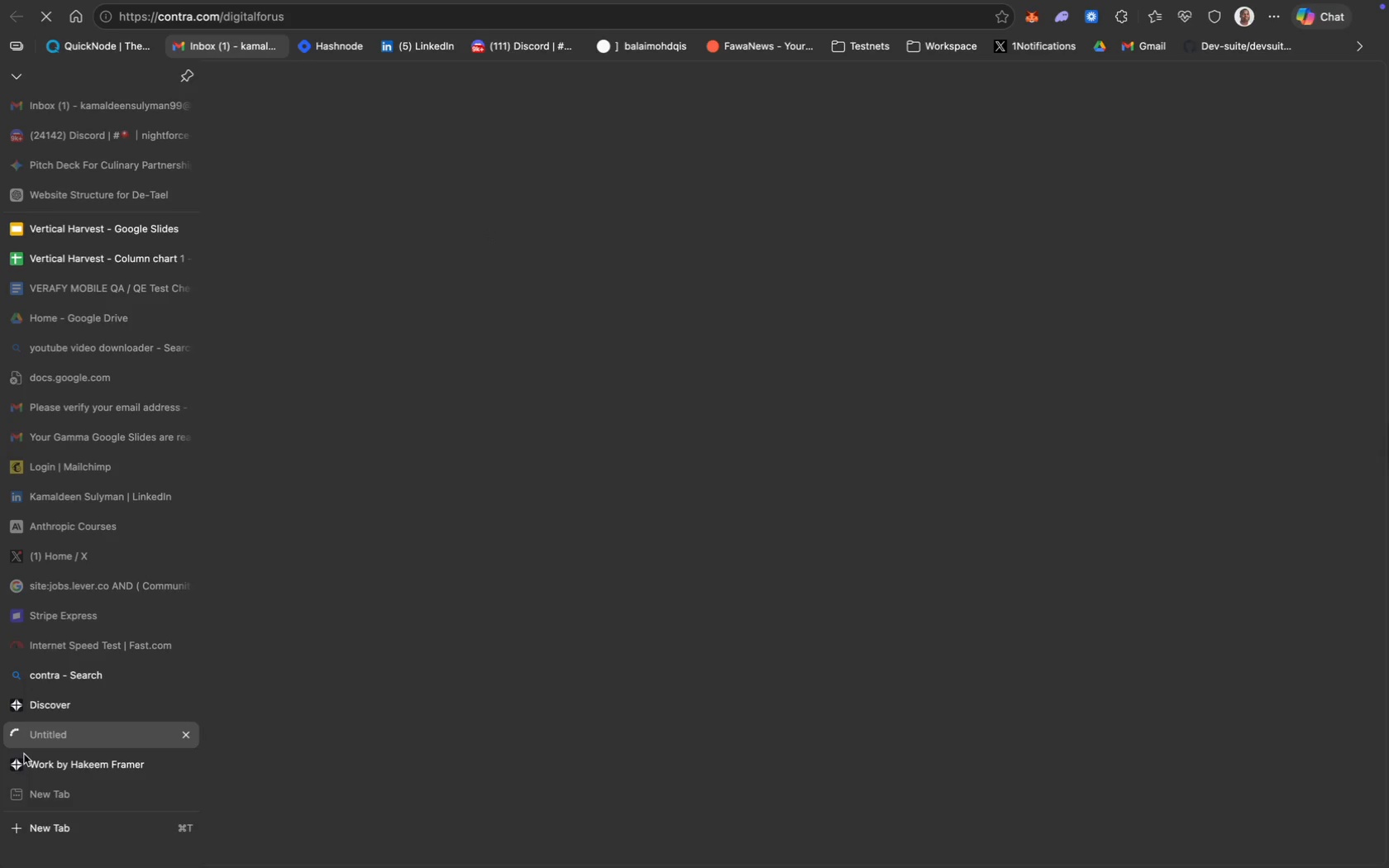 
wait(8.67)
 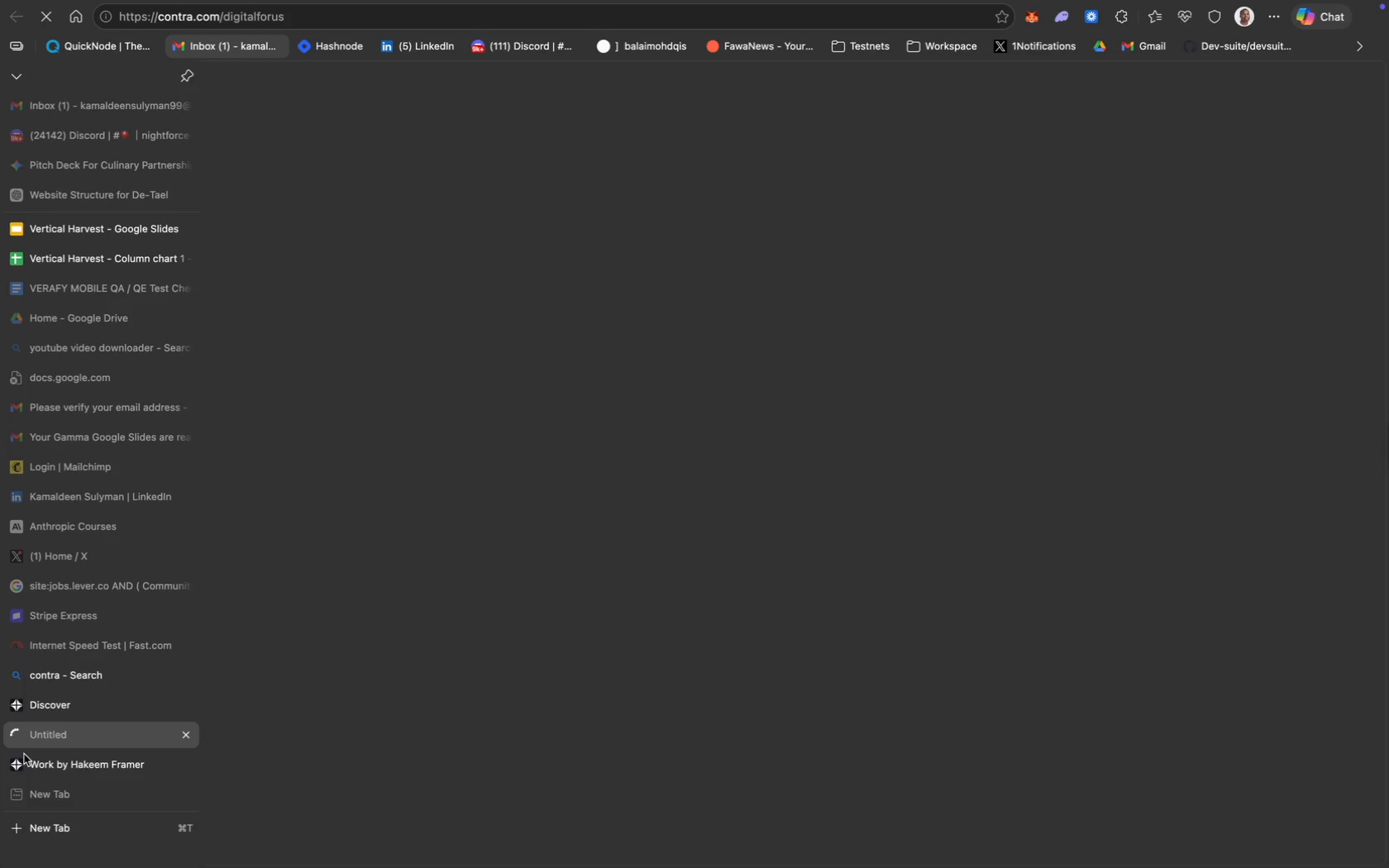 
scroll: coordinate [565, 550], scroll_direction: down, amount: 5.0
 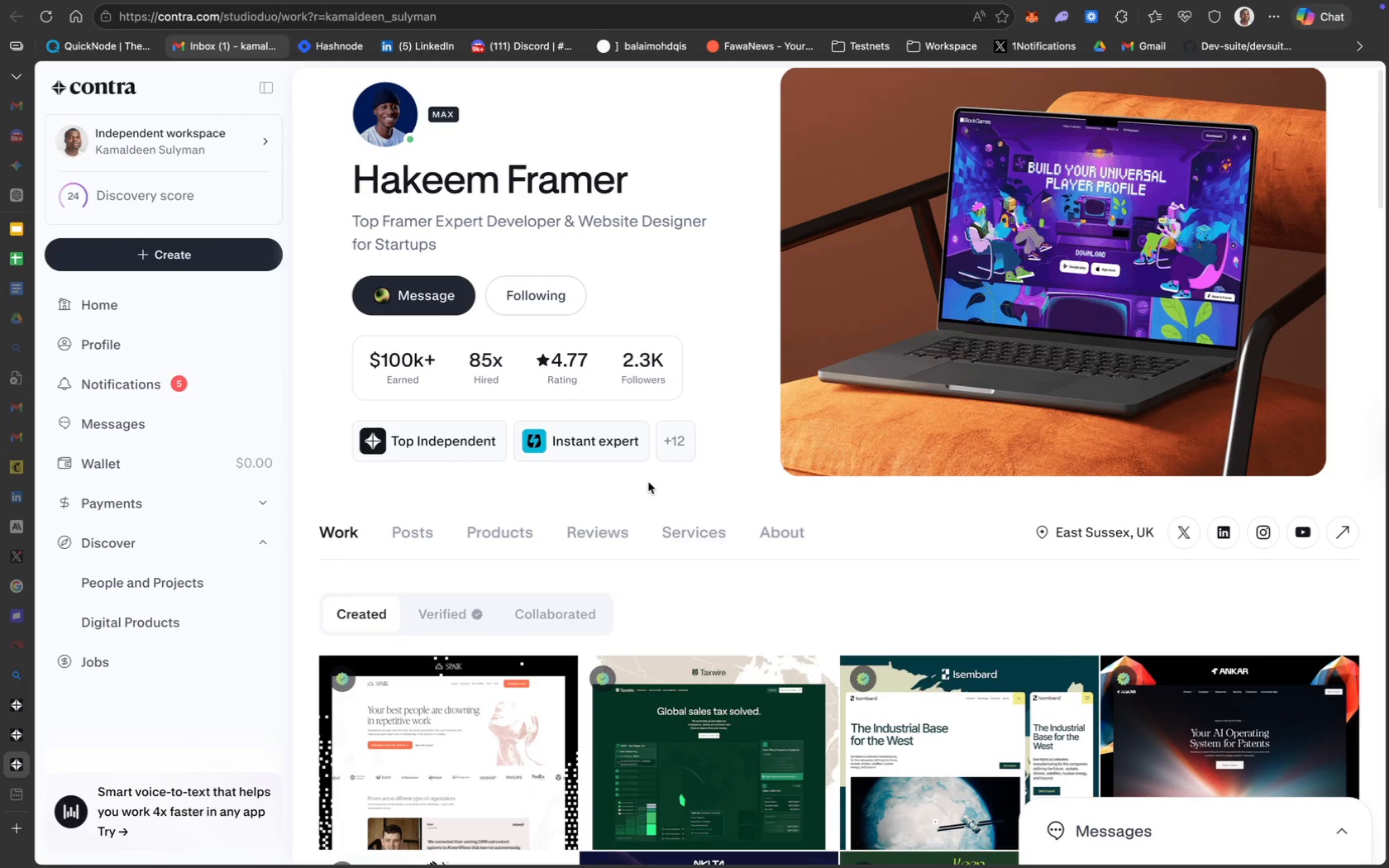 
scroll: coordinate [648, 482], scroll_direction: up, amount: 72.0
 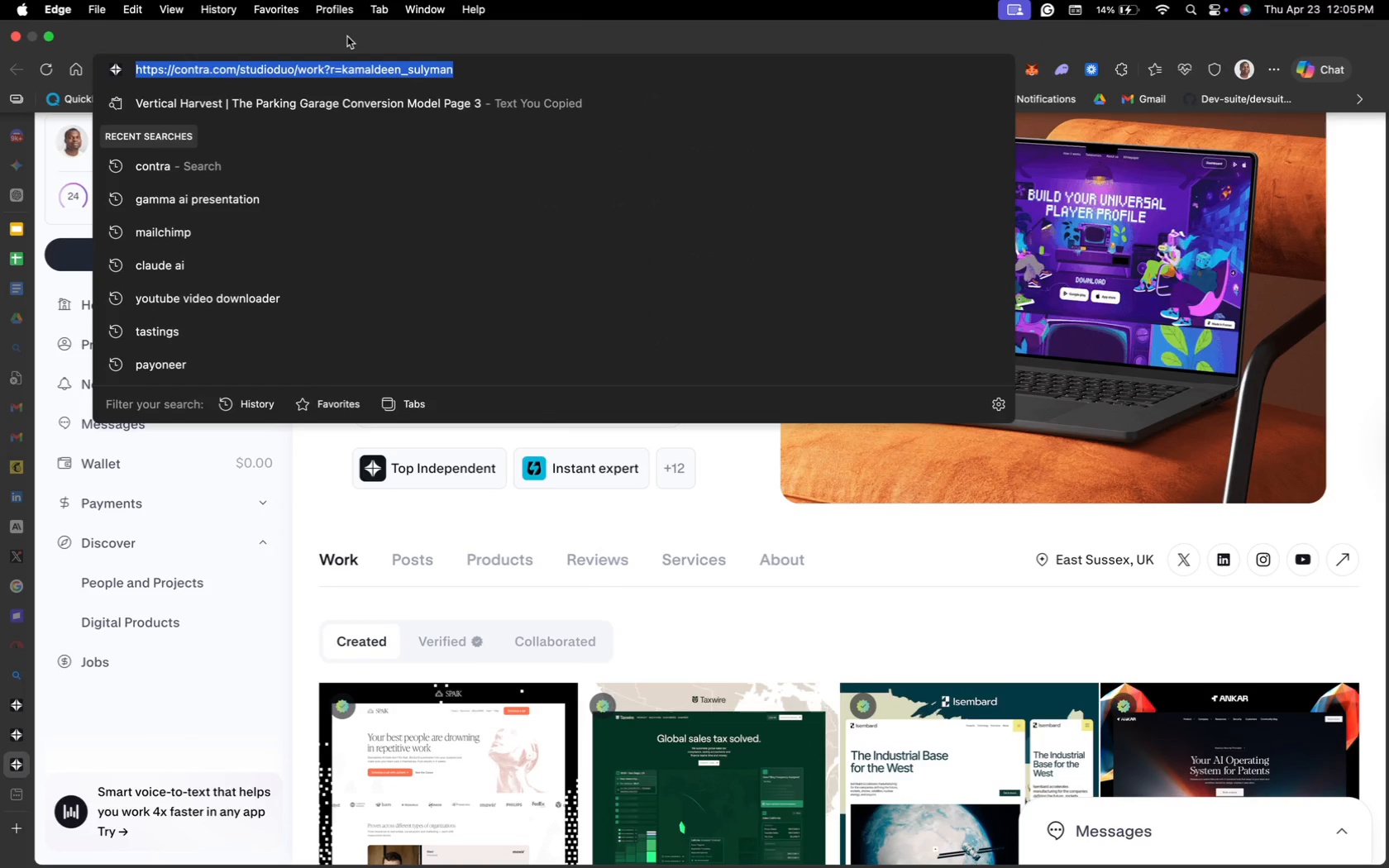 
left_click([260, 684])
 